 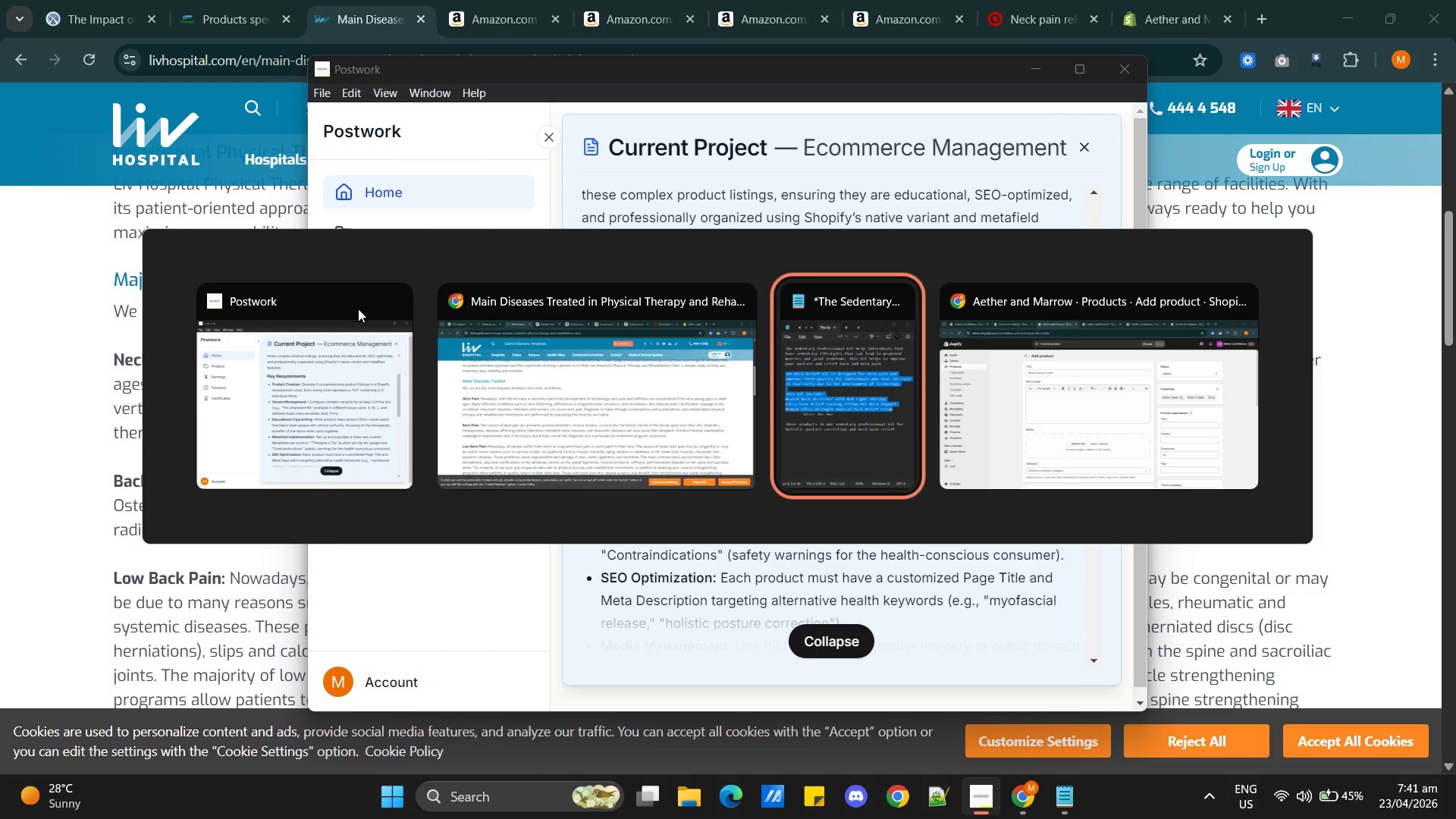 
key(Alt+Tab)
 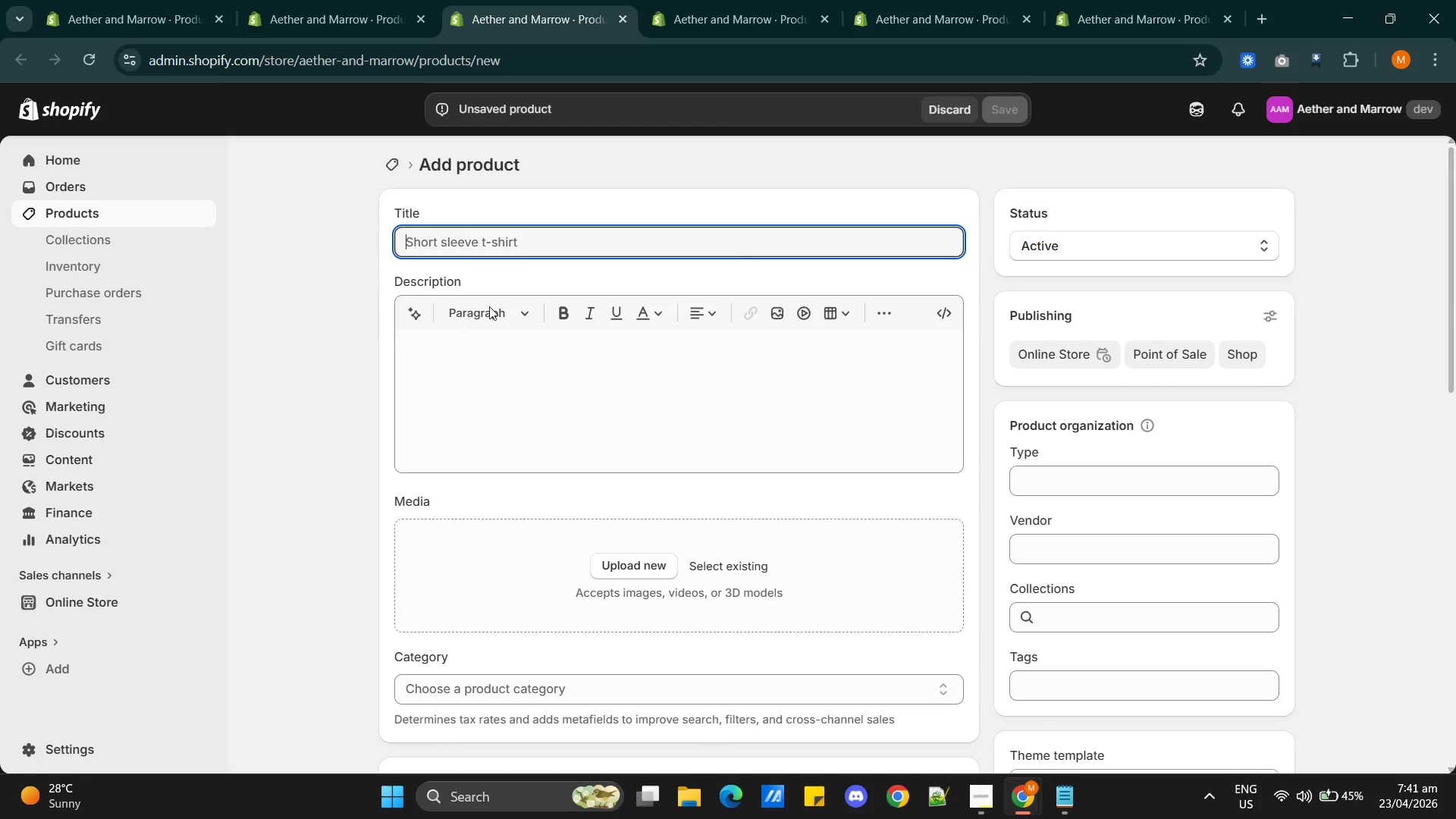 
left_click([501, 347])
 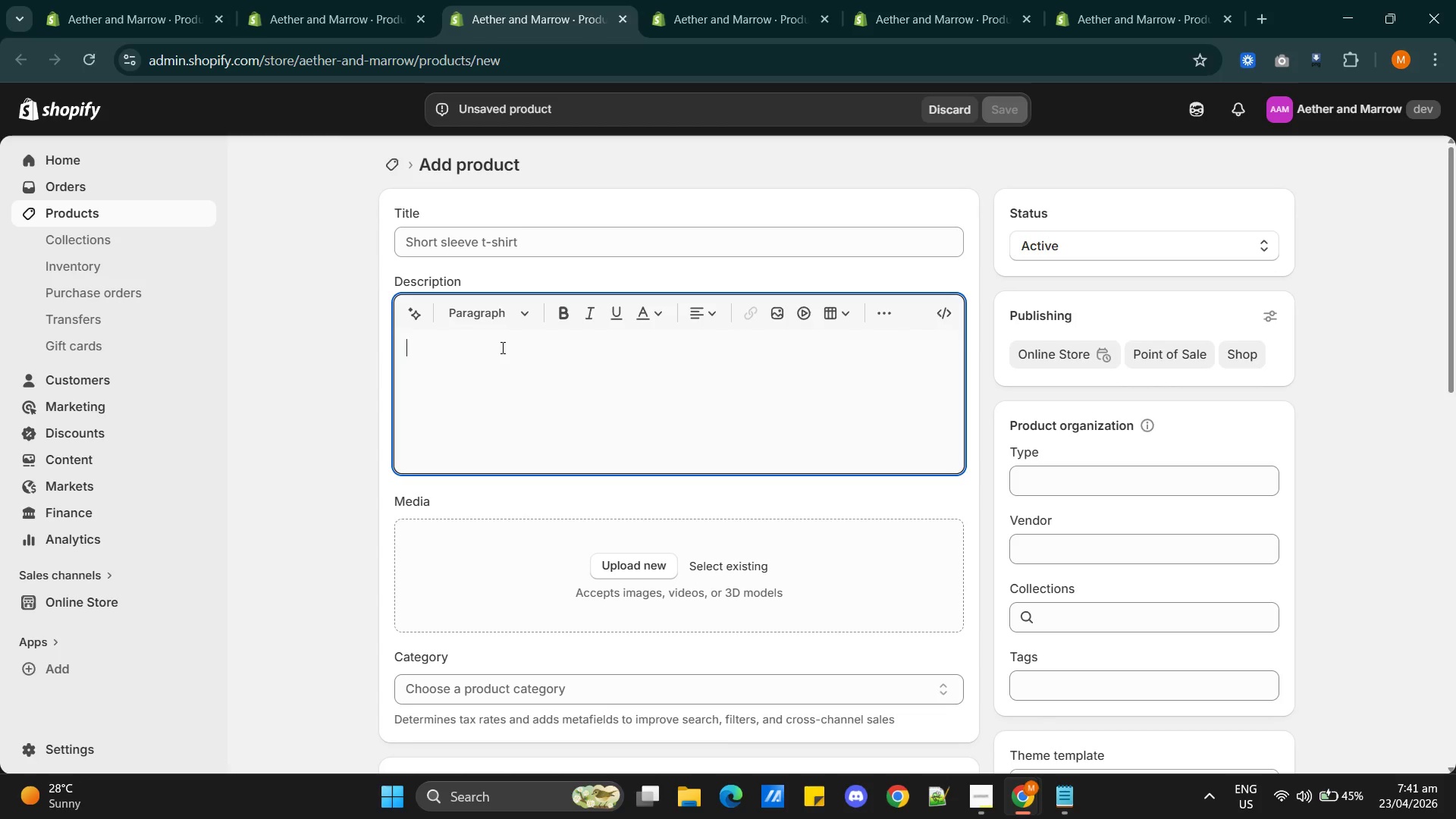 
key(Control+V)
 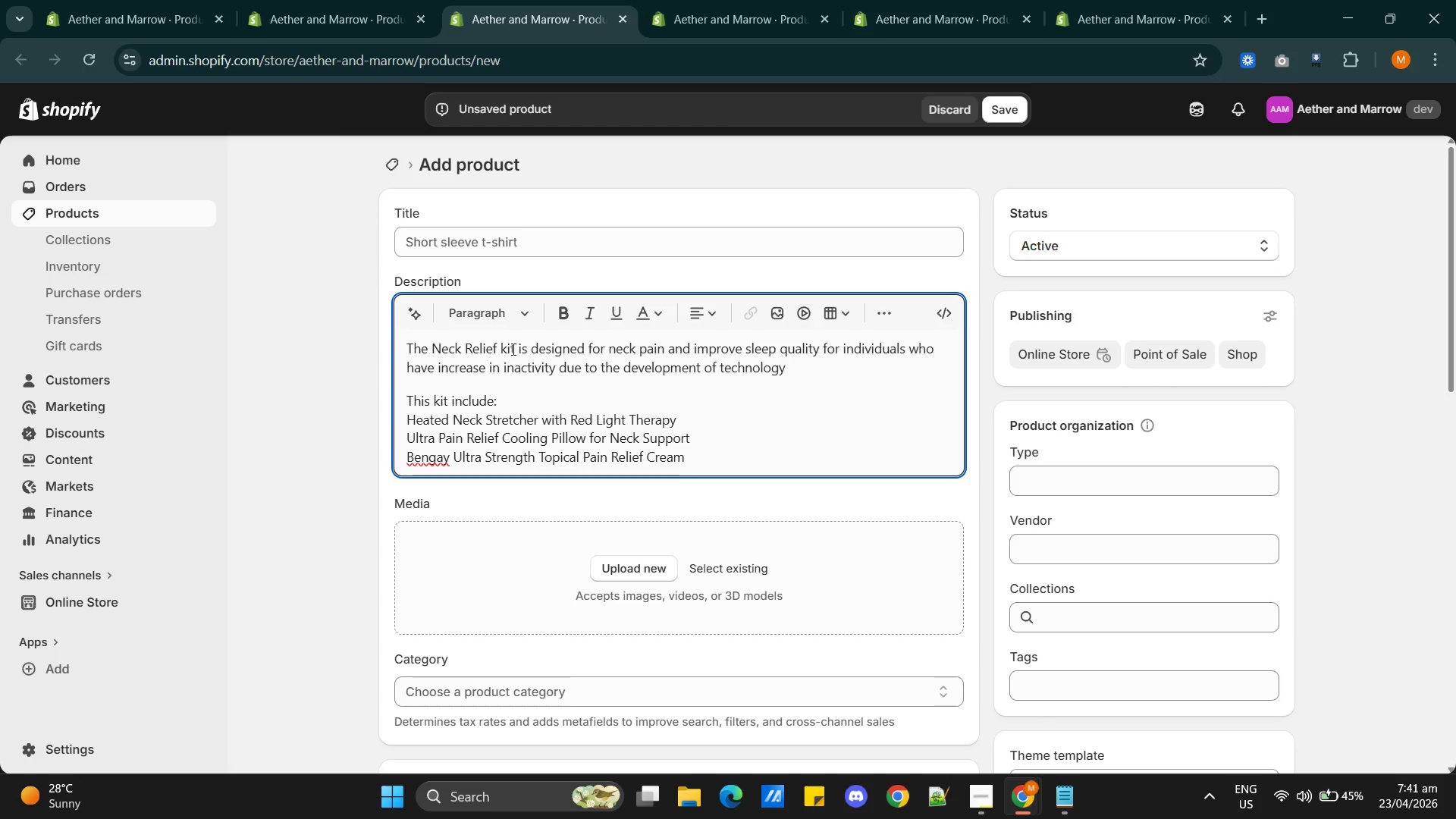 
left_click([507, 345])
 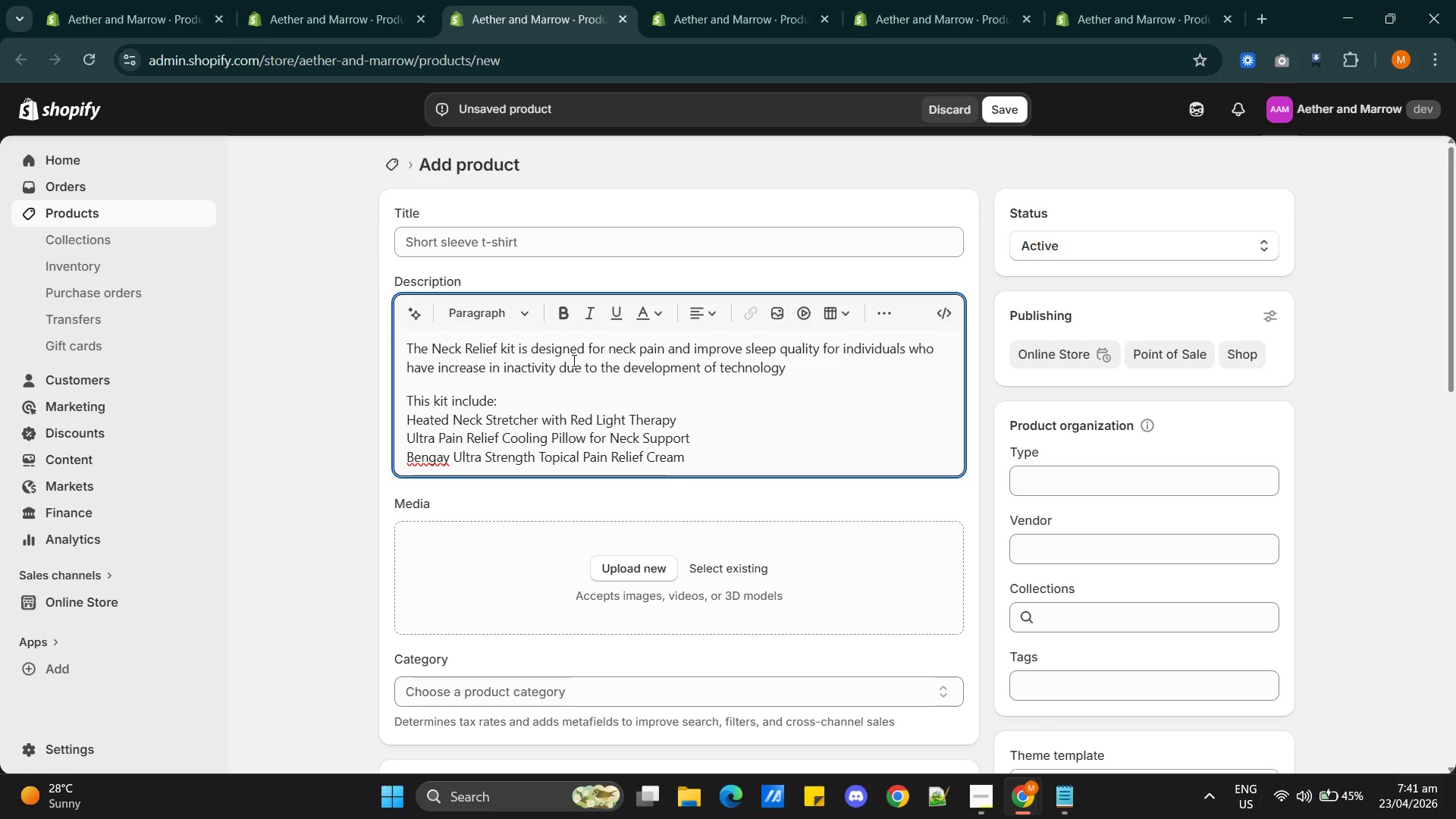 
key(Backspace)
 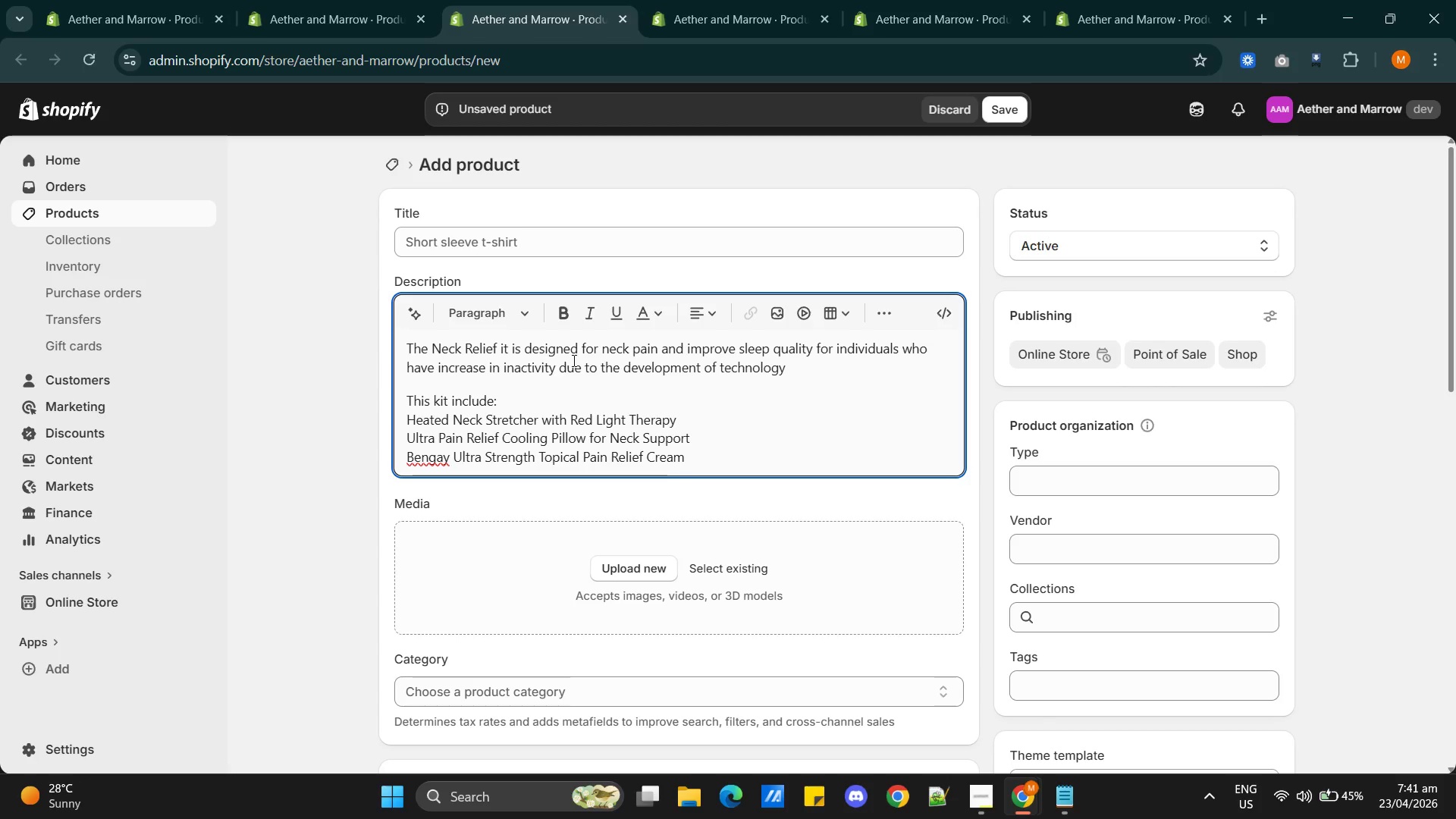 
key(Shift+ShiftRight)
 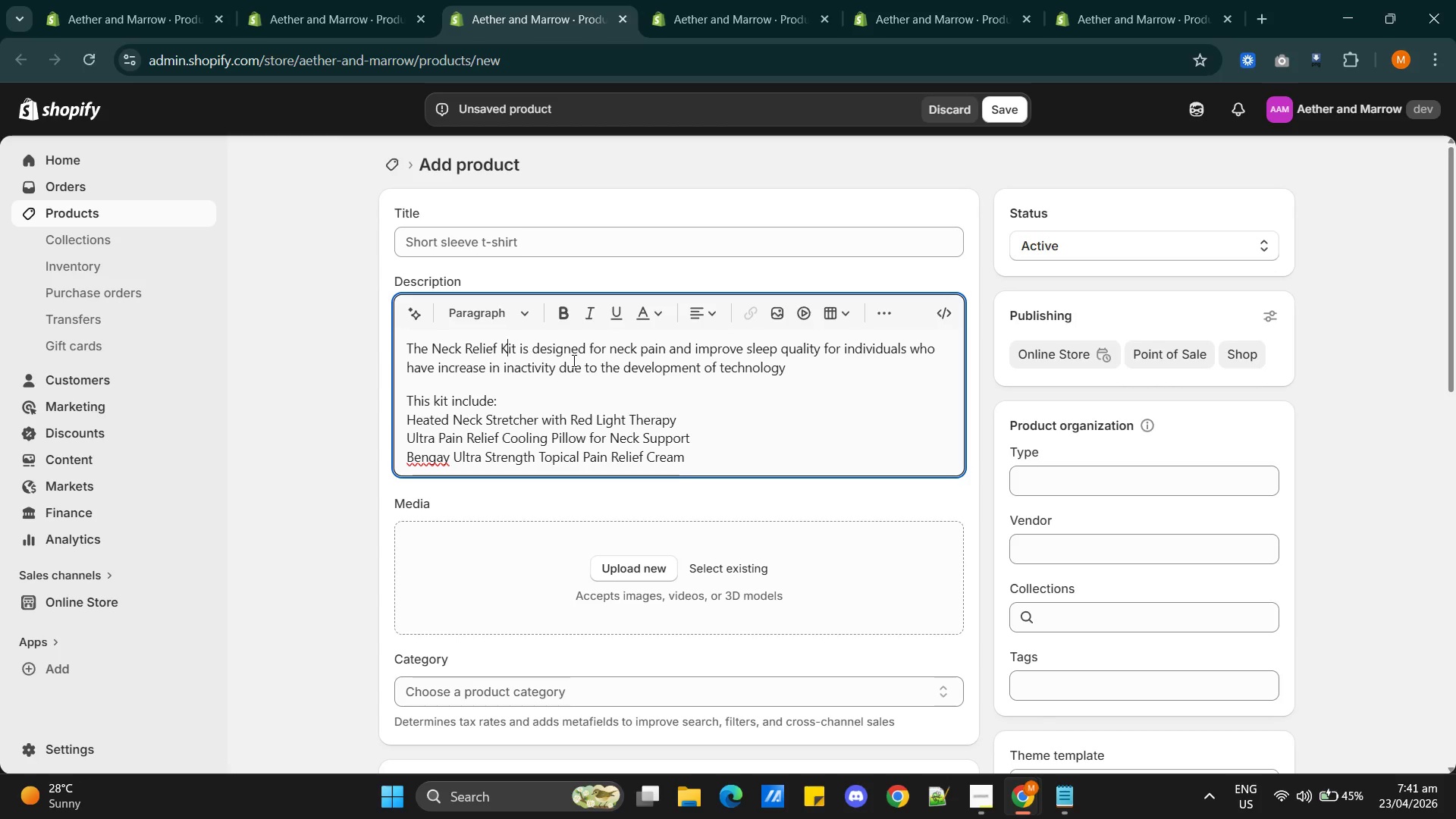 
key(Shift+K)
 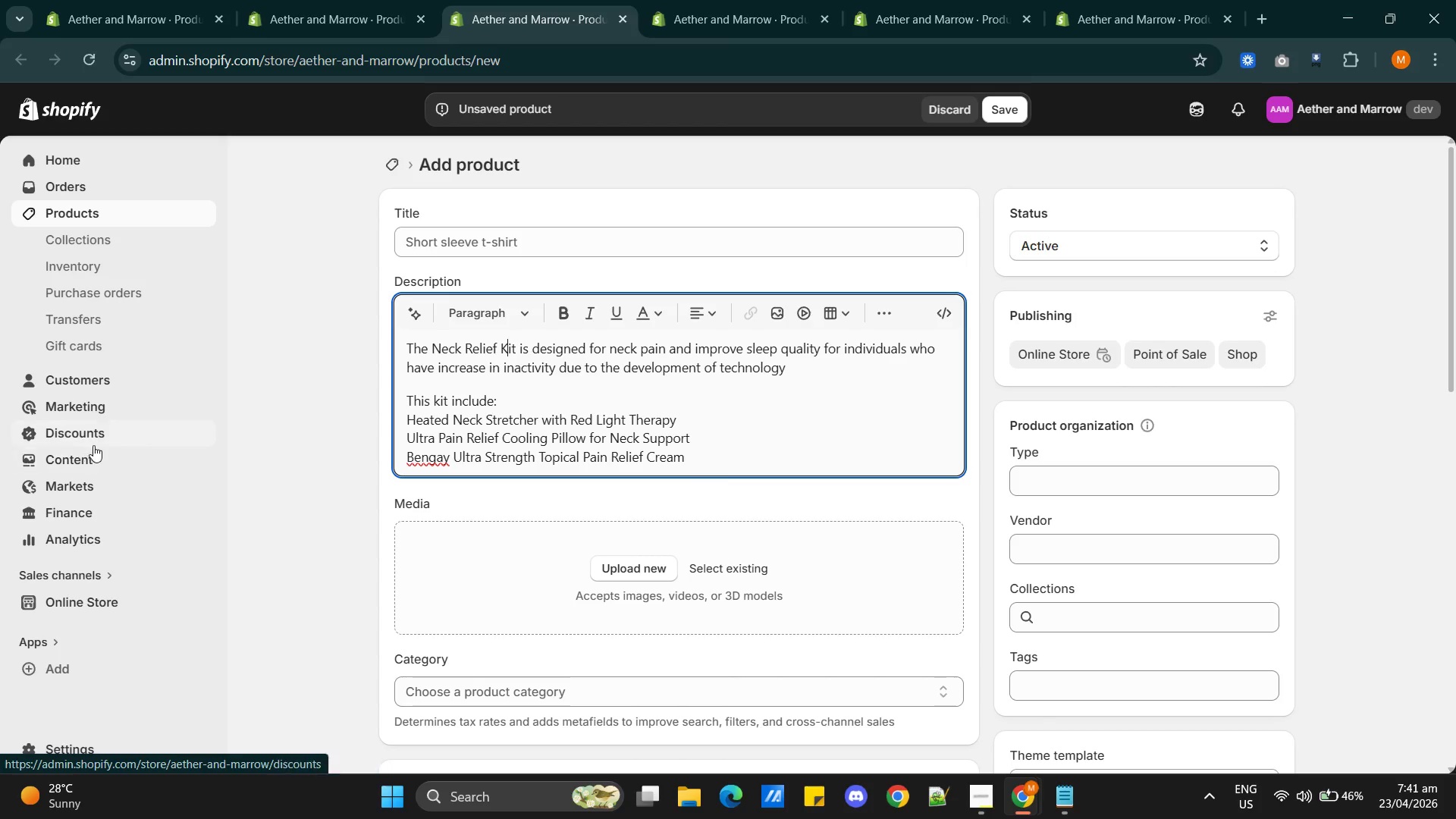 
wait(16.03)
 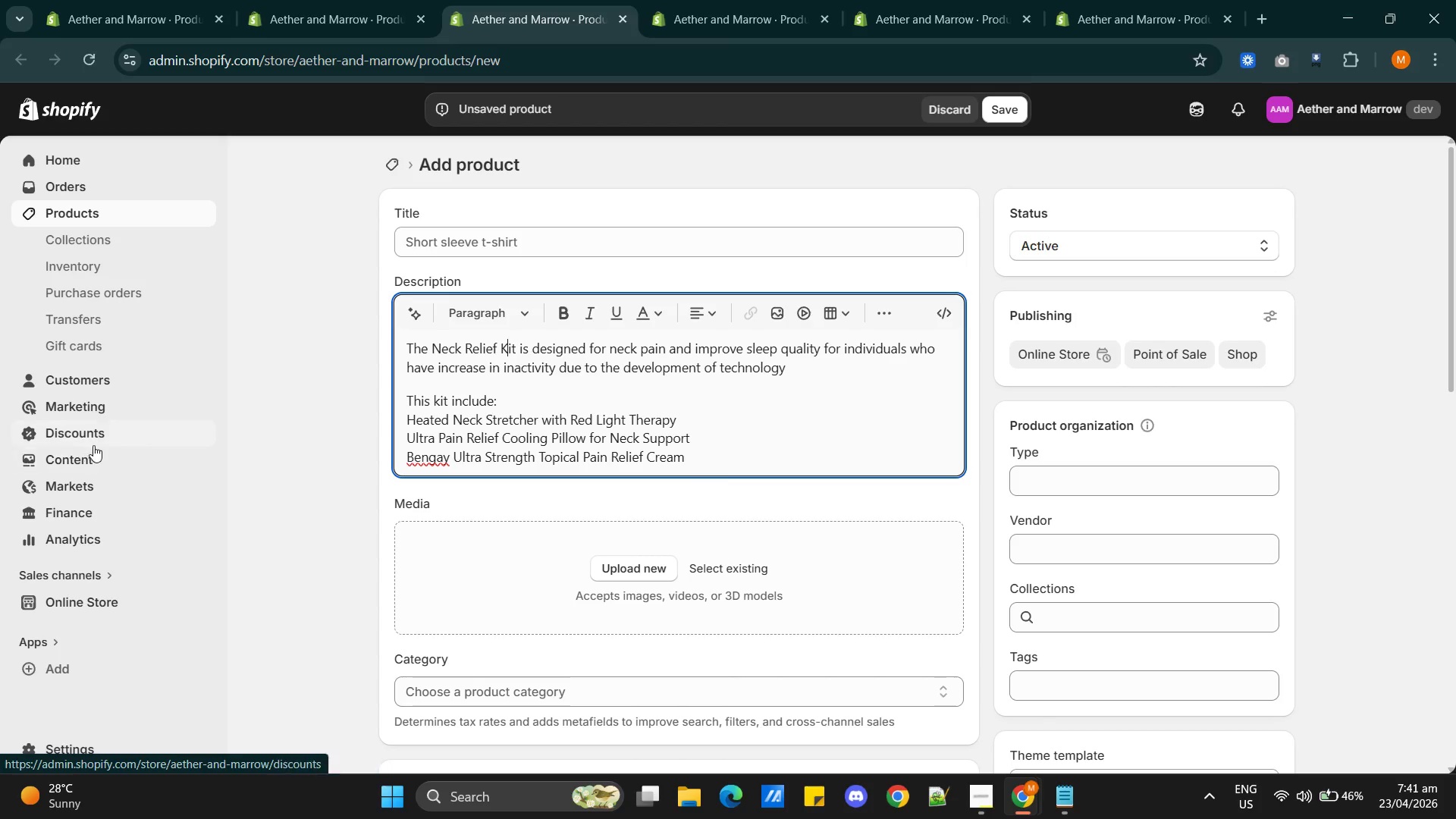 
left_click_drag(start_coordinate=[514, 347], to_coordinate=[342, 347])
 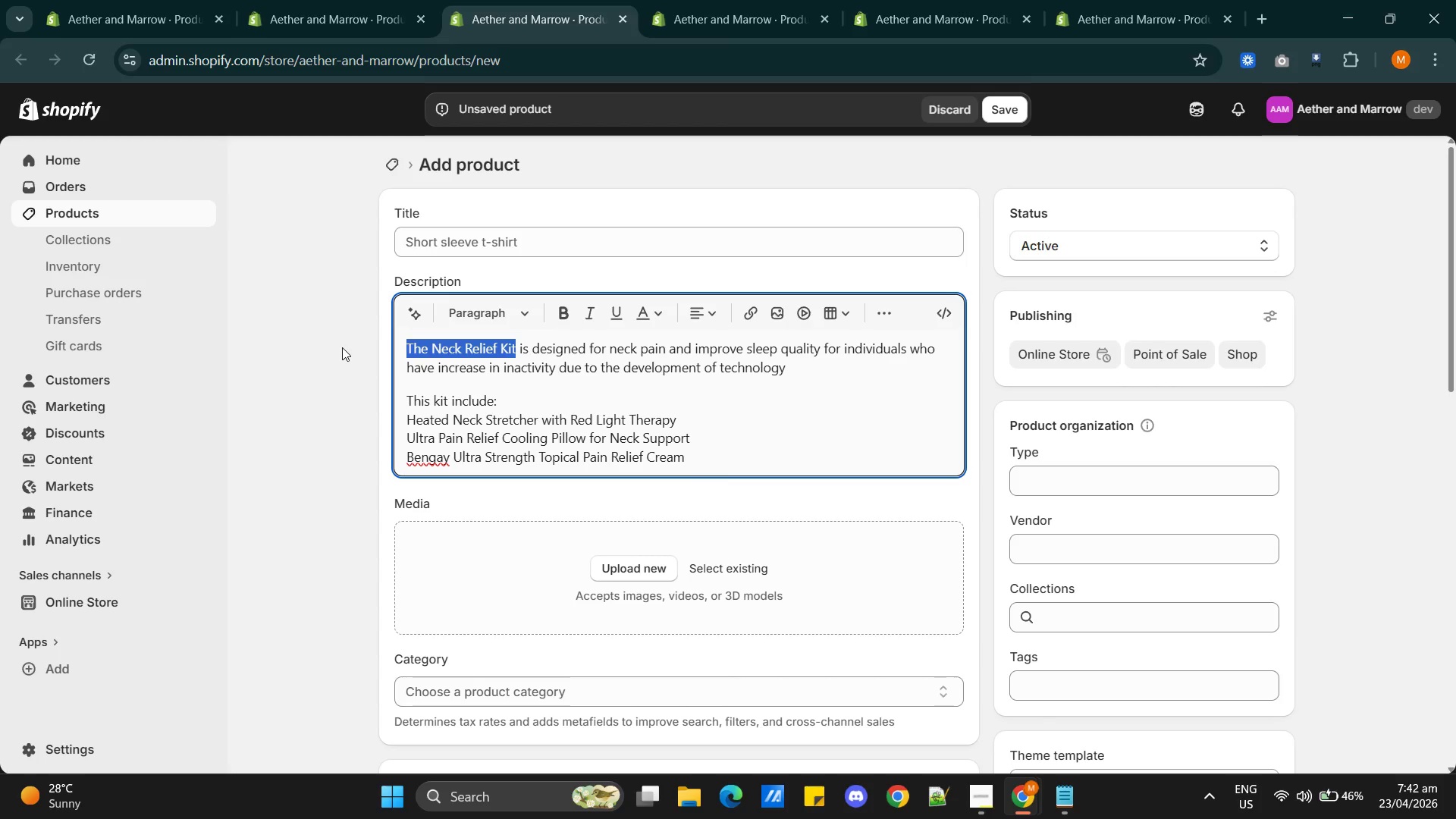 
key(Control+C)
 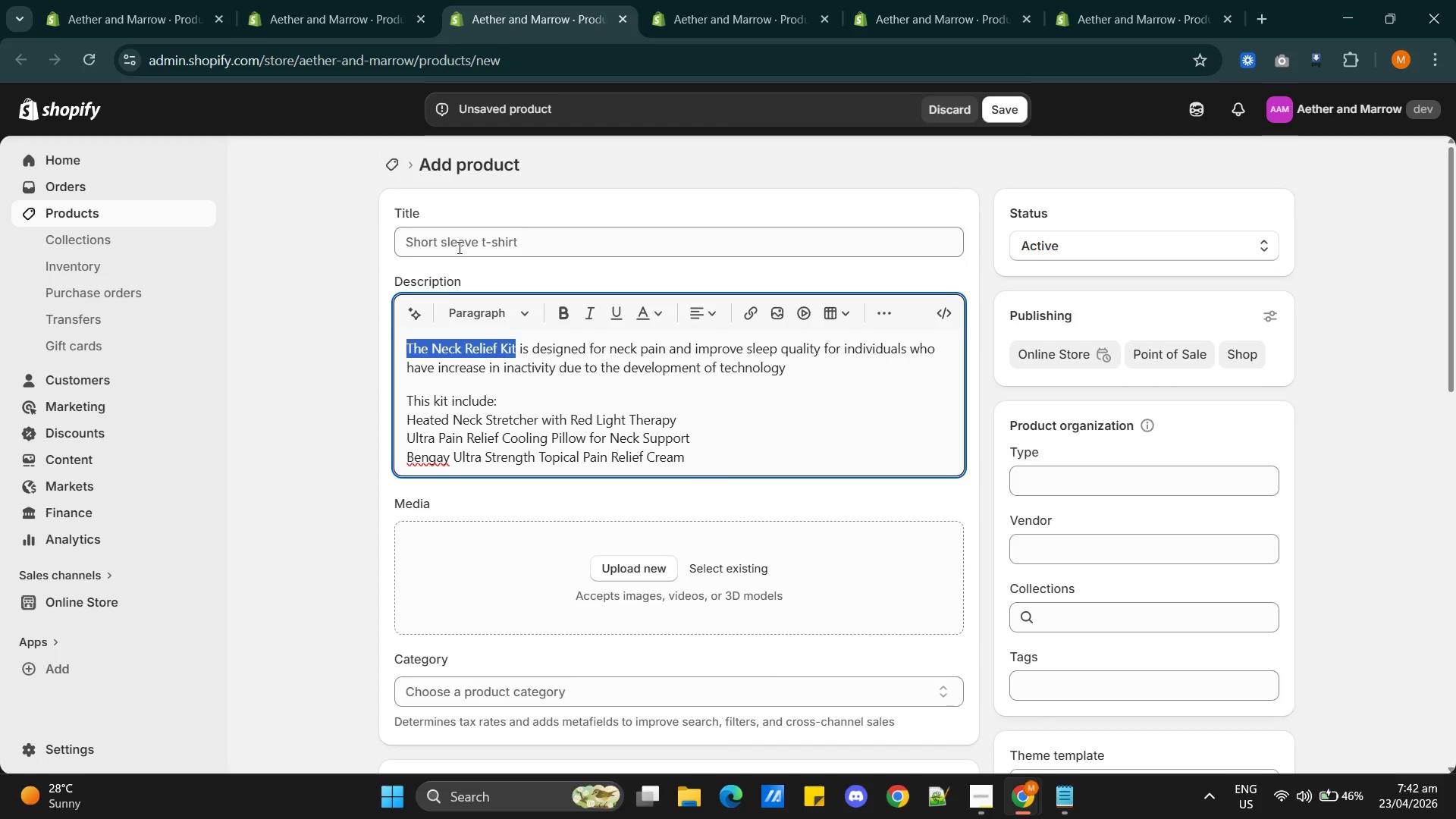 
left_click([458, 237])
 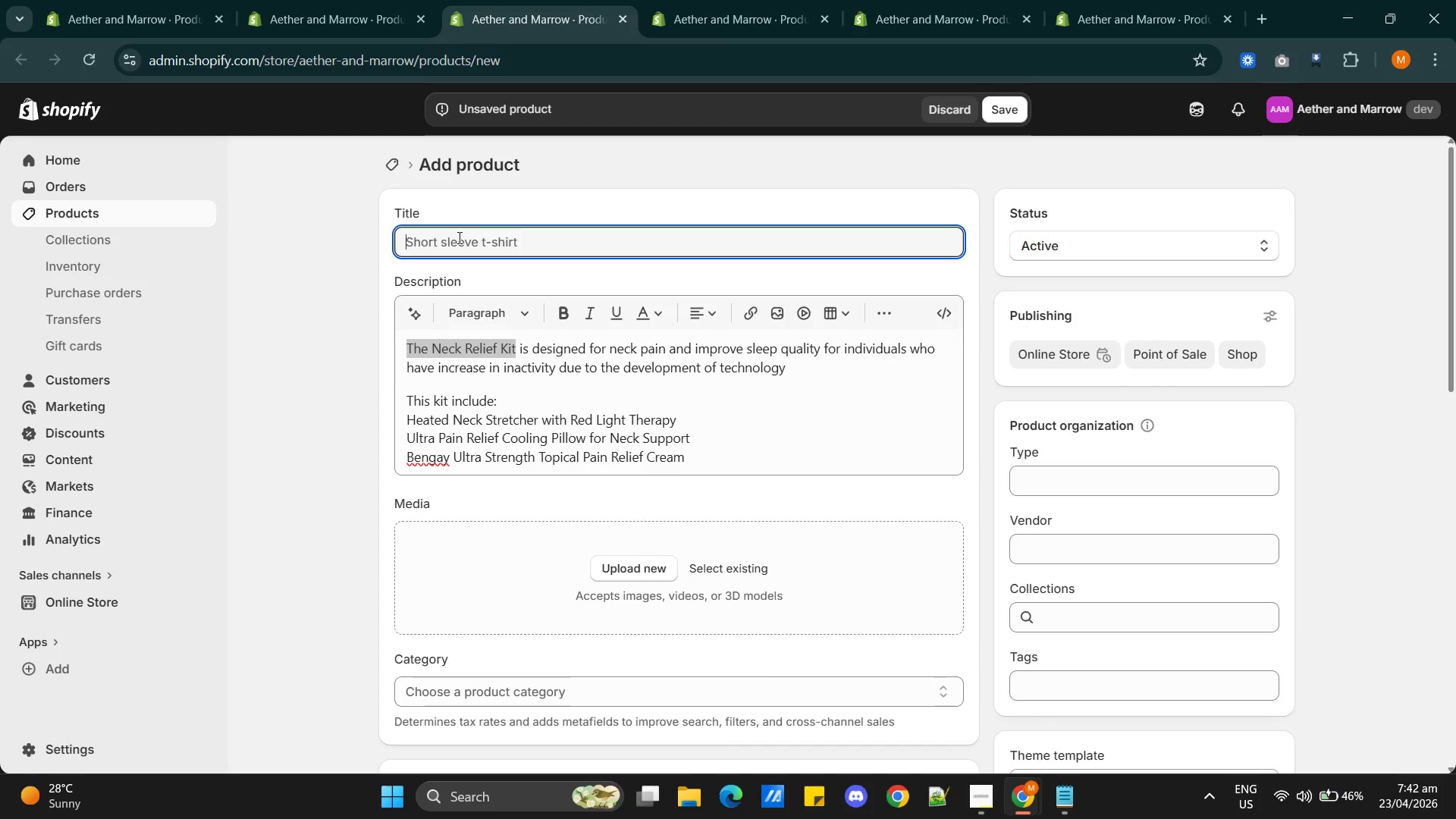 
type(Neck Relief Kit)
 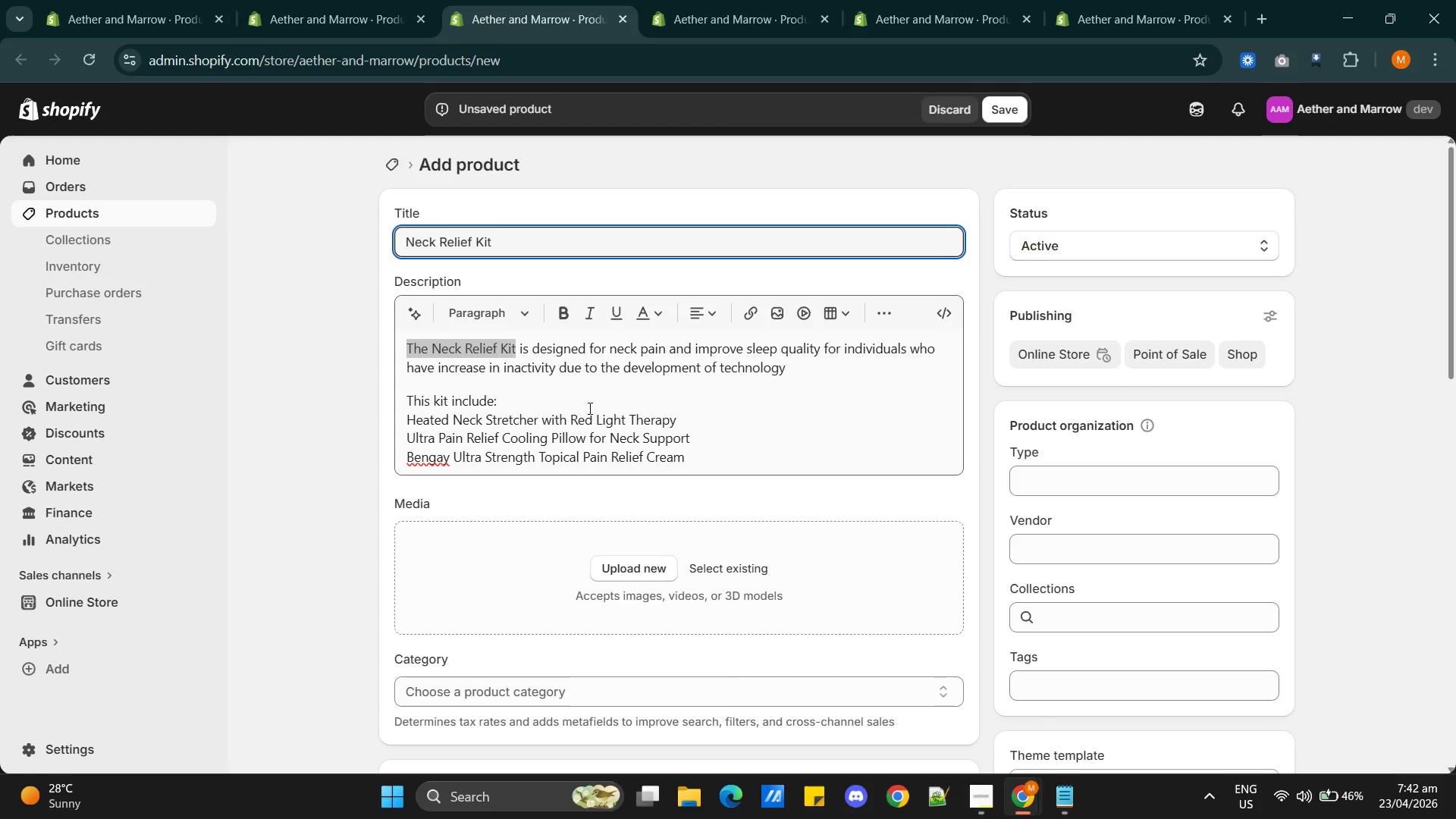 
scroll: coordinate [758, 529], scroll_direction: down, amount: 4.0
 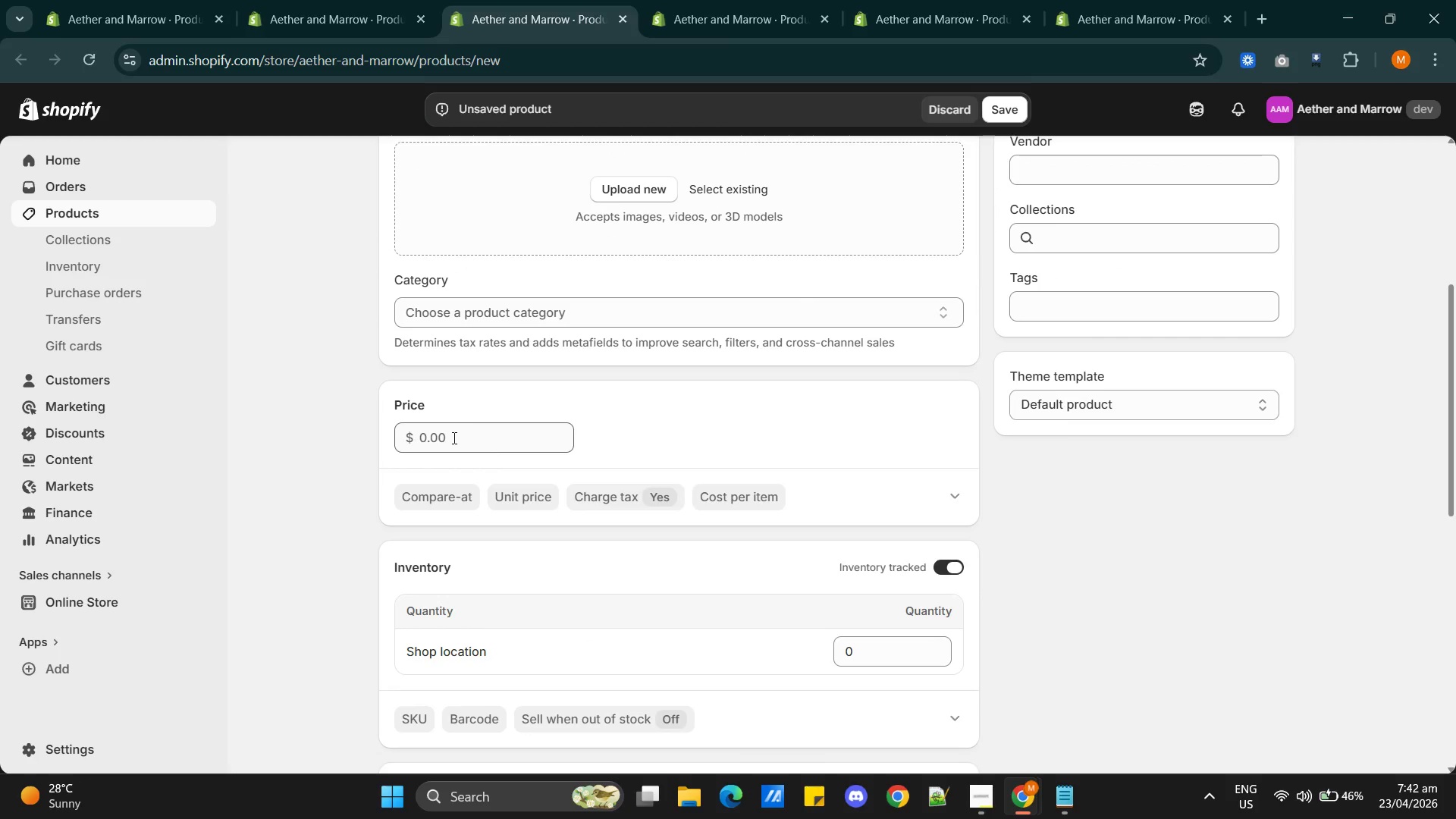 
left_click([436, 438])
 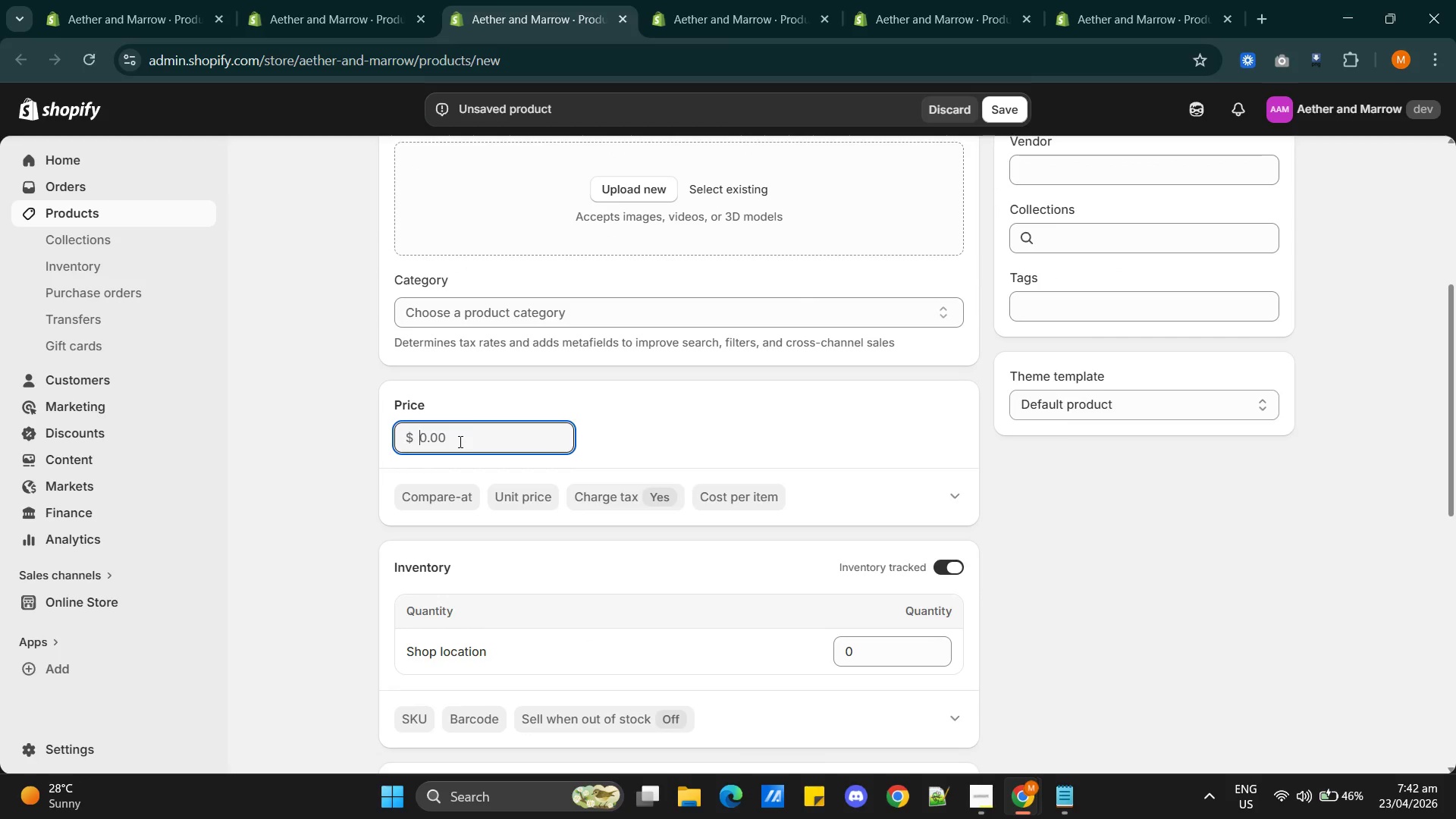 
wait(6.22)
 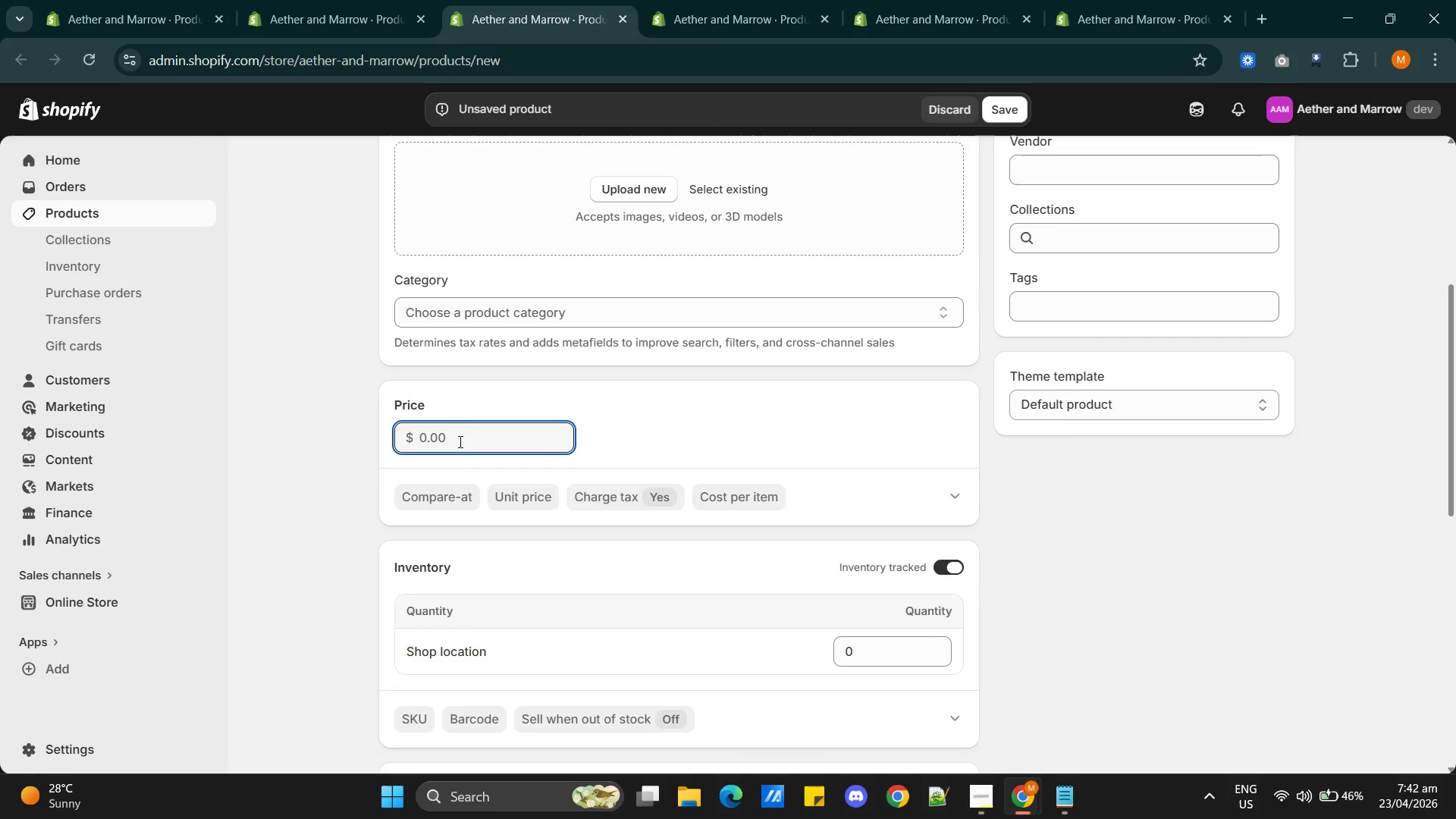 
type(199.99)
 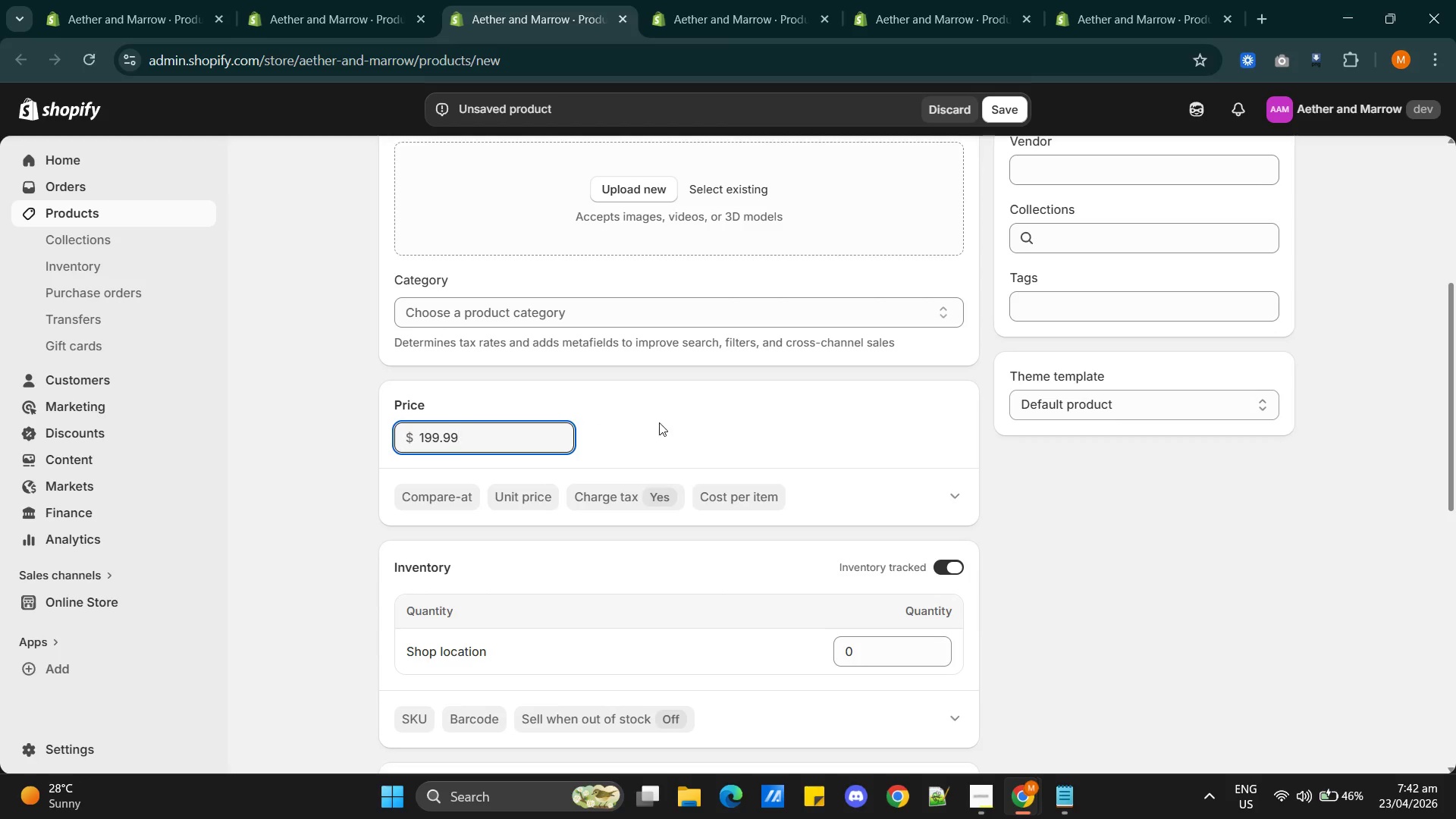 
left_click([677, 423])
 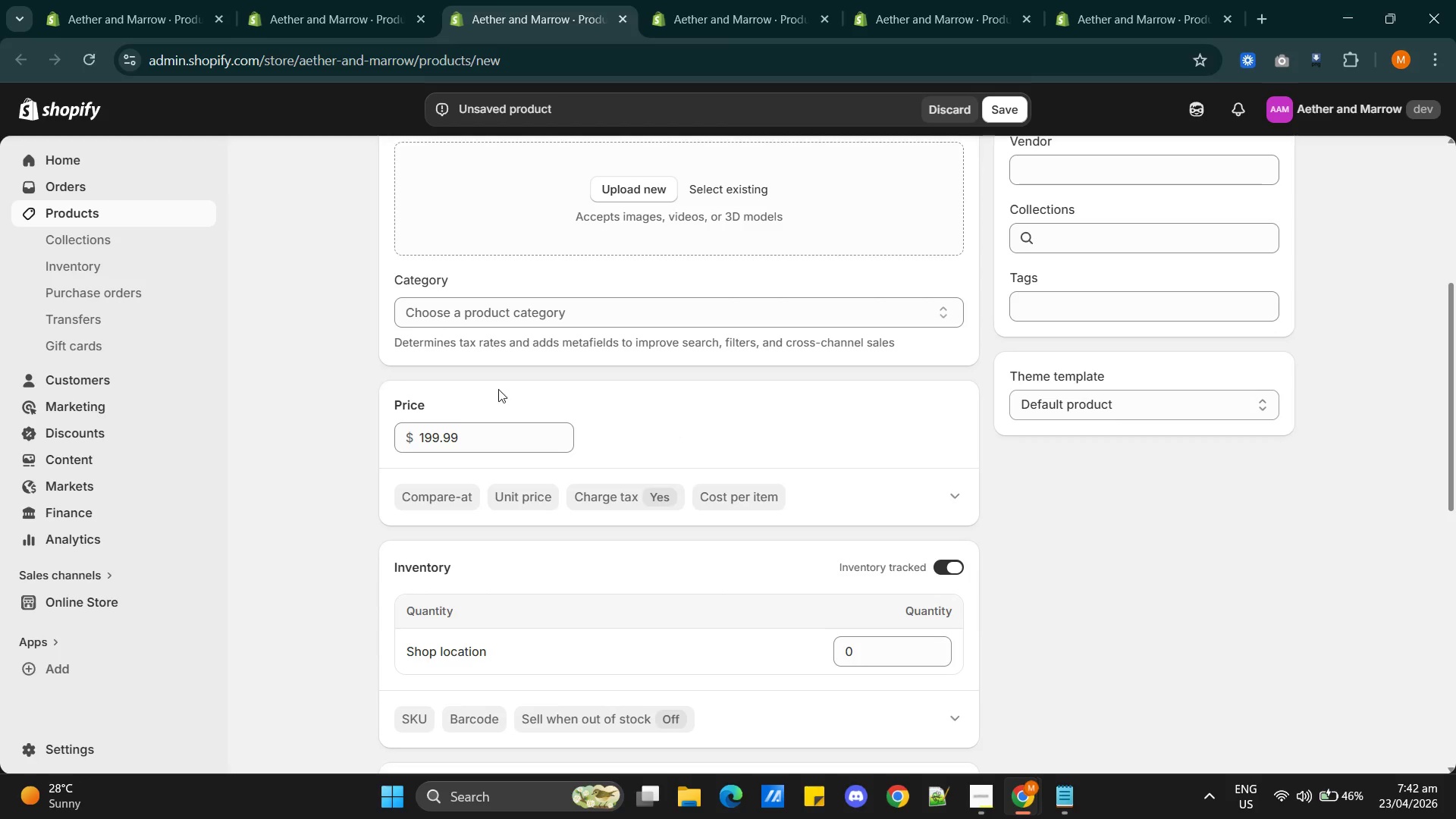 
scroll: coordinate [576, 402], scroll_direction: up, amount: 1.0
 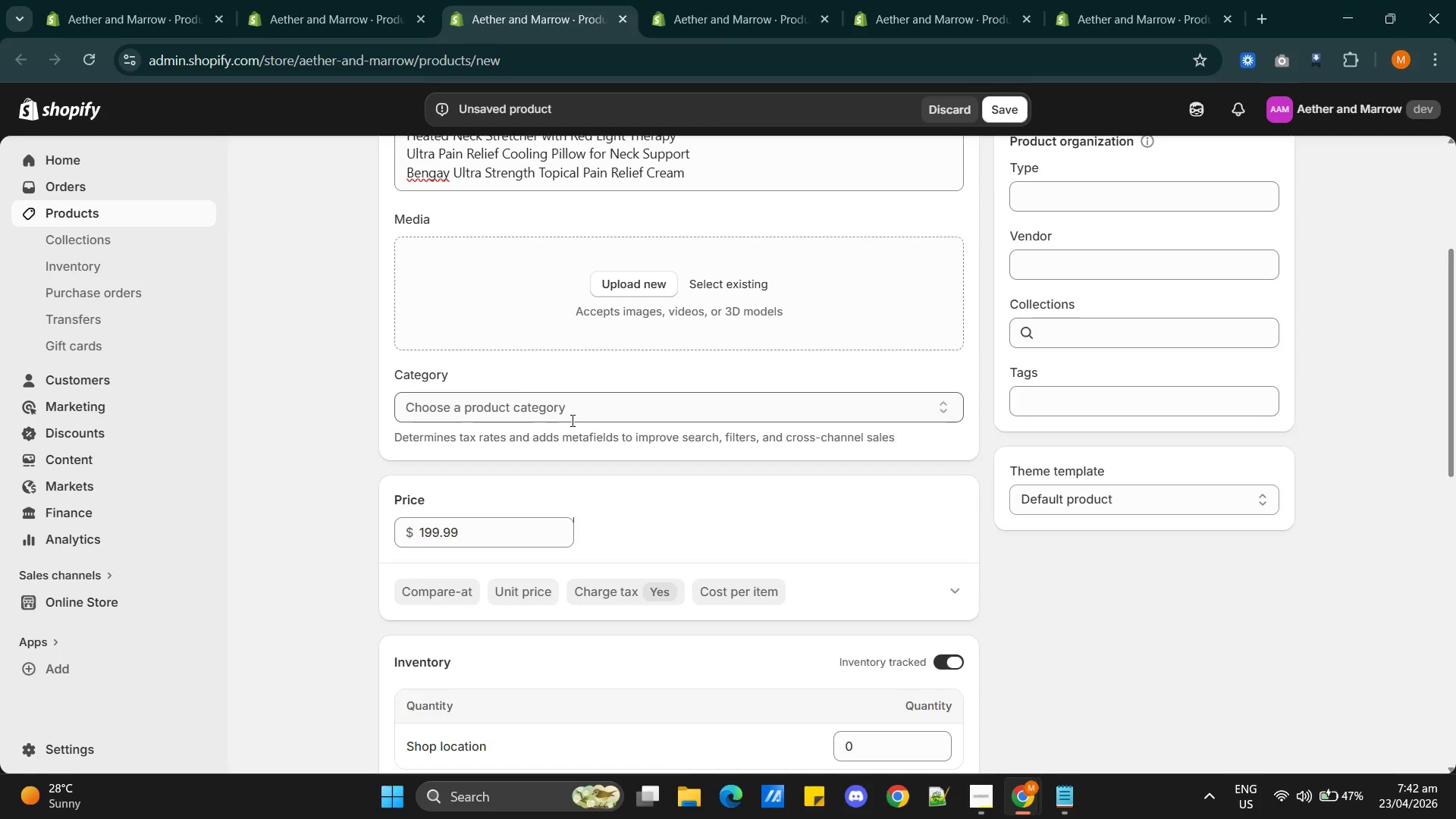 
wait(5.3)
 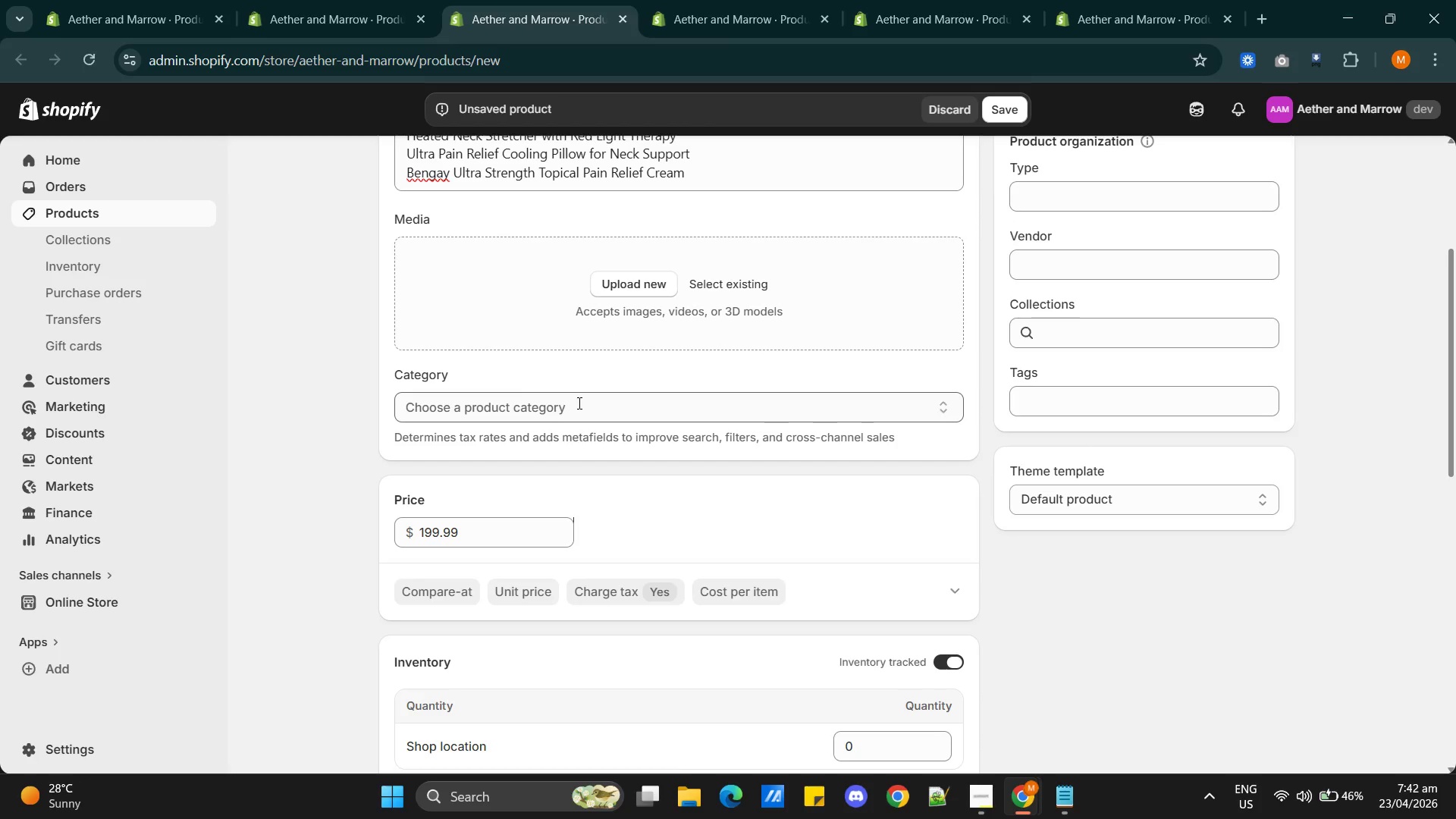 
scroll: coordinate [604, 456], scroll_direction: up, amount: 2.0
 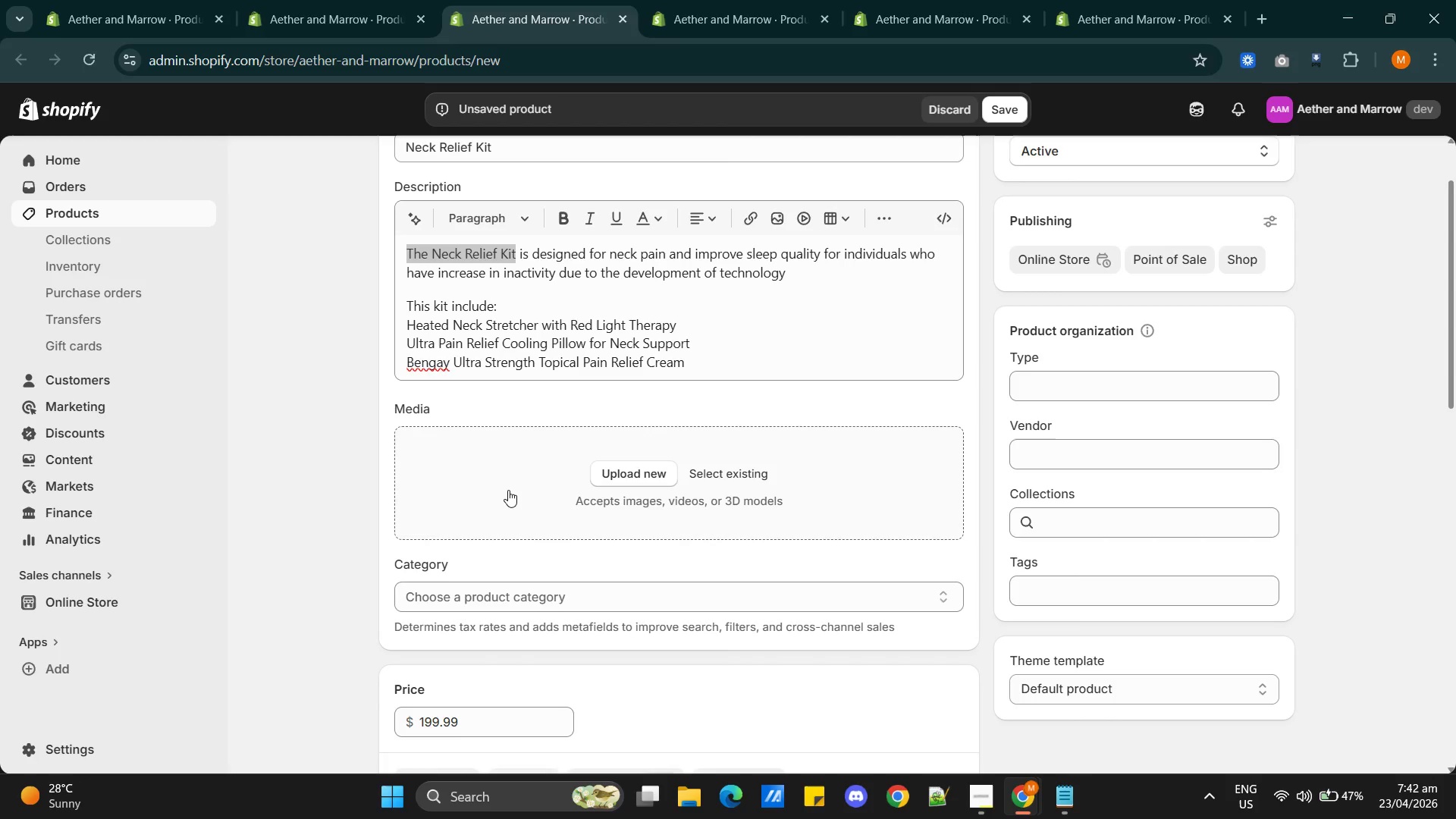 
scroll: coordinate [516, 485], scroll_direction: down, amount: 6.0
 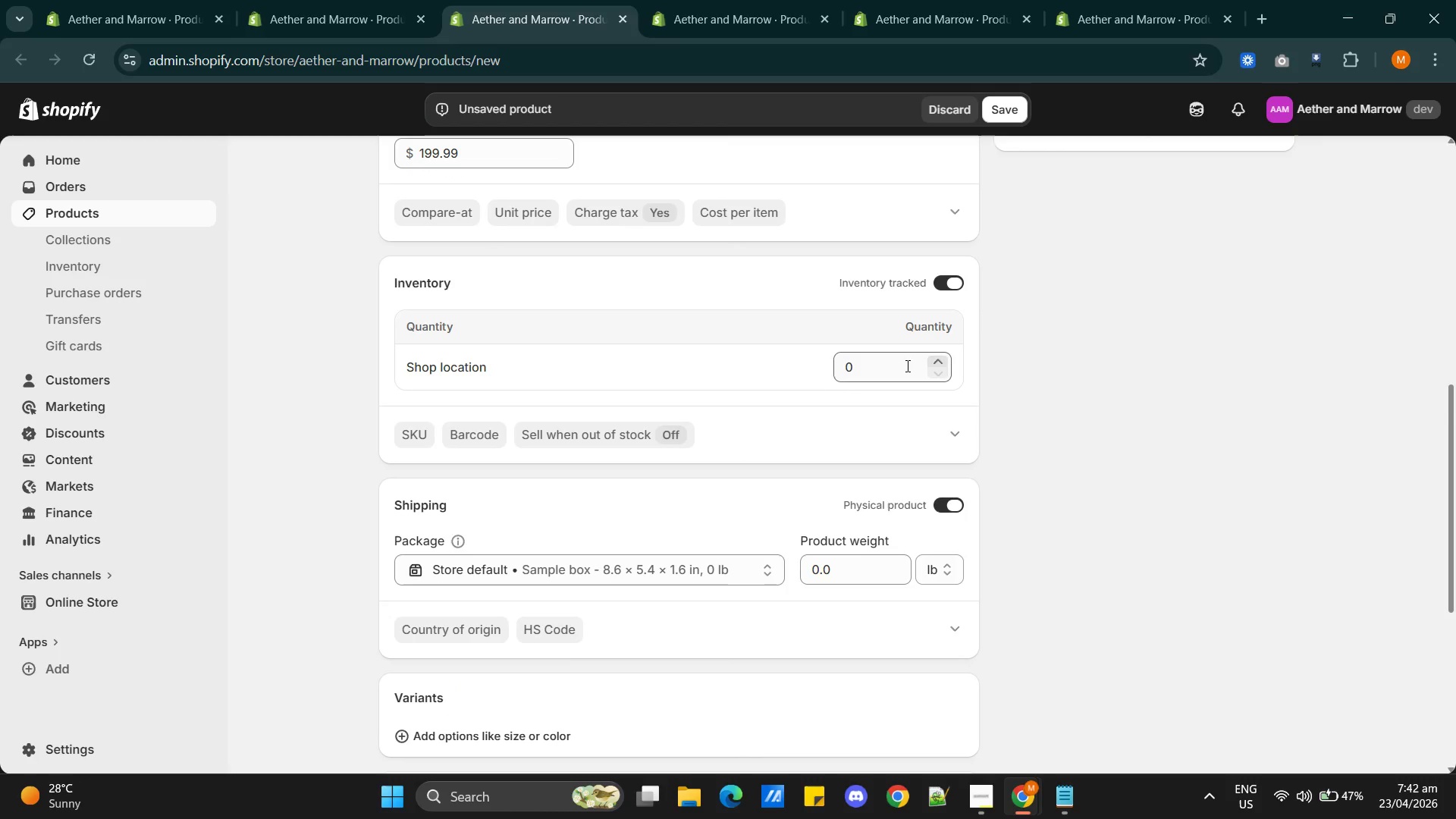 
double_click([880, 365])
 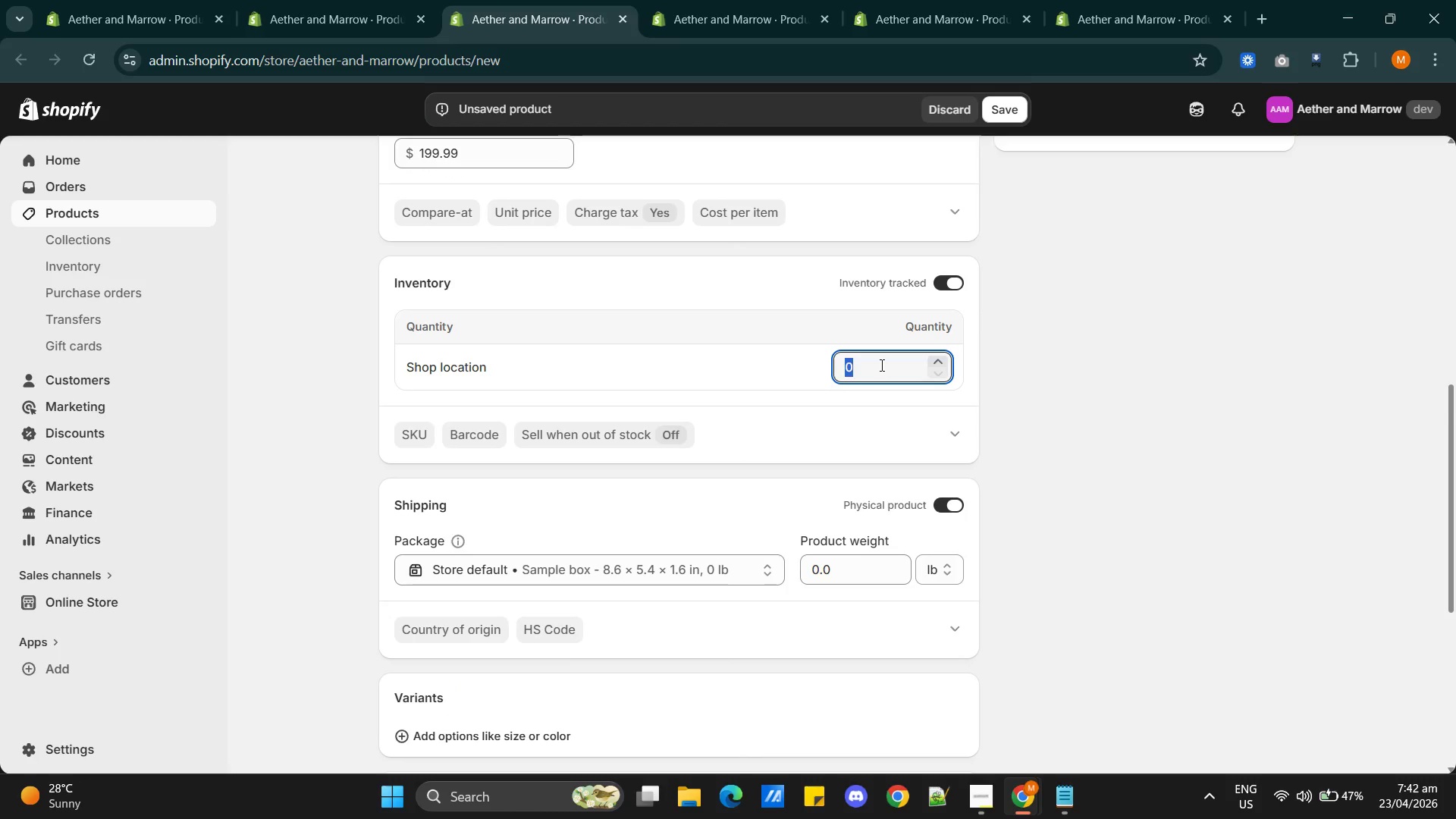 
triple_click([880, 365])
 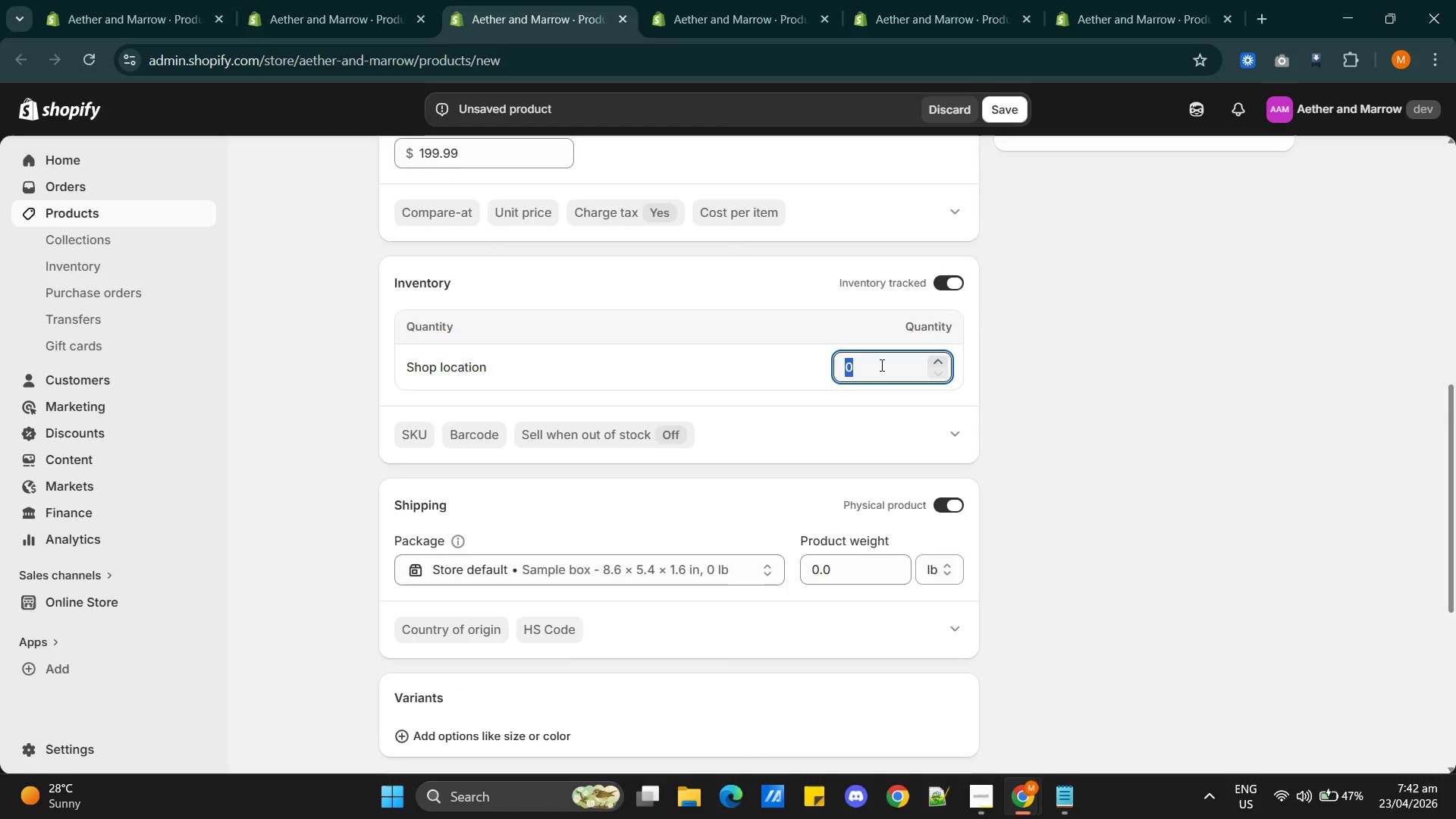 
type(10)
 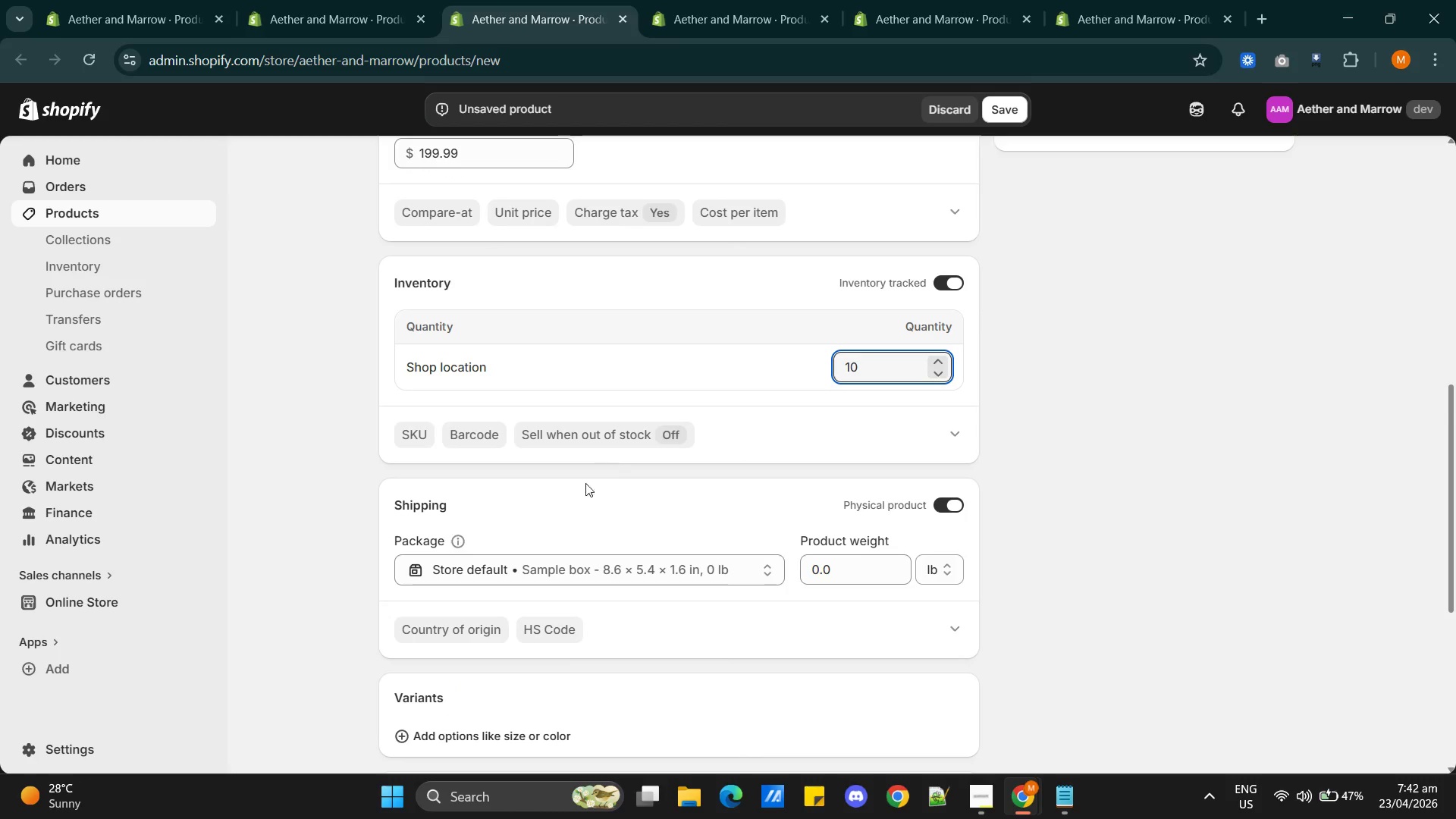 
scroll: coordinate [586, 521], scroll_direction: down, amount: 3.0
 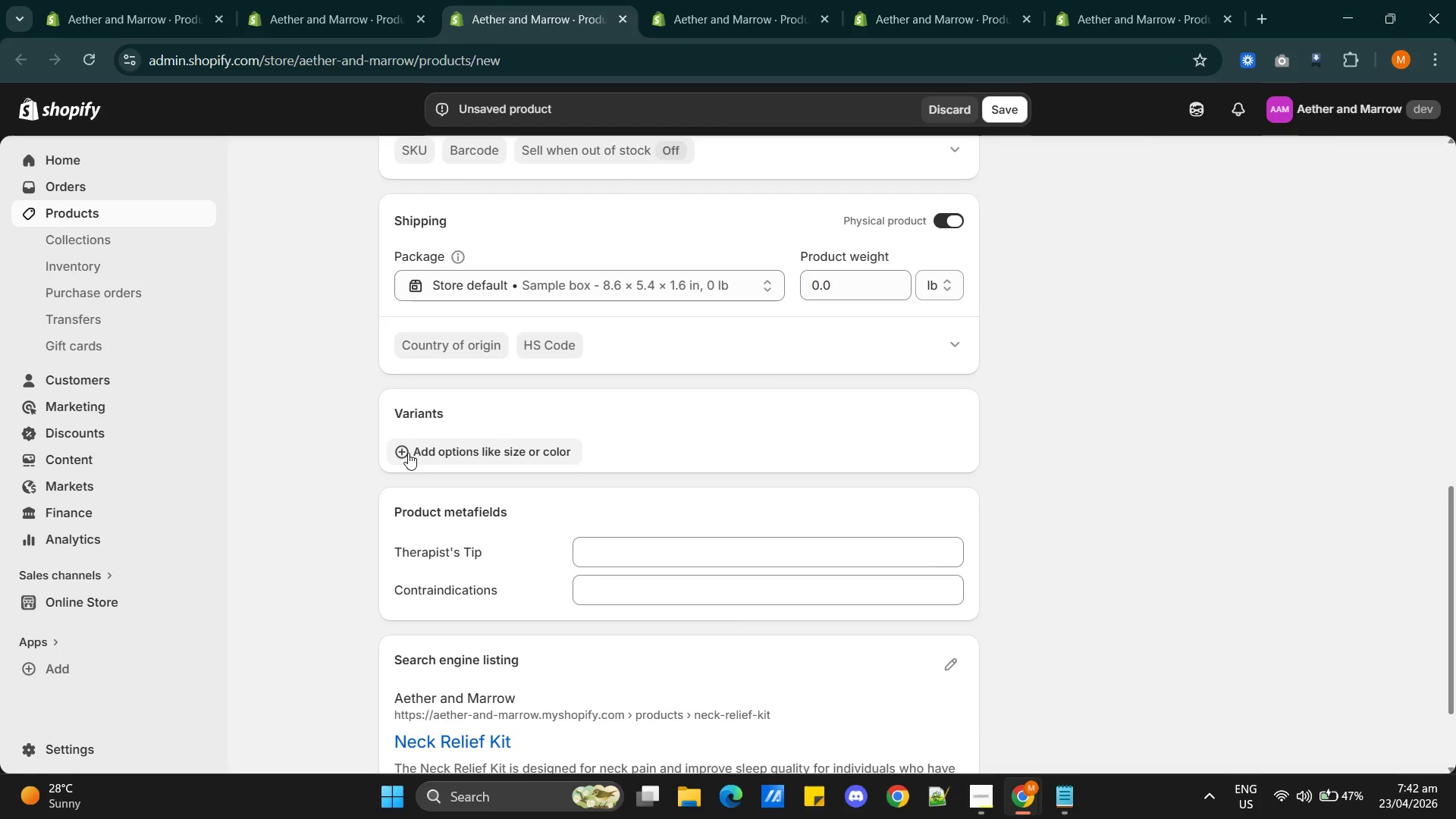 
left_click([399, 450])
 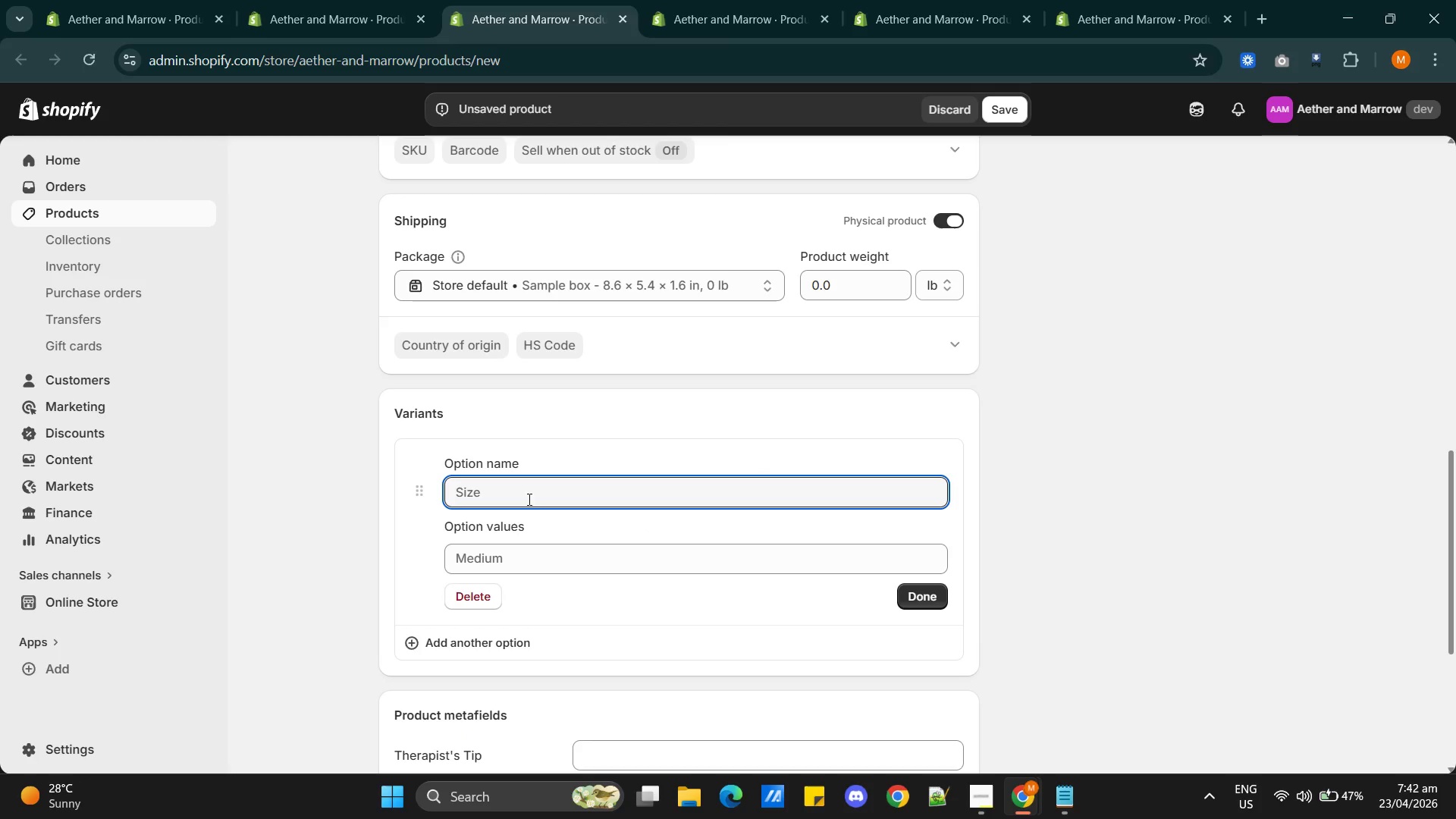 
left_click([526, 496])
 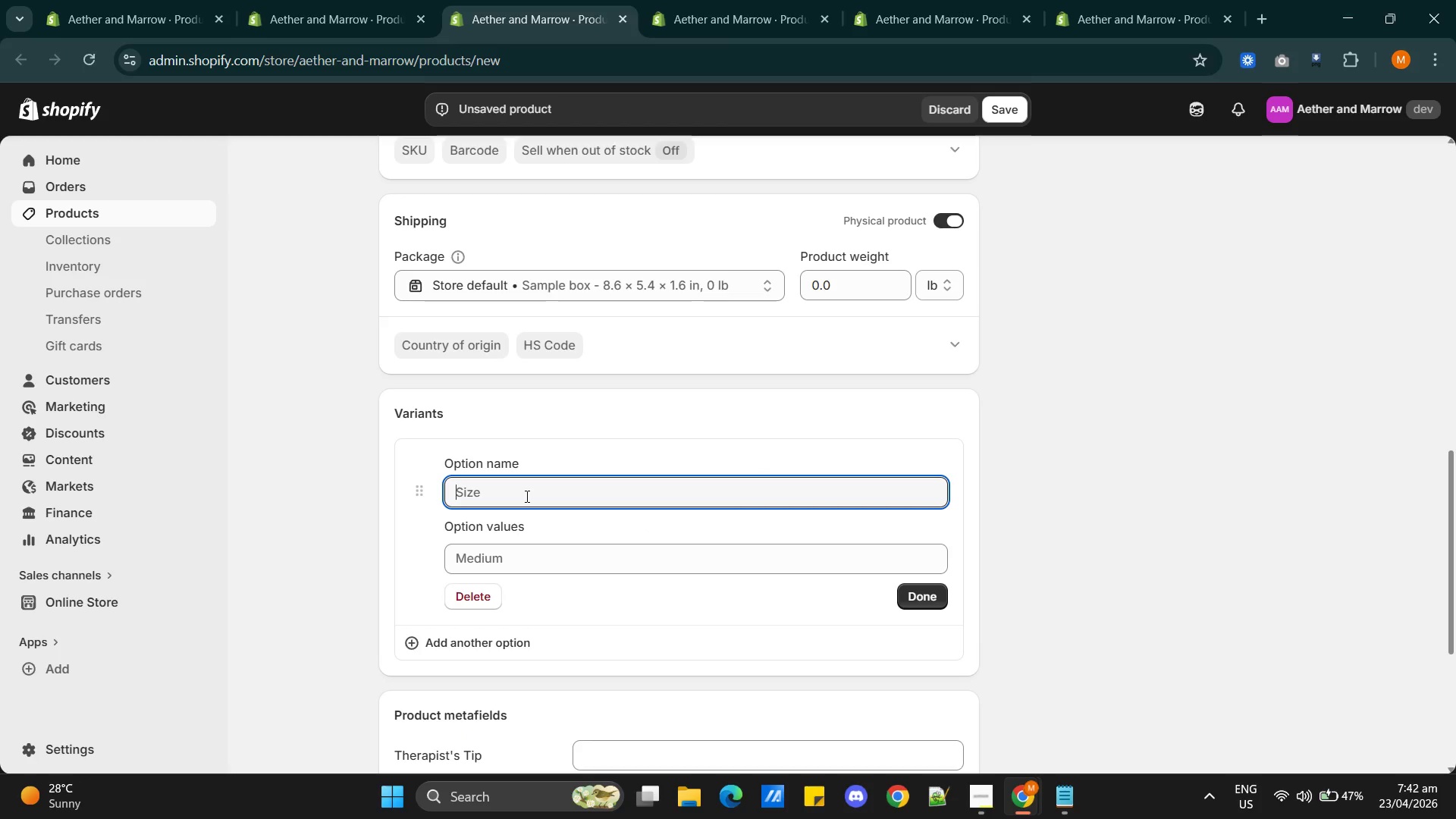 
type(Relief Cream Size)
 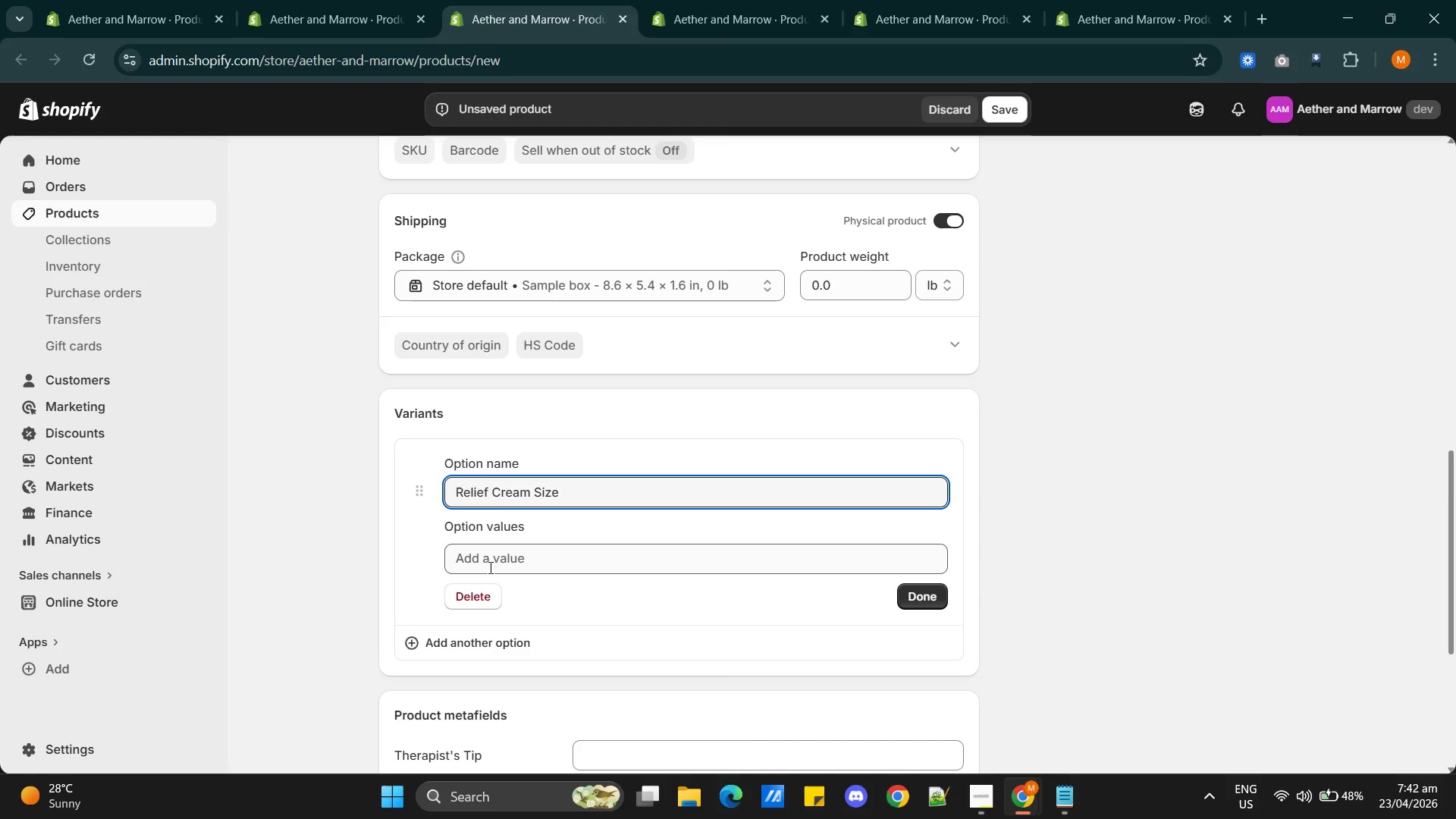 
left_click([490, 556])
 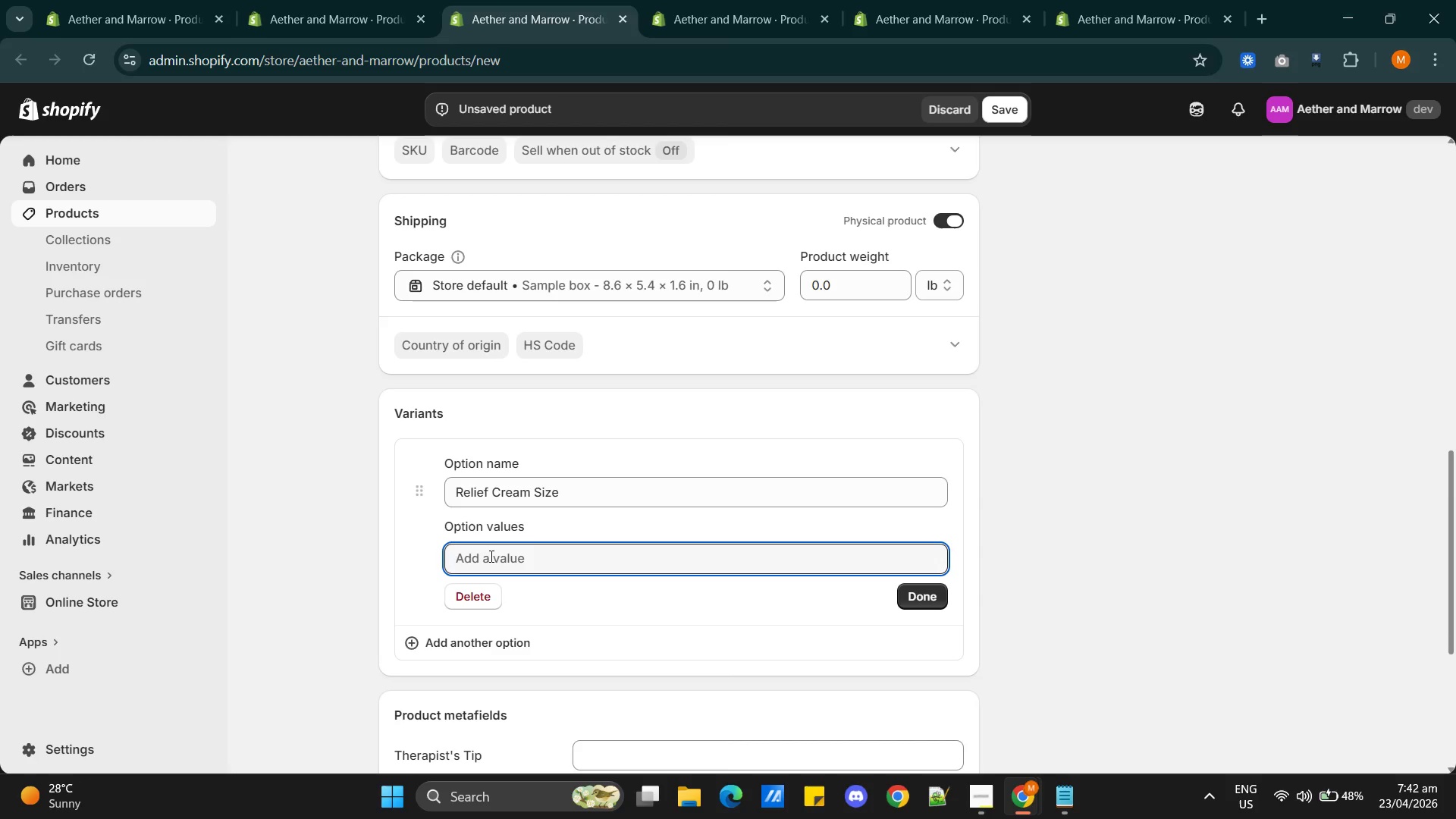 
type(2 oz)
 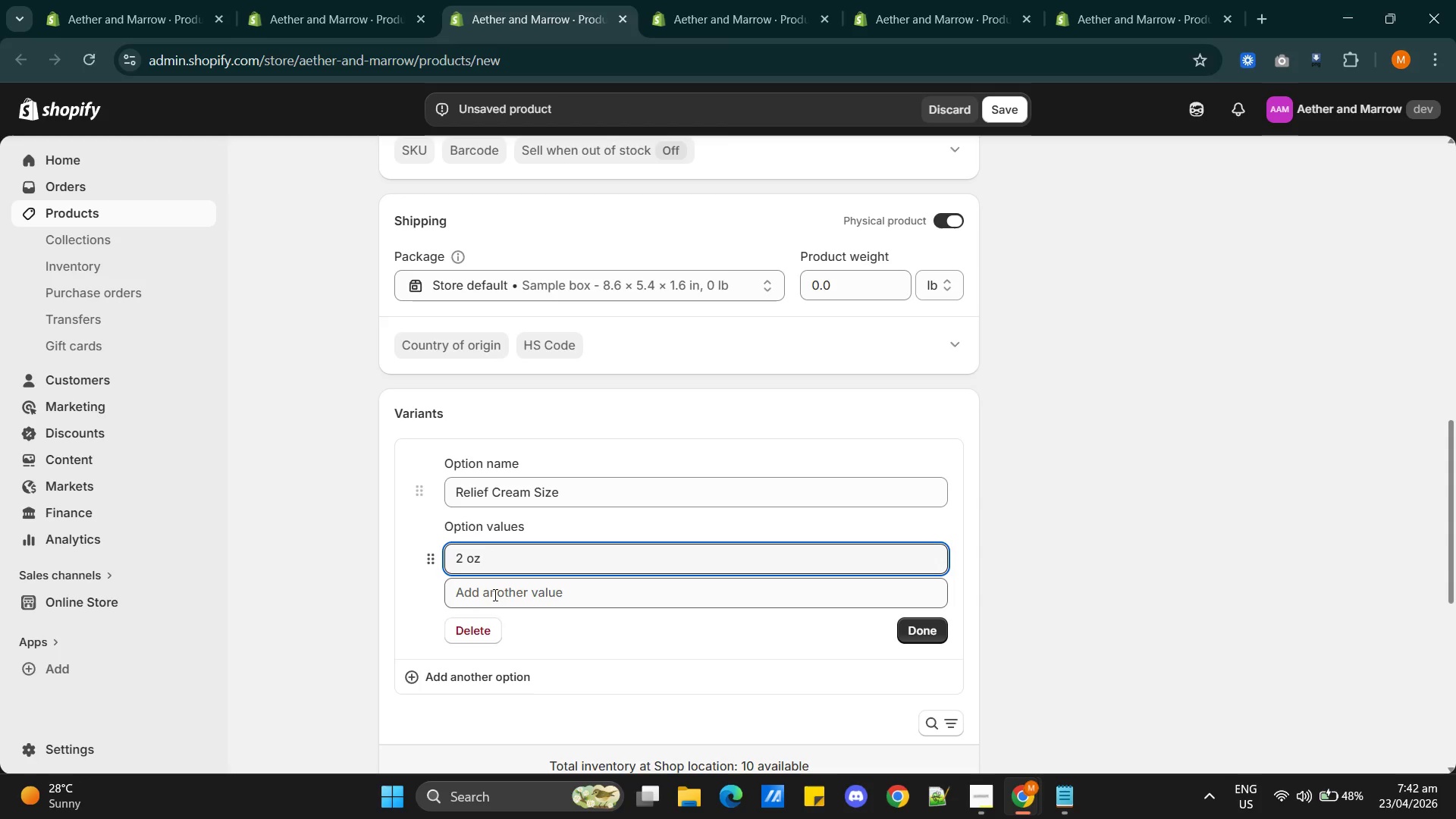 
left_click([494, 598])
 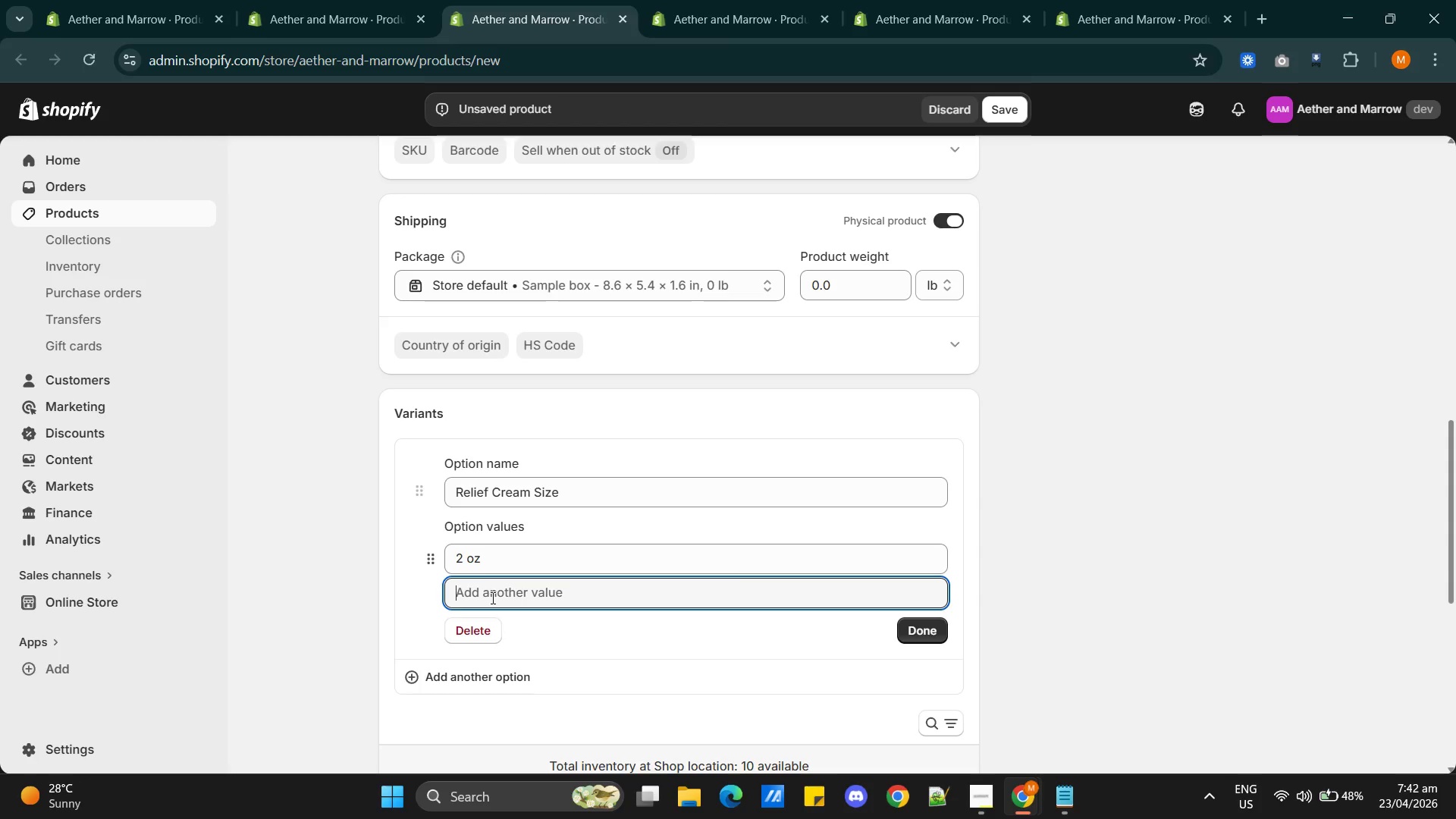 
type(4 oz)
 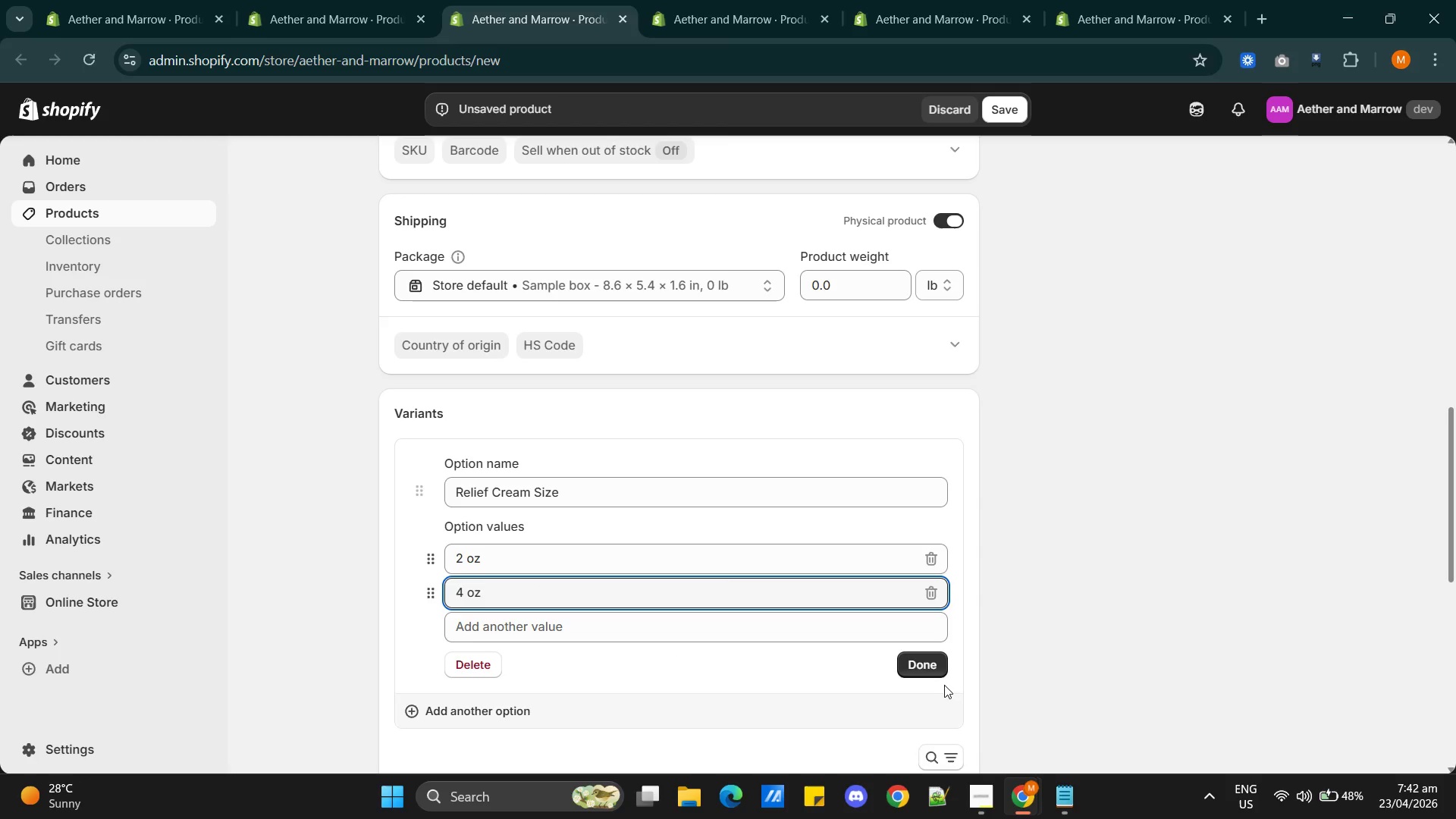 
left_click([924, 670])
 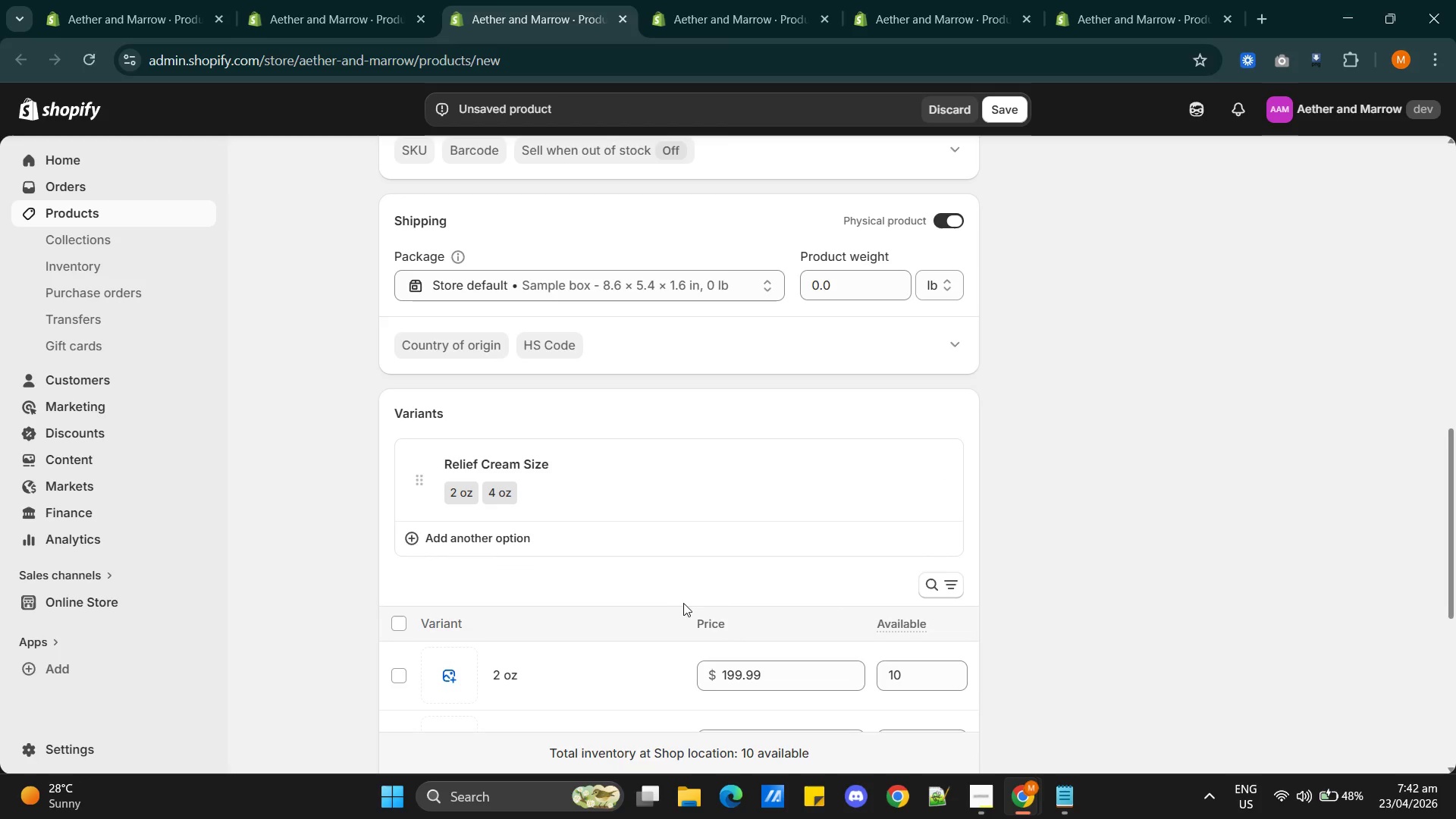 
scroll: coordinate [712, 612], scroll_direction: down, amount: 1.0
 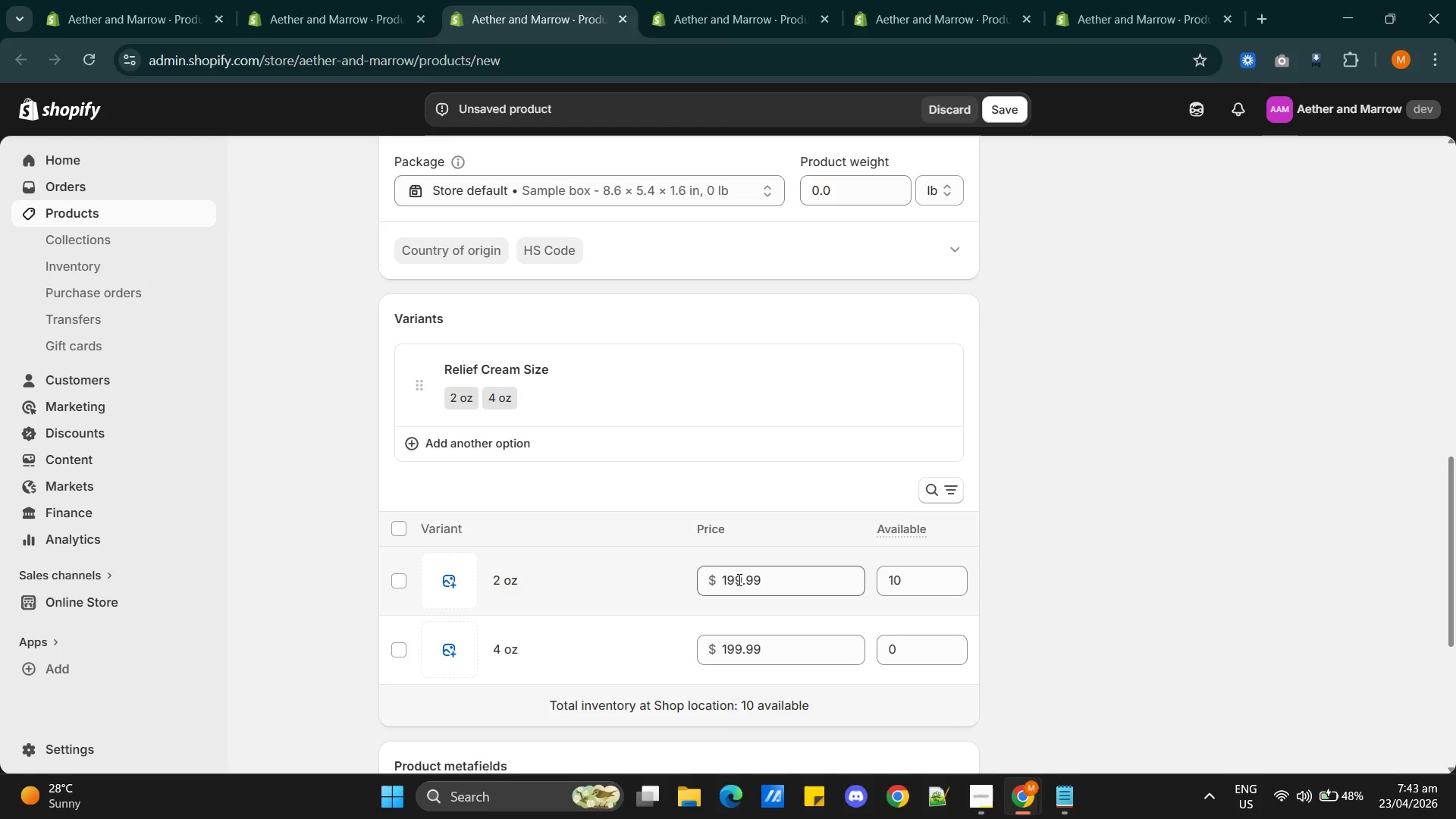 
wait(6.91)
 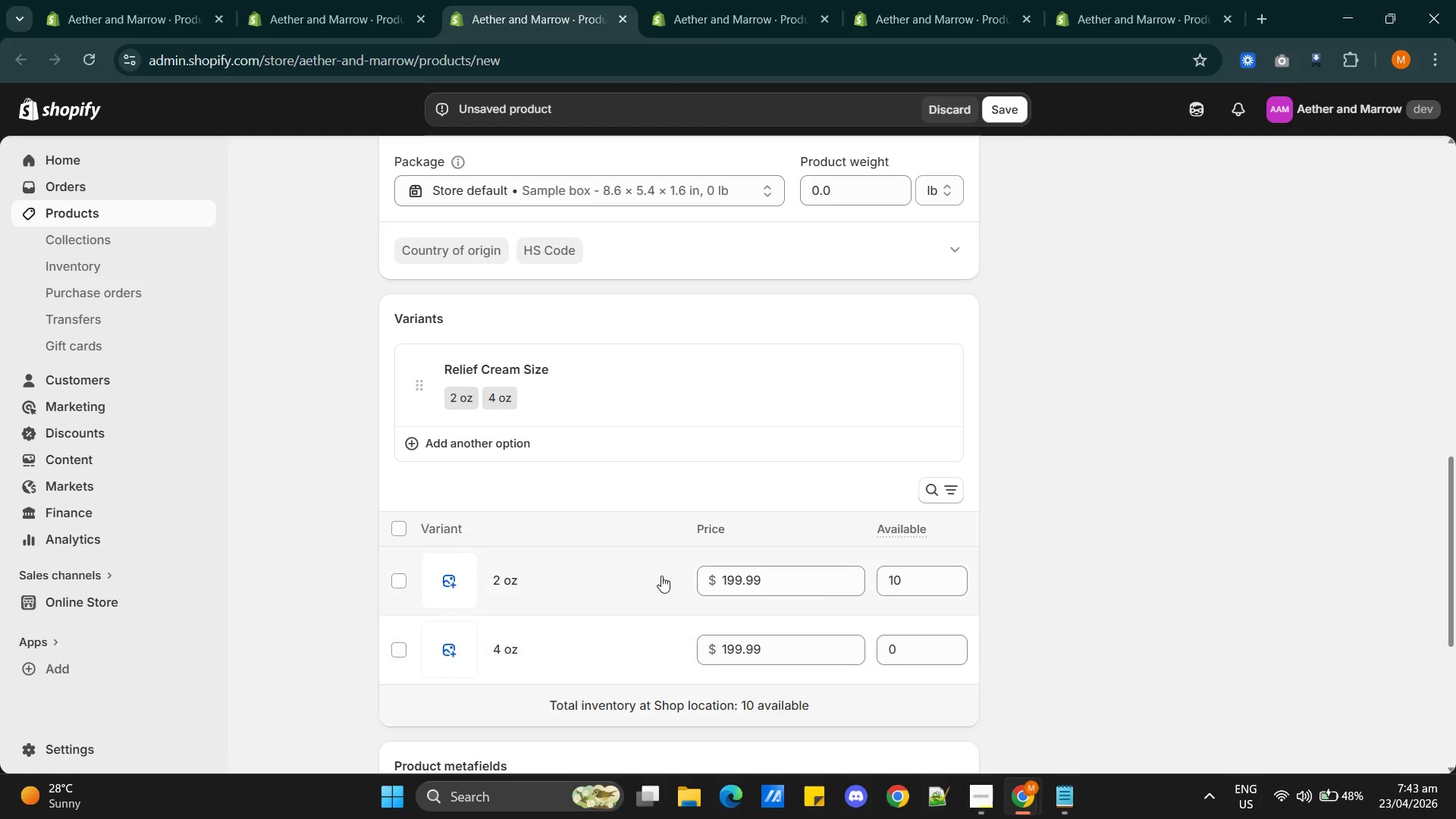 
left_click([739, 576])
 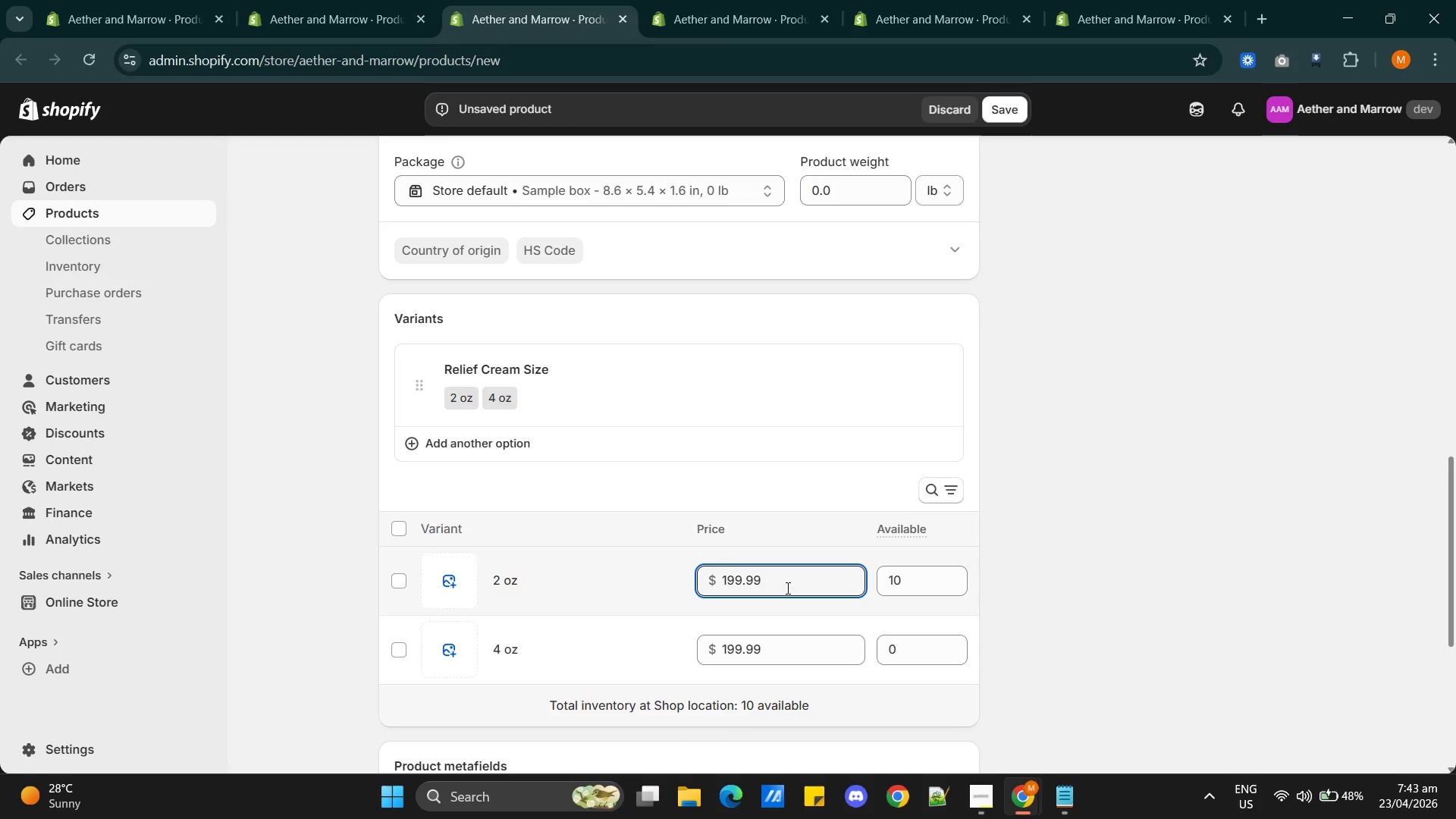 
key(Backspace)
 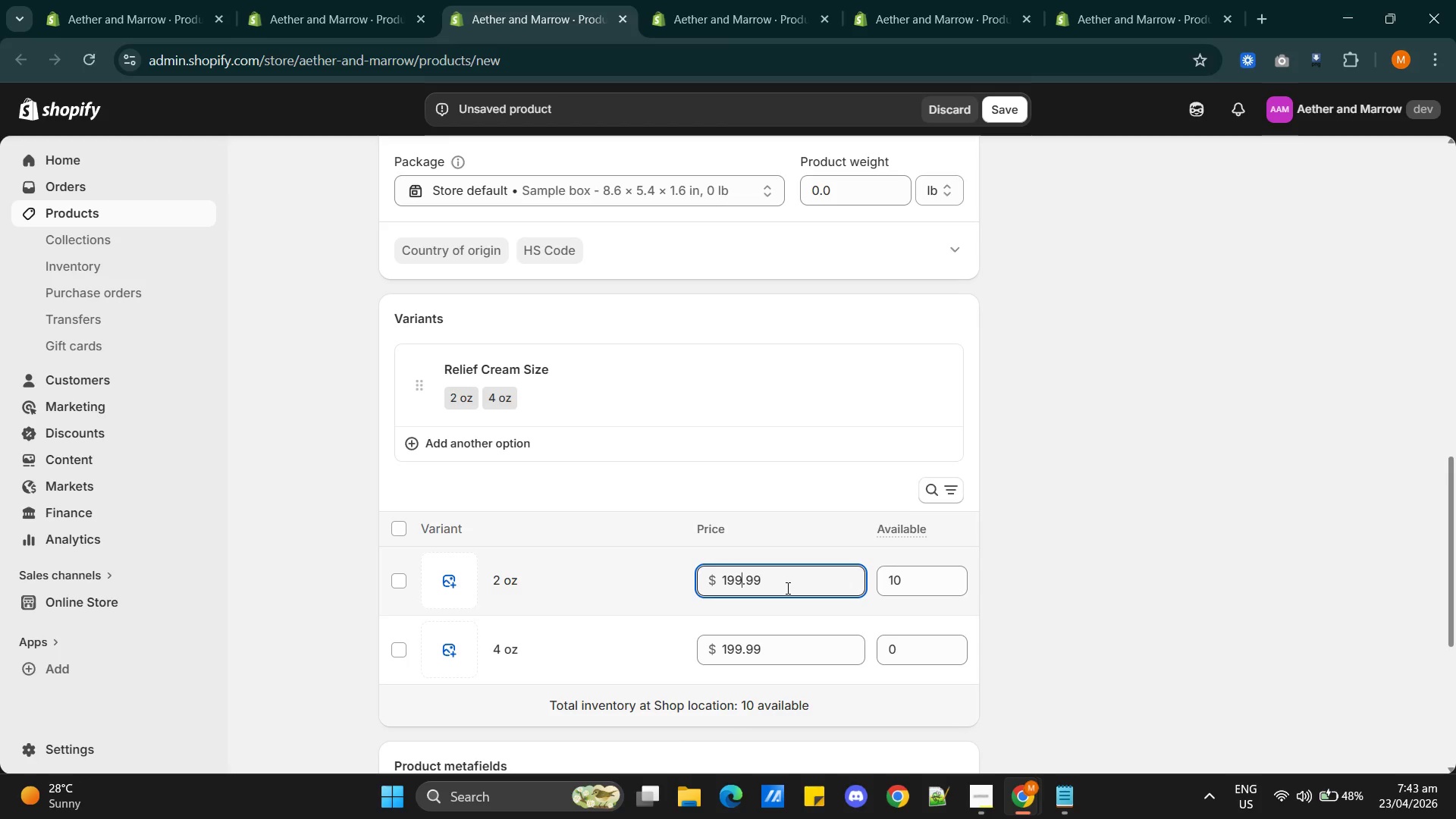 
key(5)
 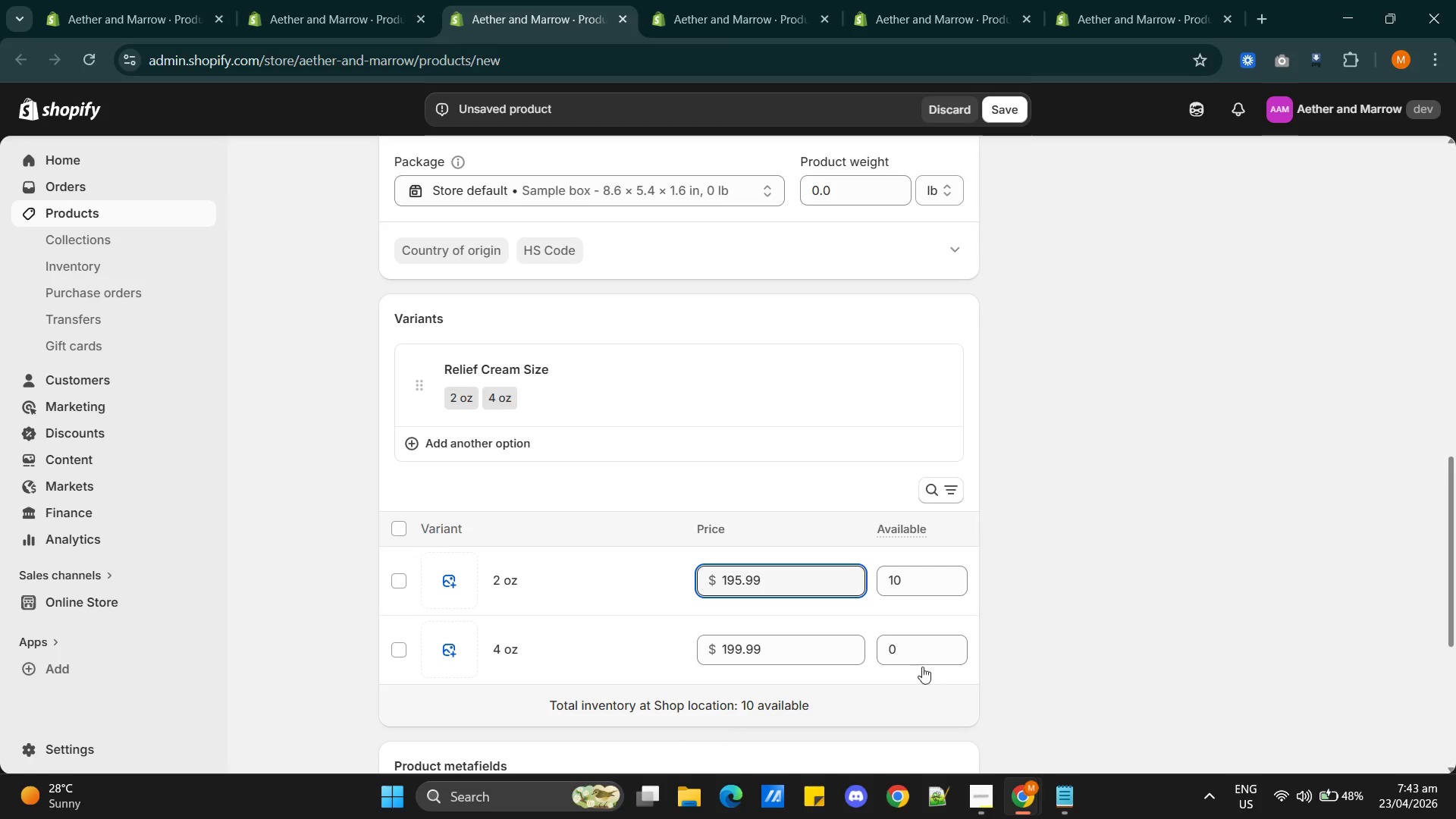 
double_click([905, 646])
 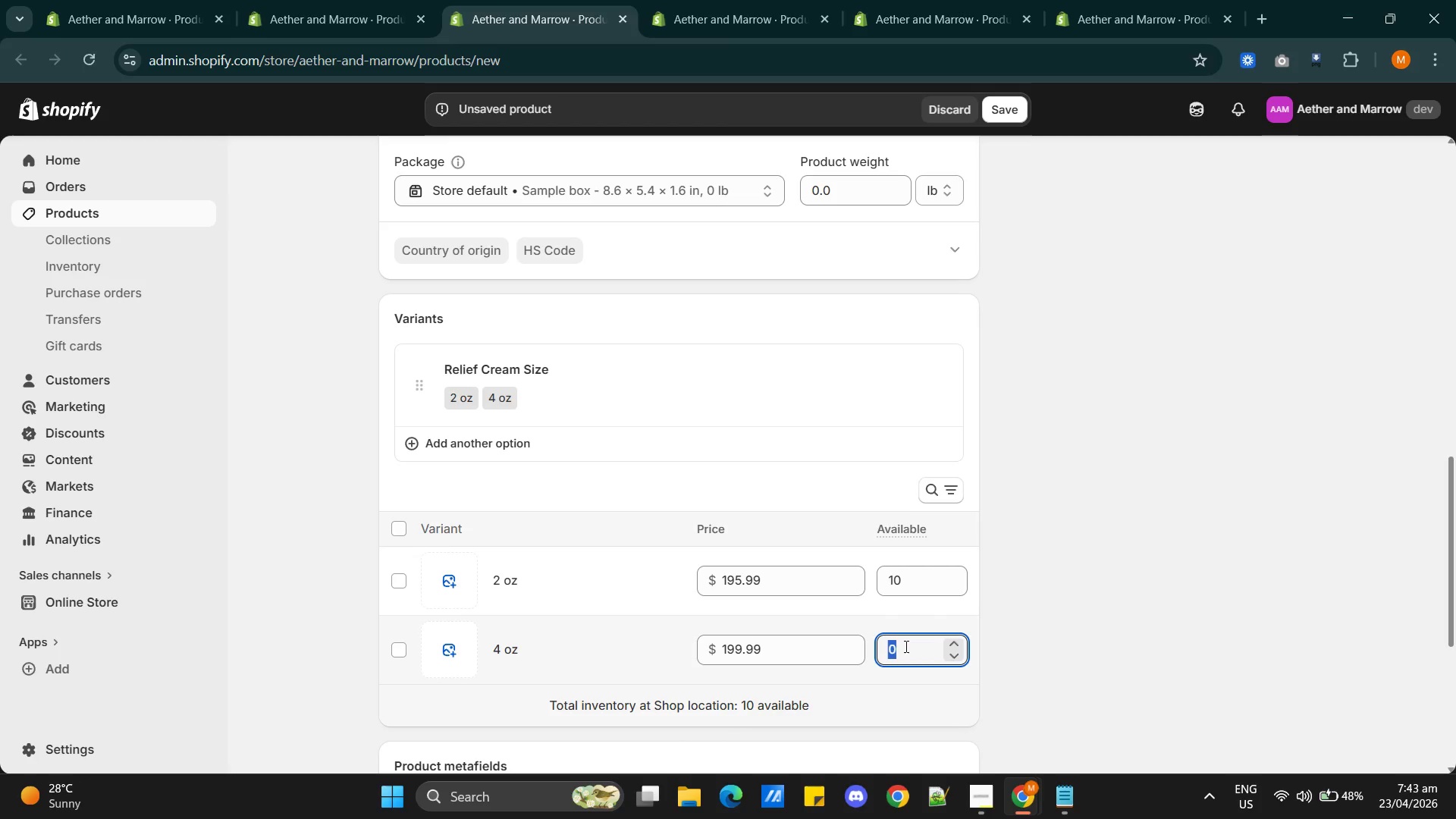 
triple_click([905, 646])
 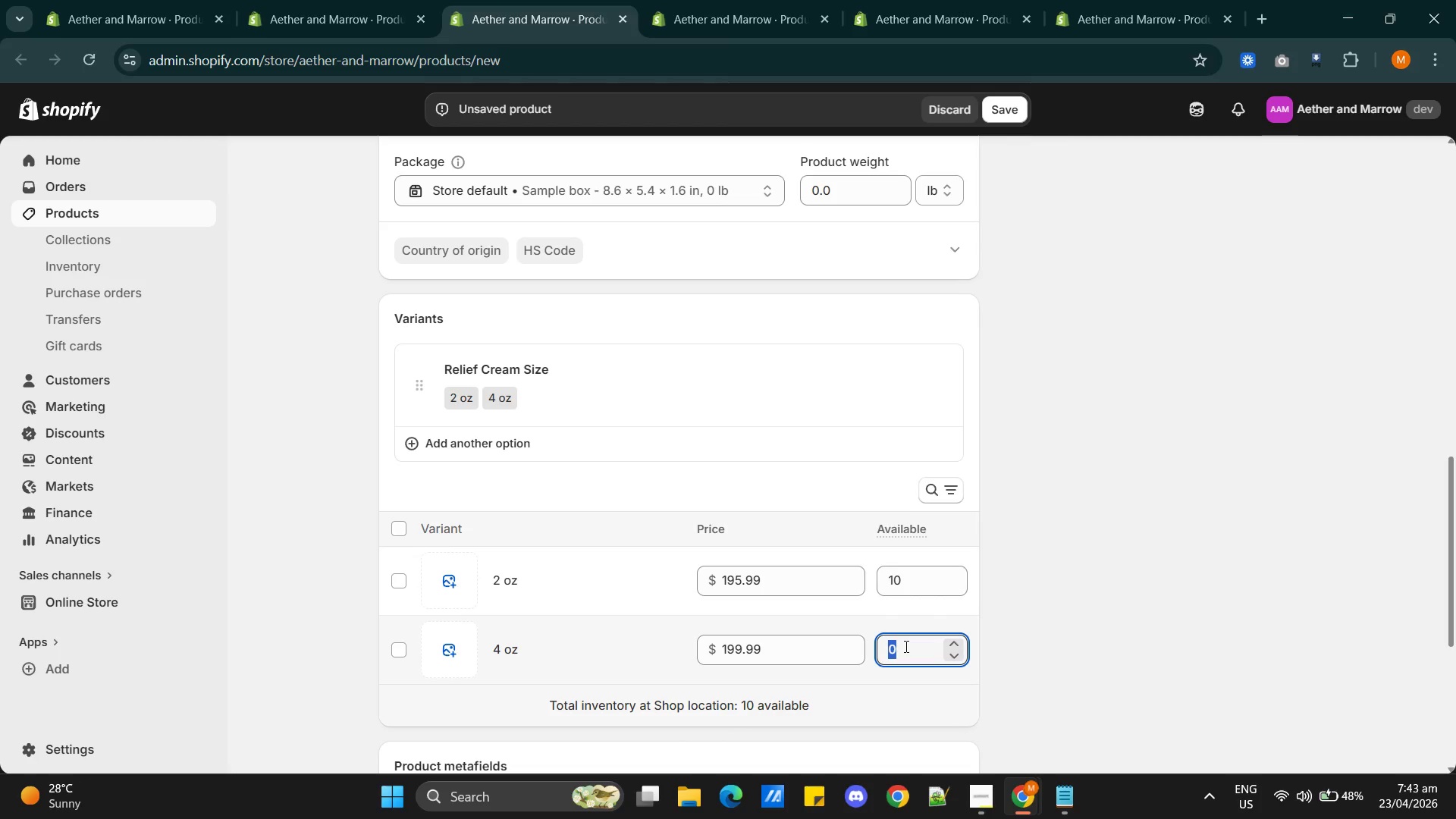 
type(10)
 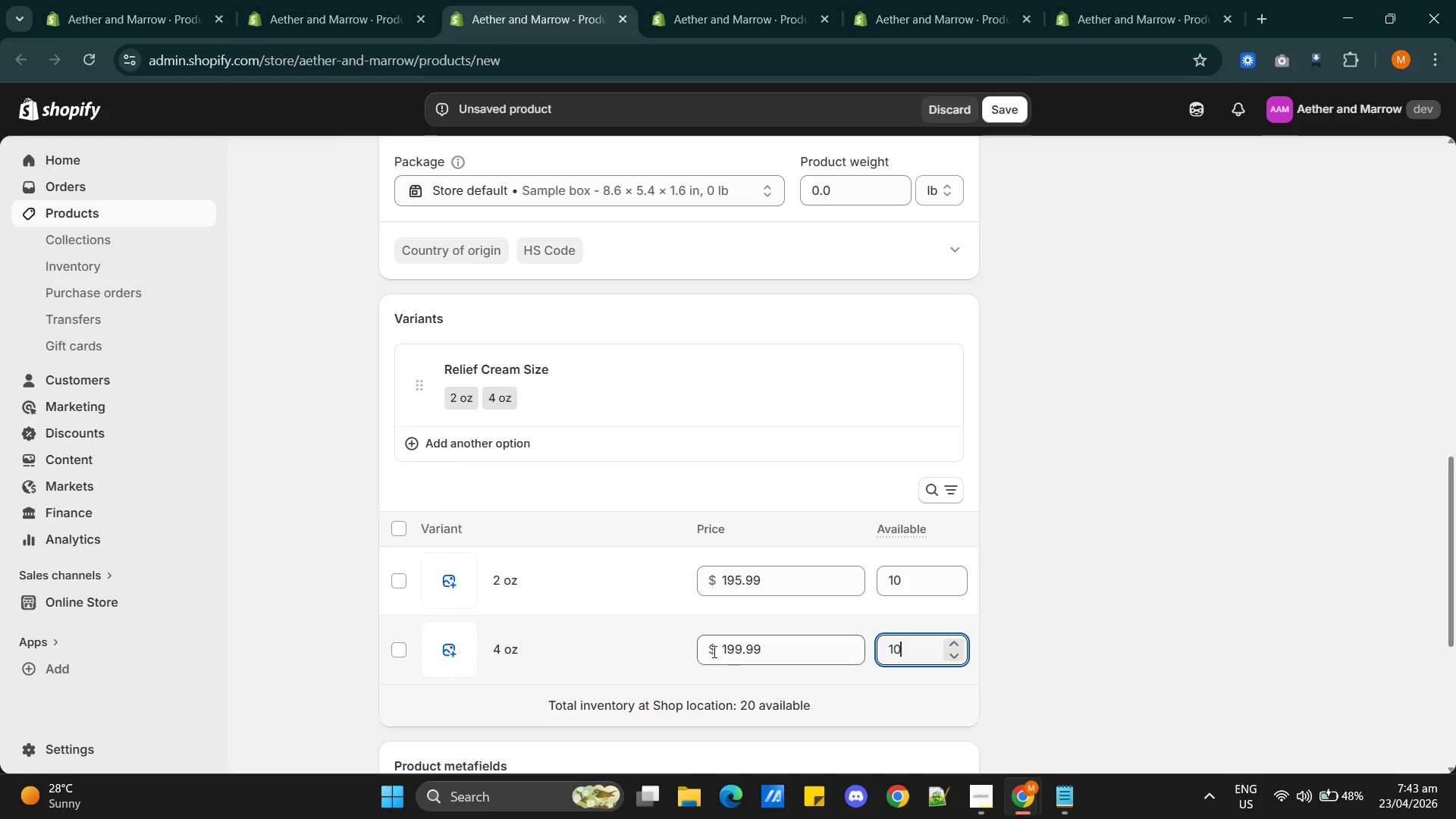 
scroll: coordinate [717, 632], scroll_direction: down, amount: 3.0
 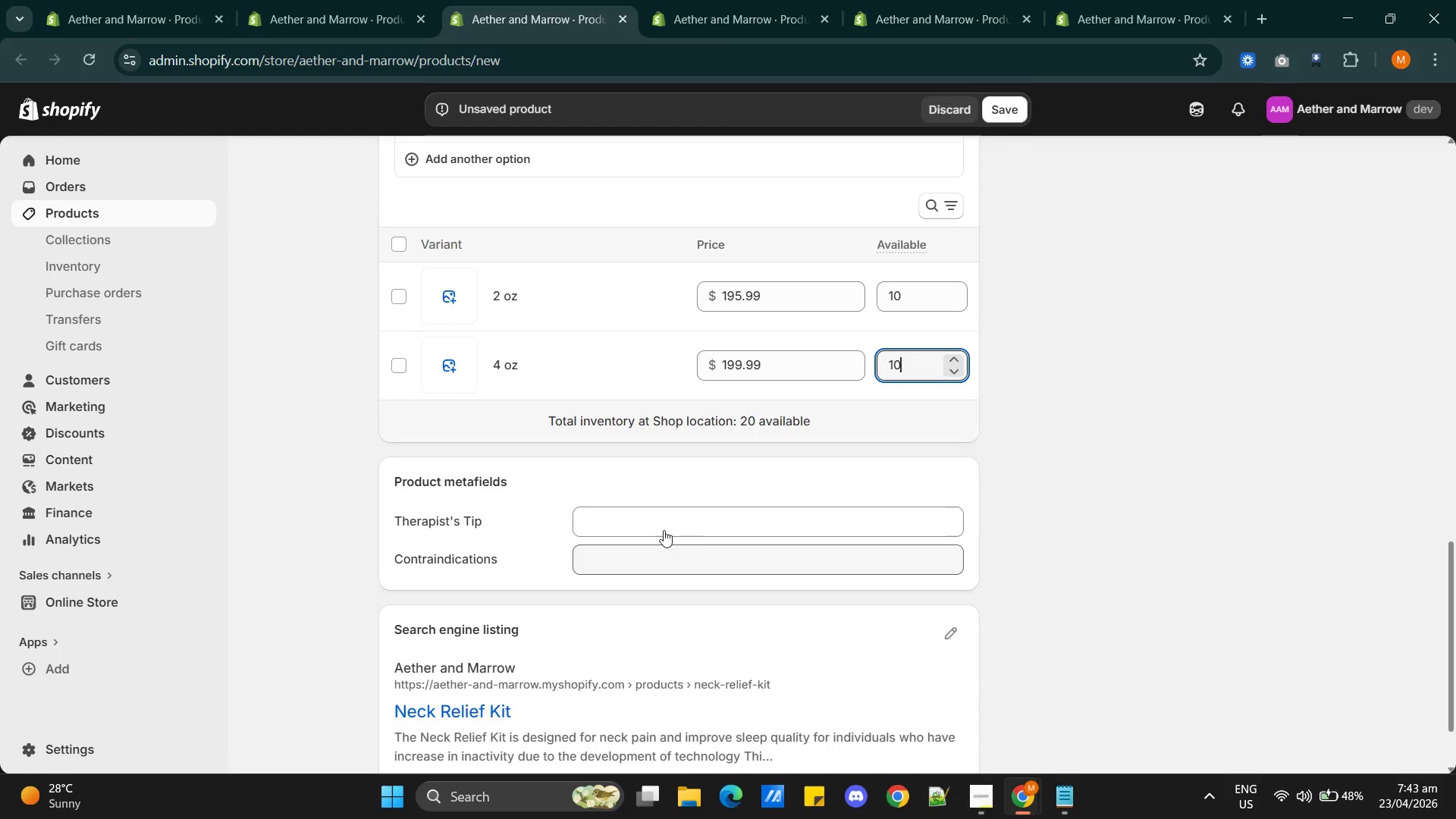 
left_click([657, 527])
 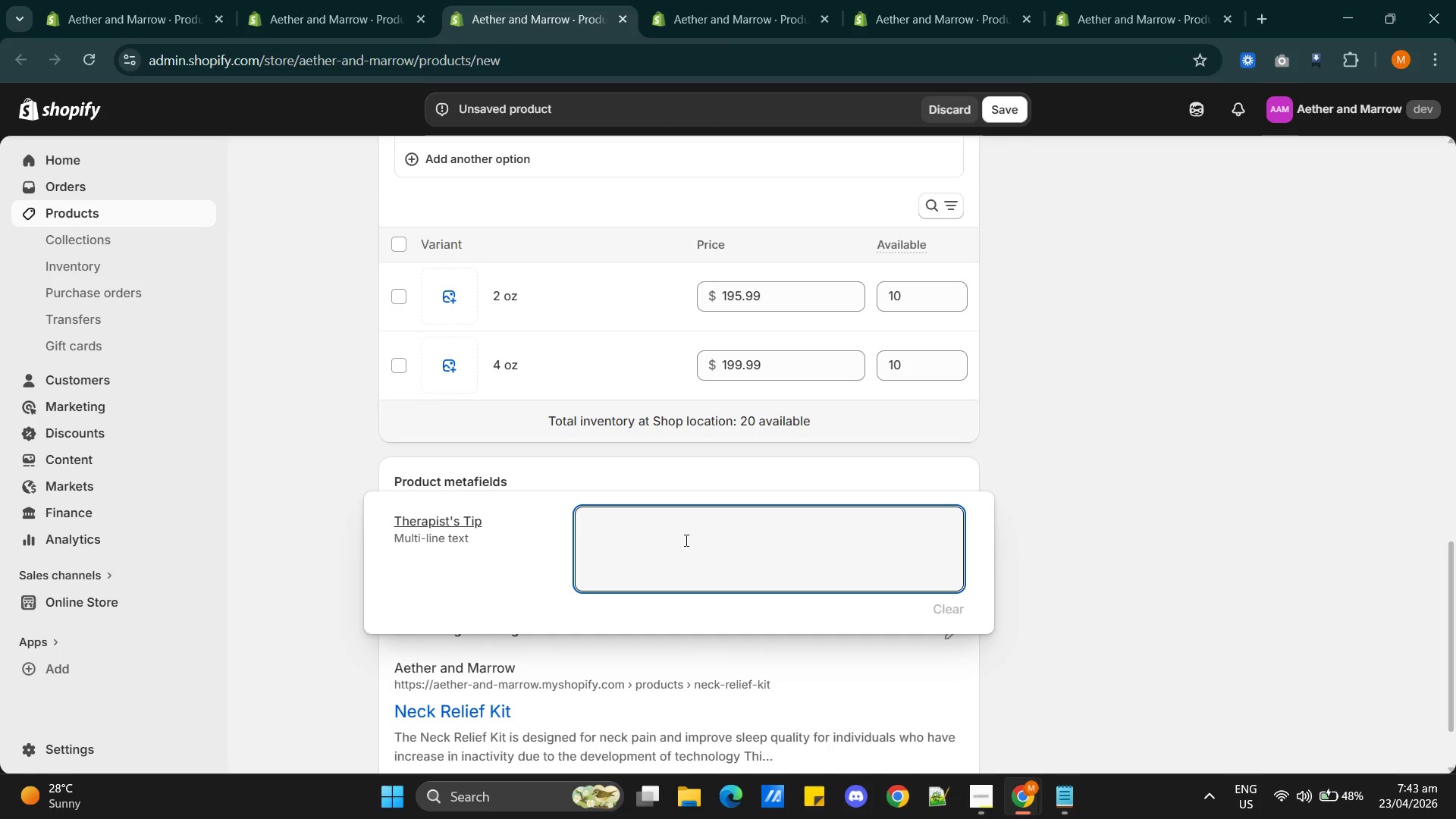 
wait(7.0)
 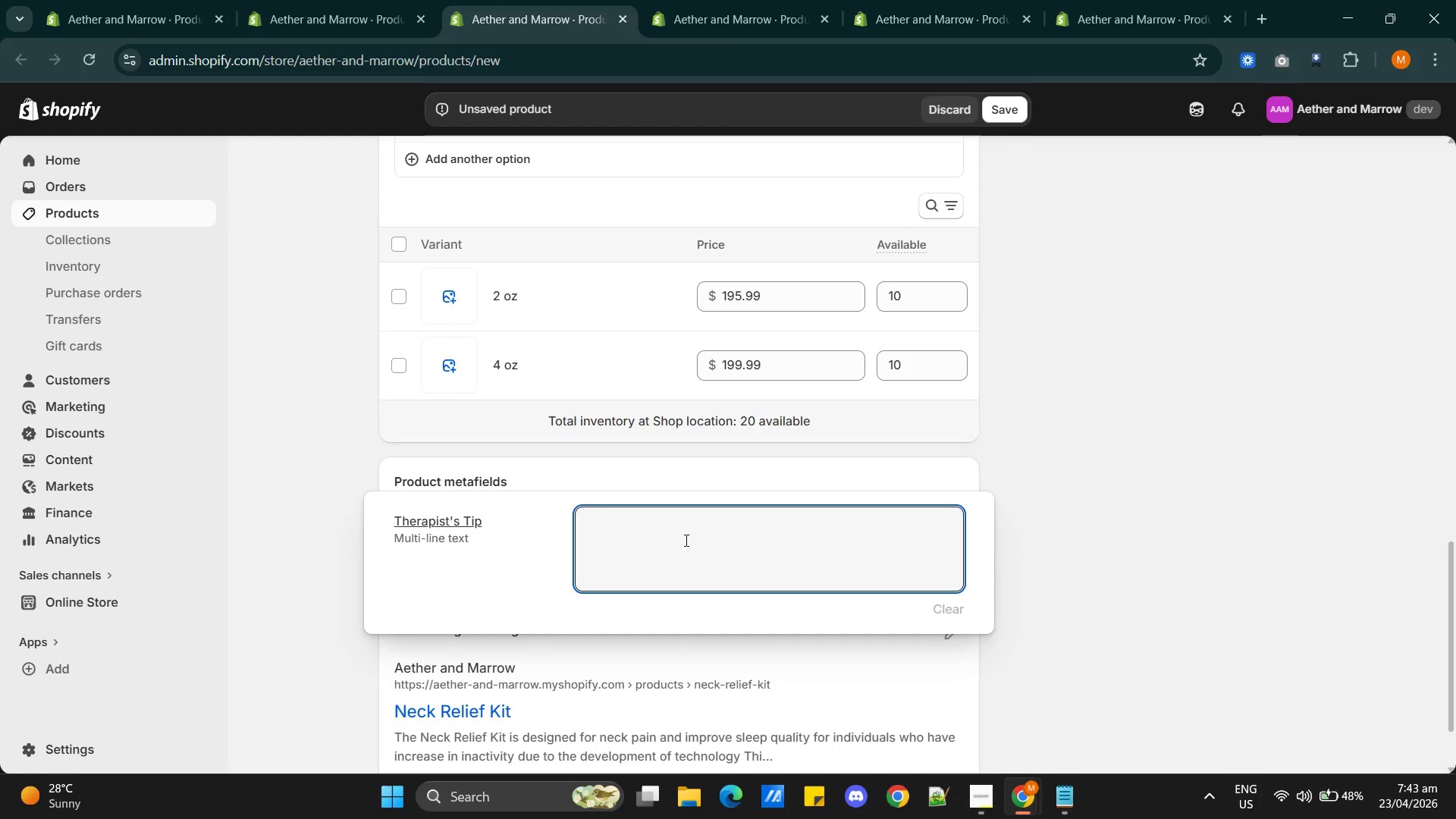 
scroll: coordinate [1032, 620], scroll_direction: up, amount: 13.0
 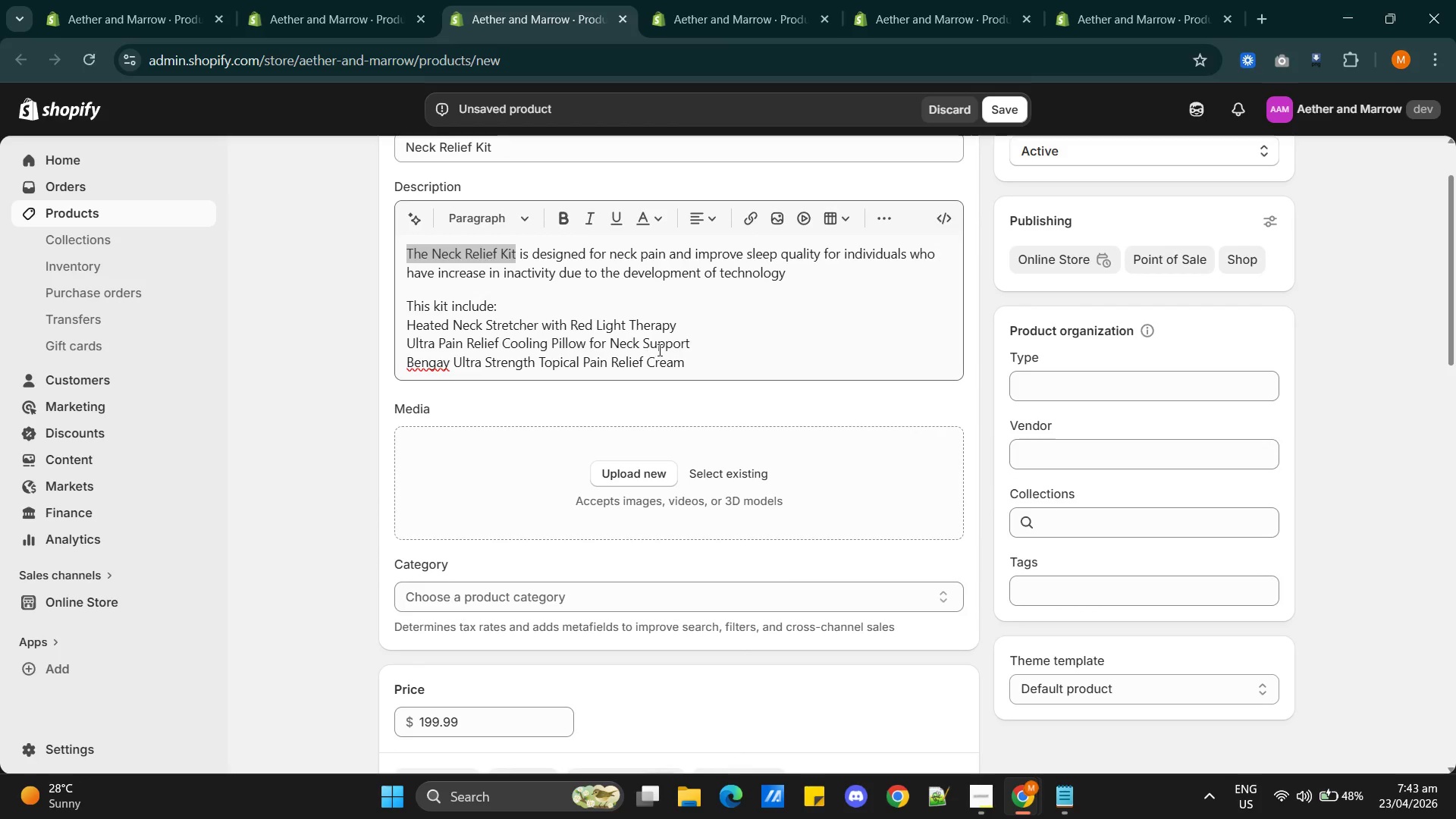 
left_click_drag(start_coordinate=[688, 360], to_coordinate=[406, 328])
 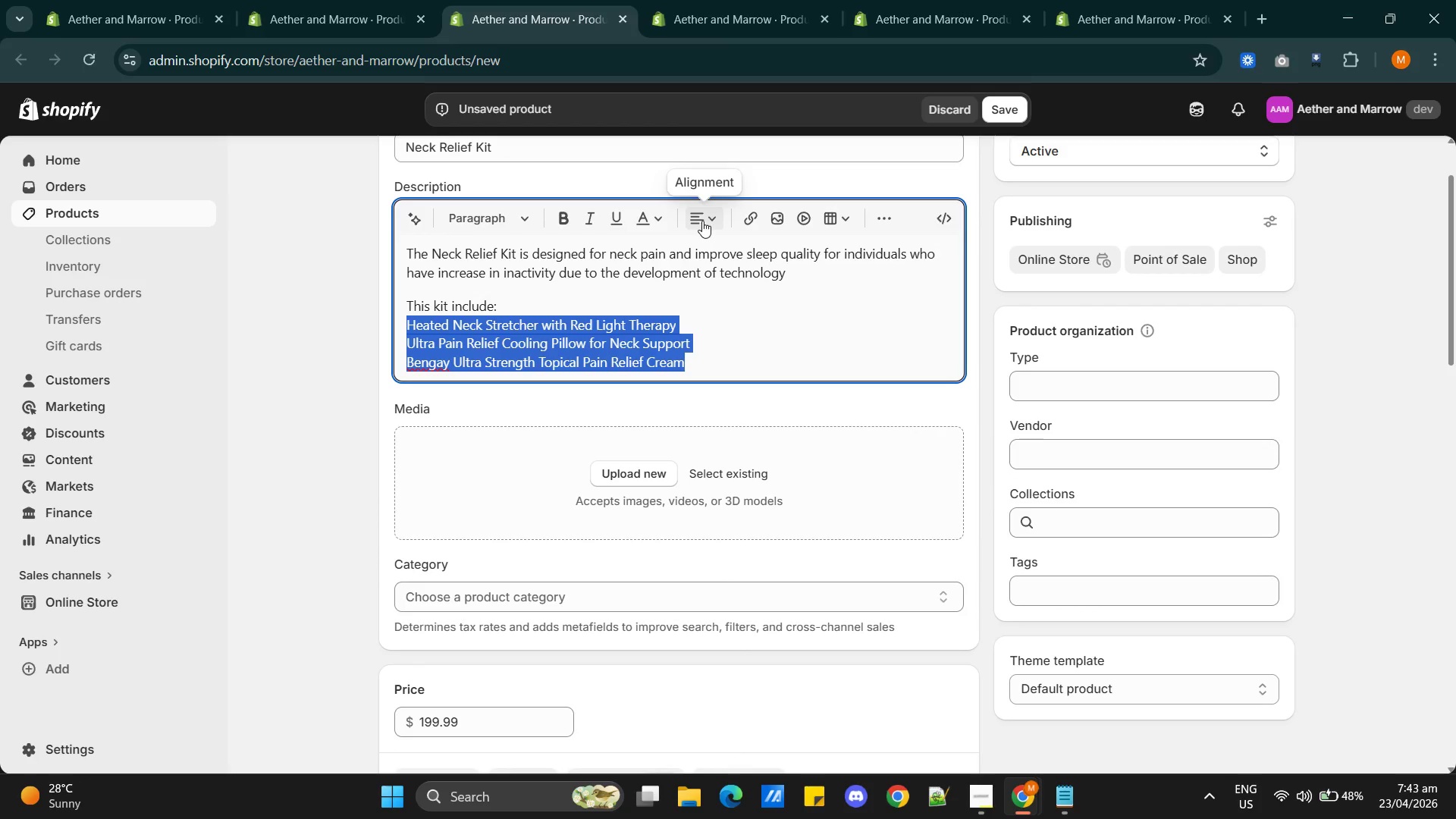 
left_click([880, 217])
 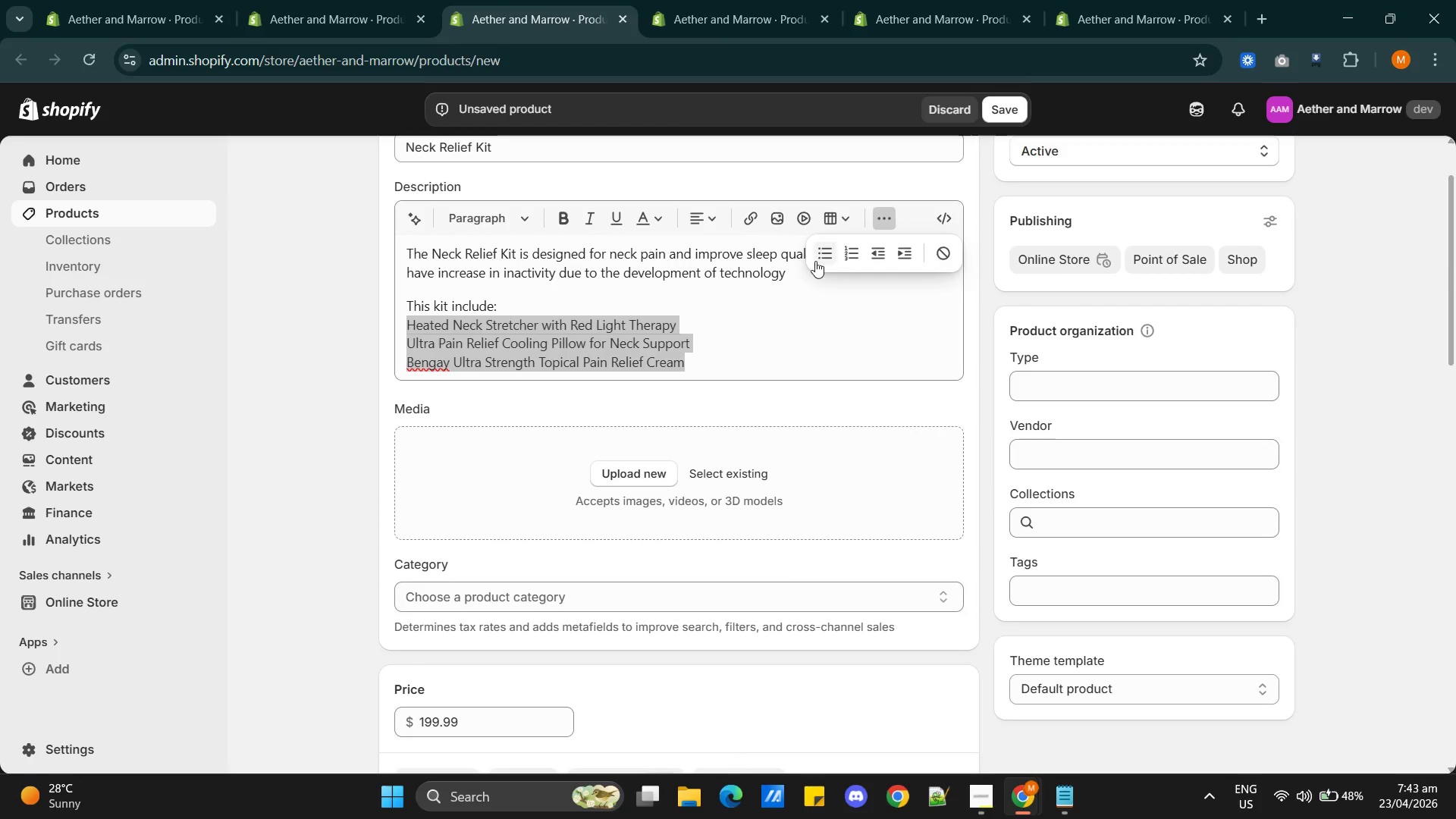 
left_click([826, 255])
 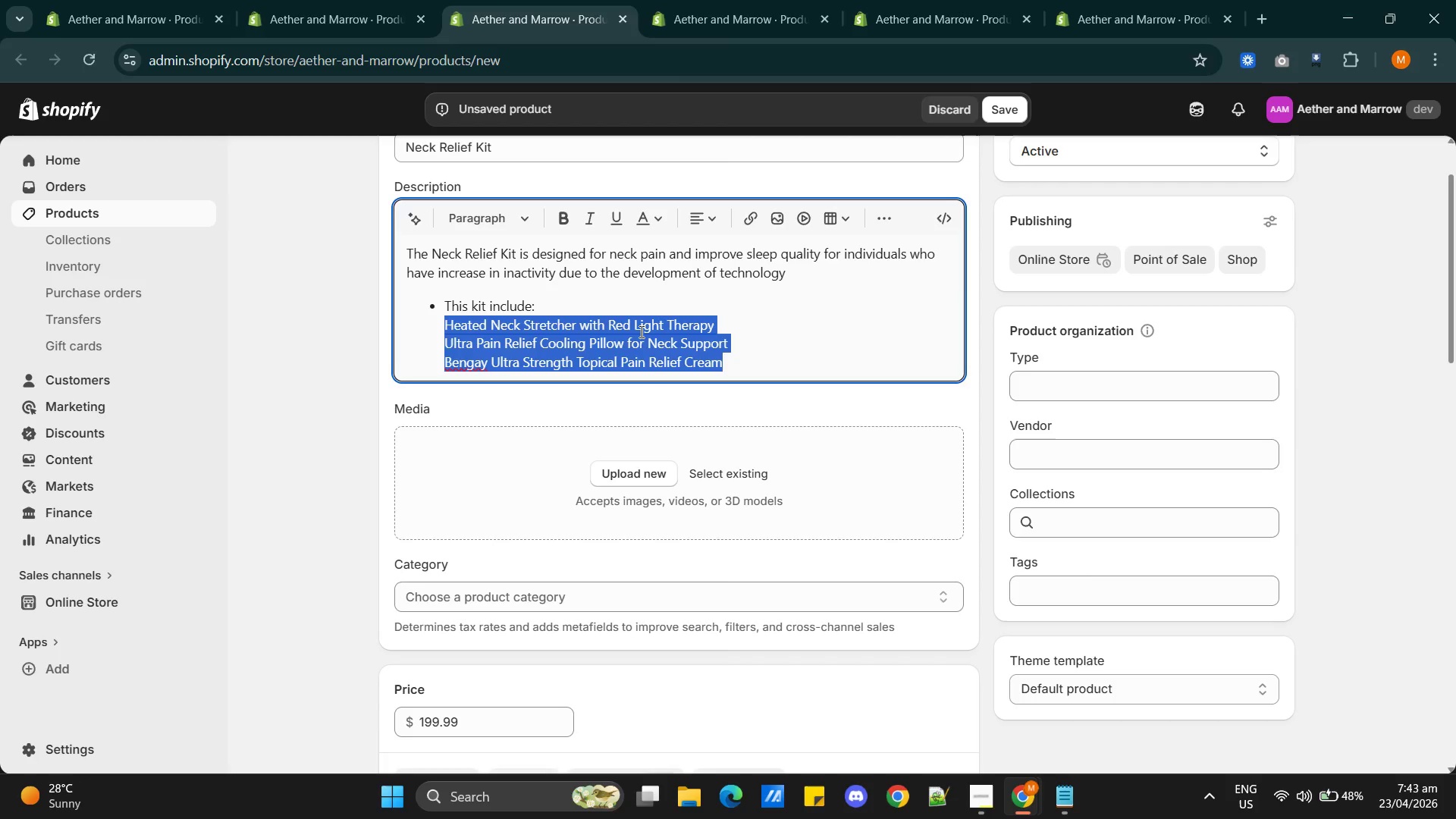 
key(Control+Z)
 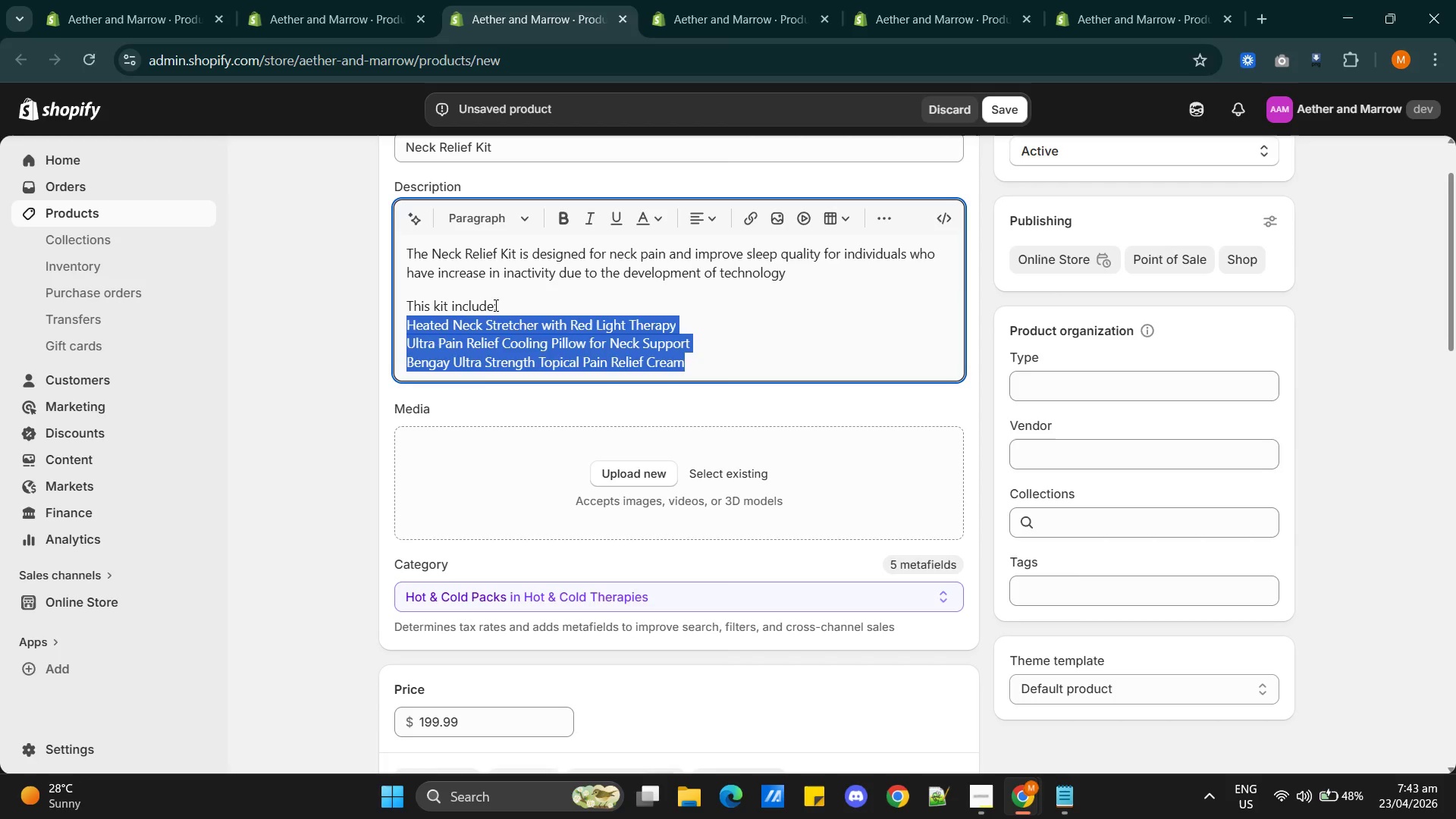 
left_click([504, 305])
 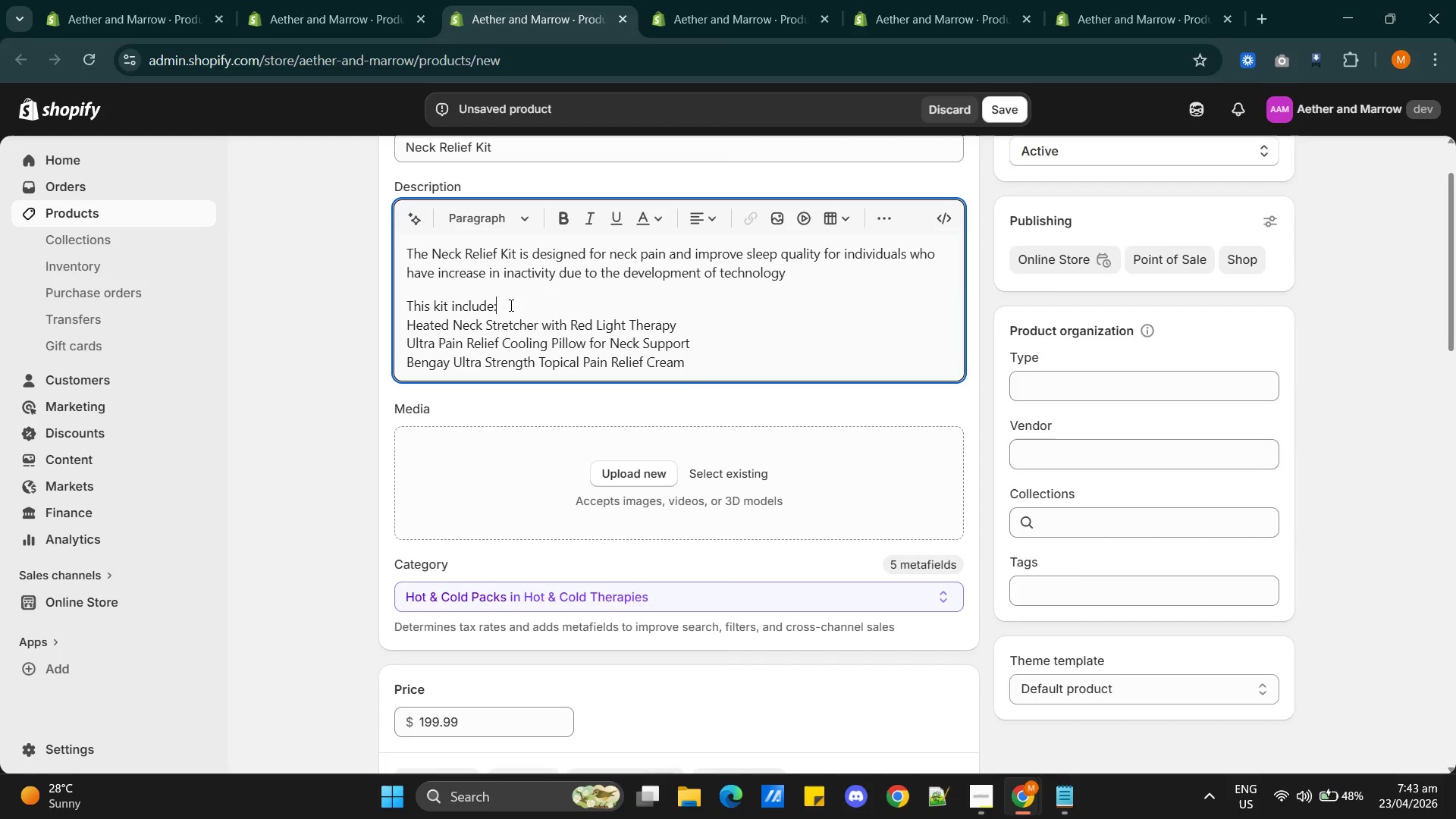 
key(Enter)
 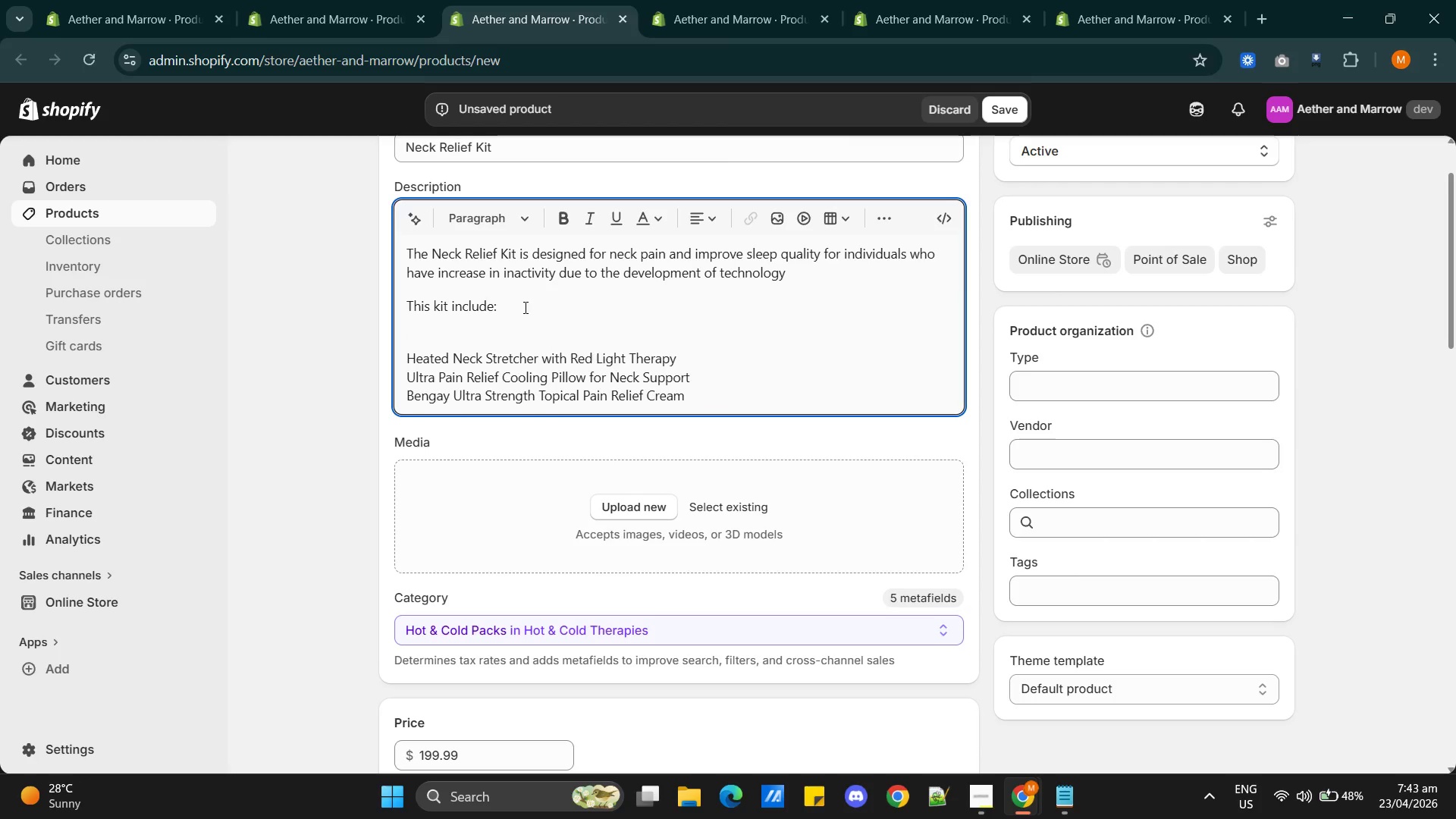 
key(Backspace)
 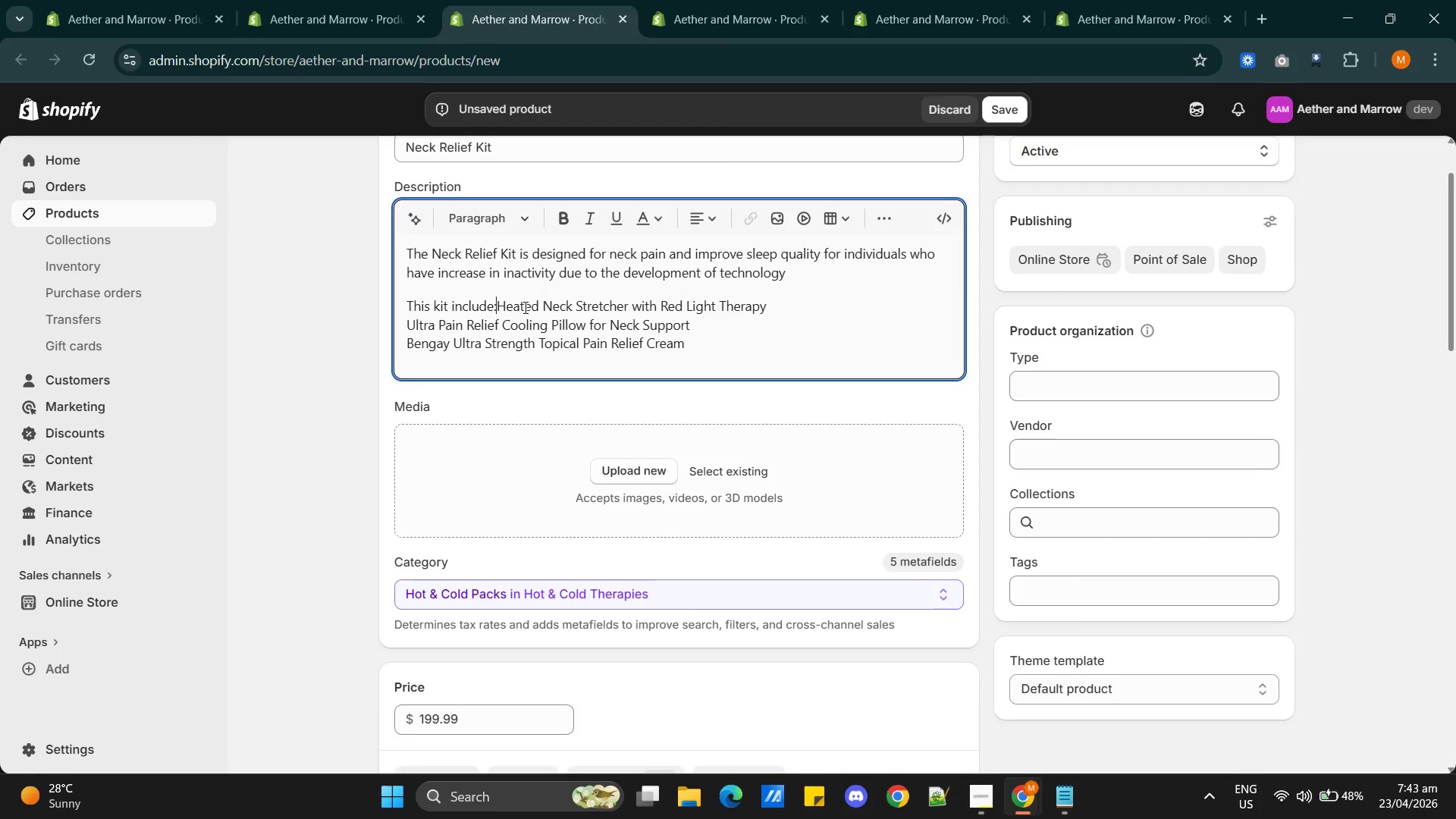 
key(Enter)
 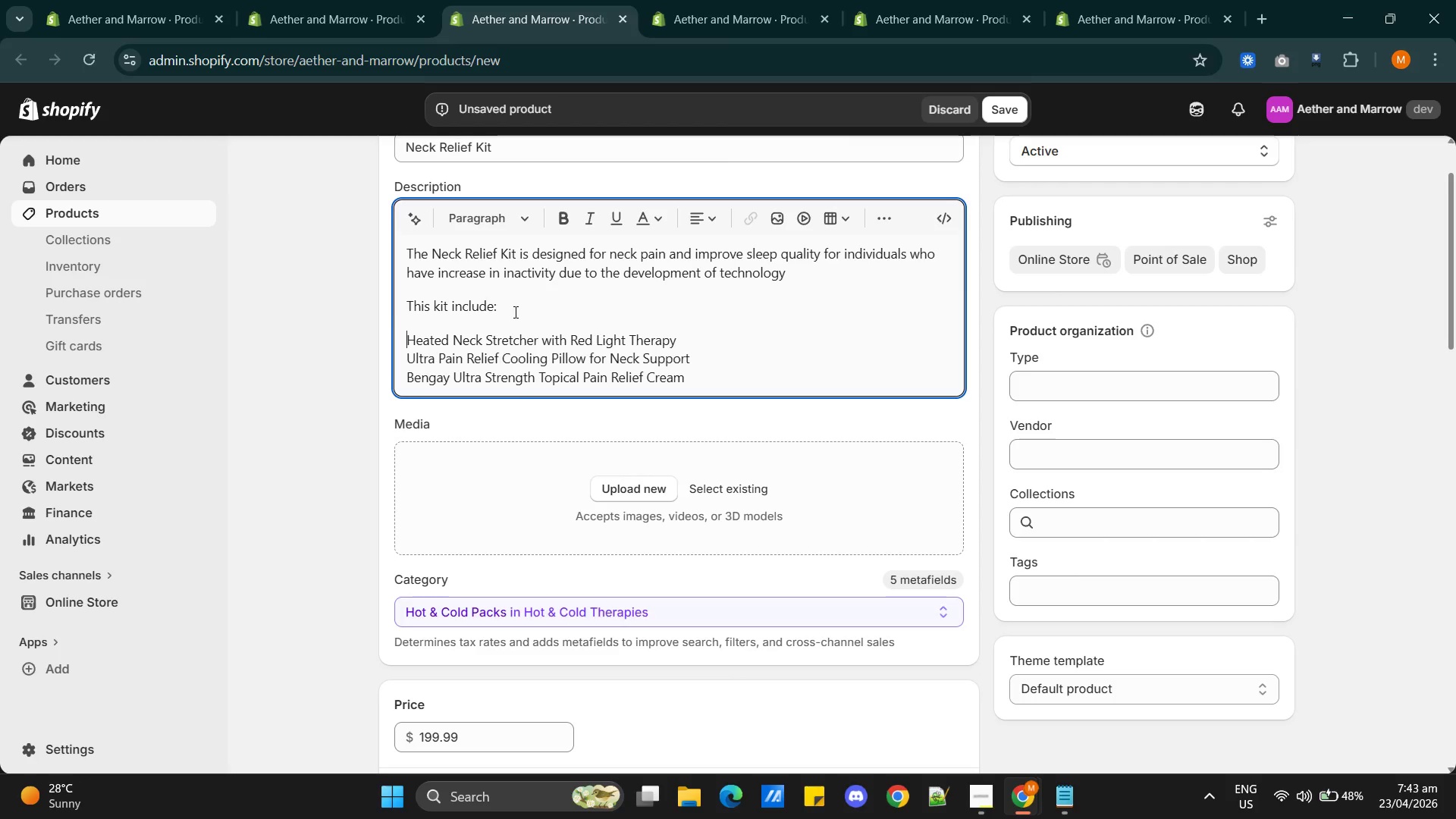 
left_click_drag(start_coordinate=[514, 312], to_coordinate=[396, 308])
 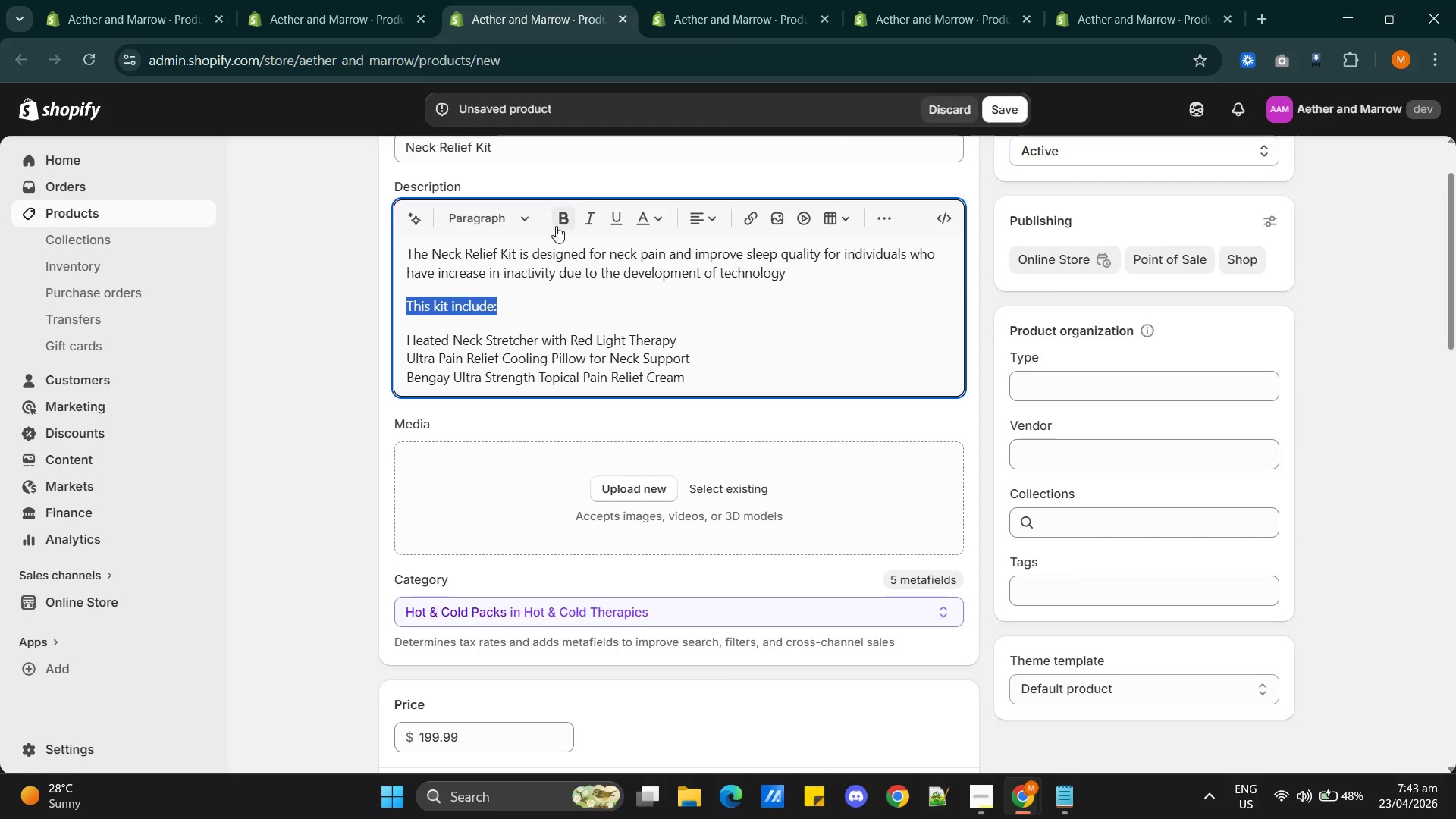 
left_click([556, 222])
 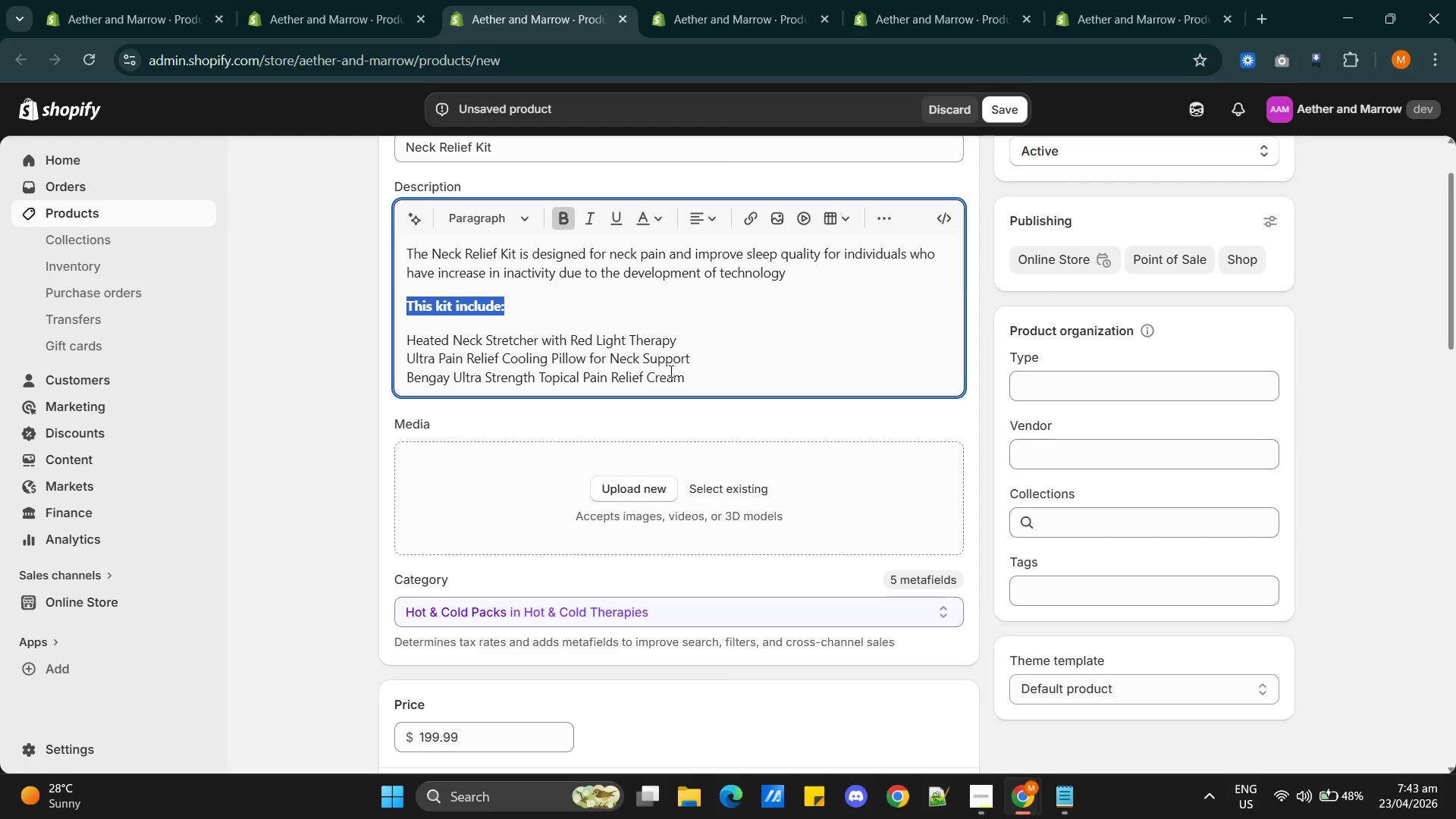 
left_click([719, 379])
 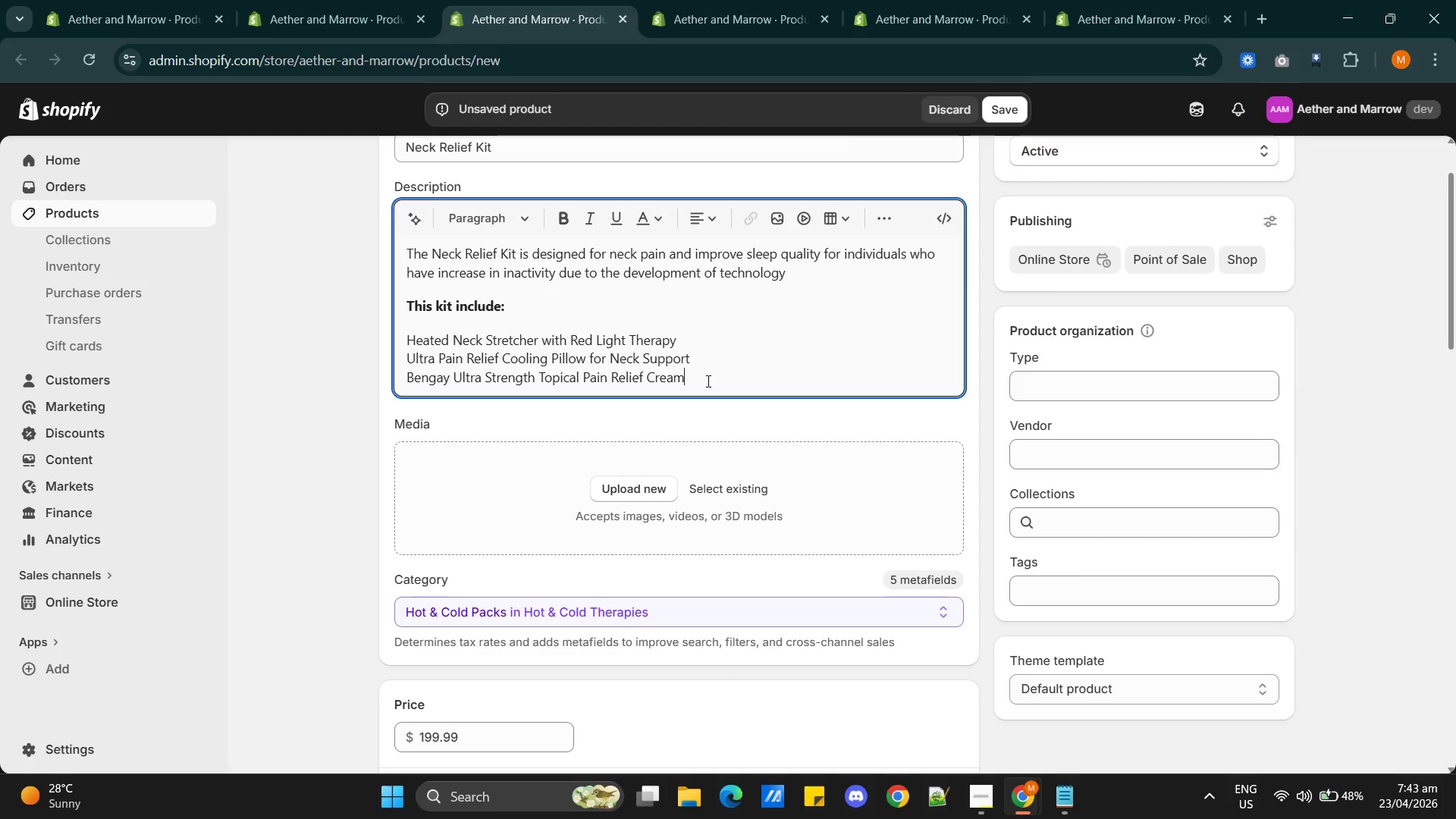 
left_click_drag(start_coordinate=[707, 381], to_coordinate=[397, 340])
 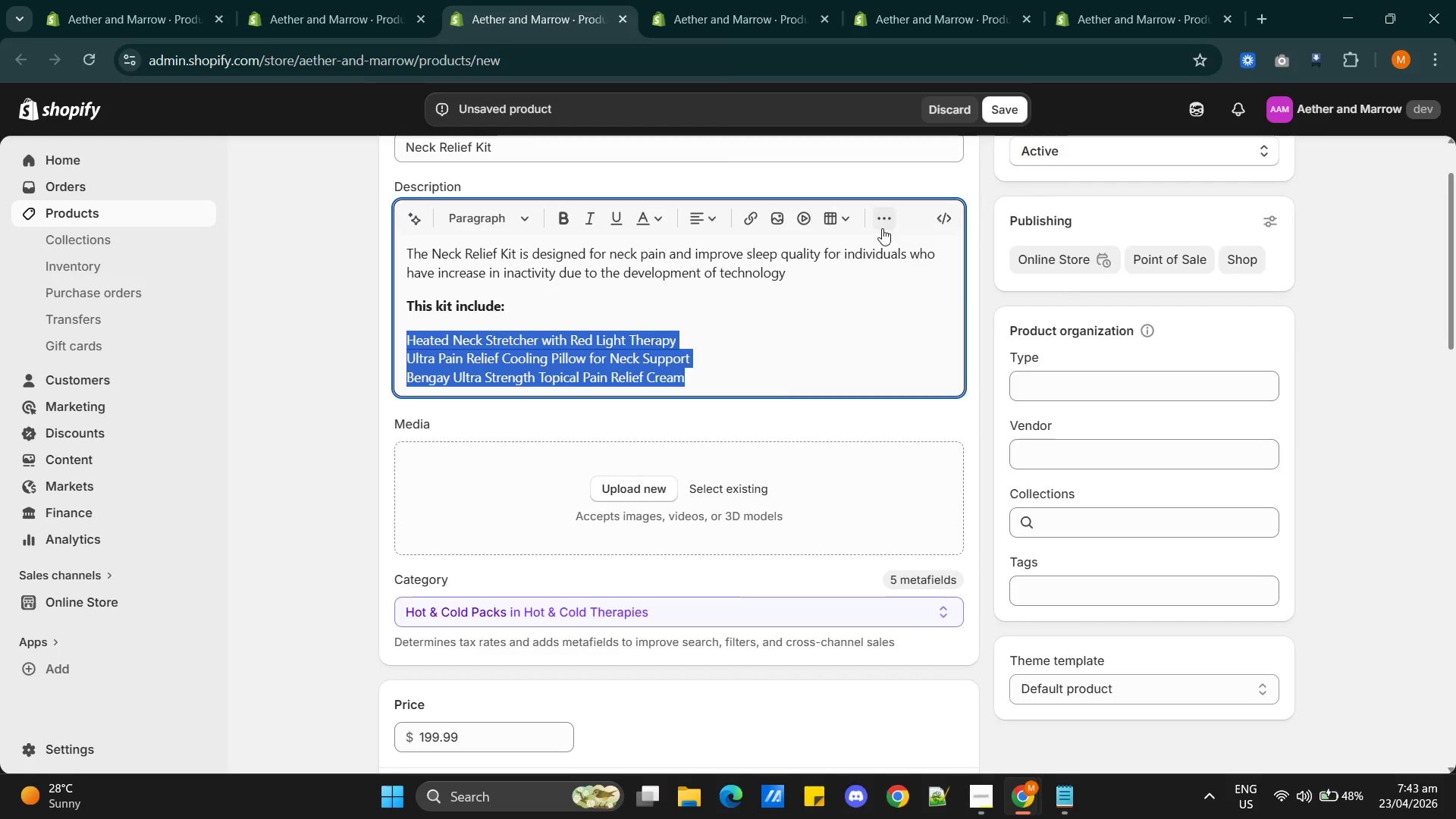 
left_click([882, 228])
 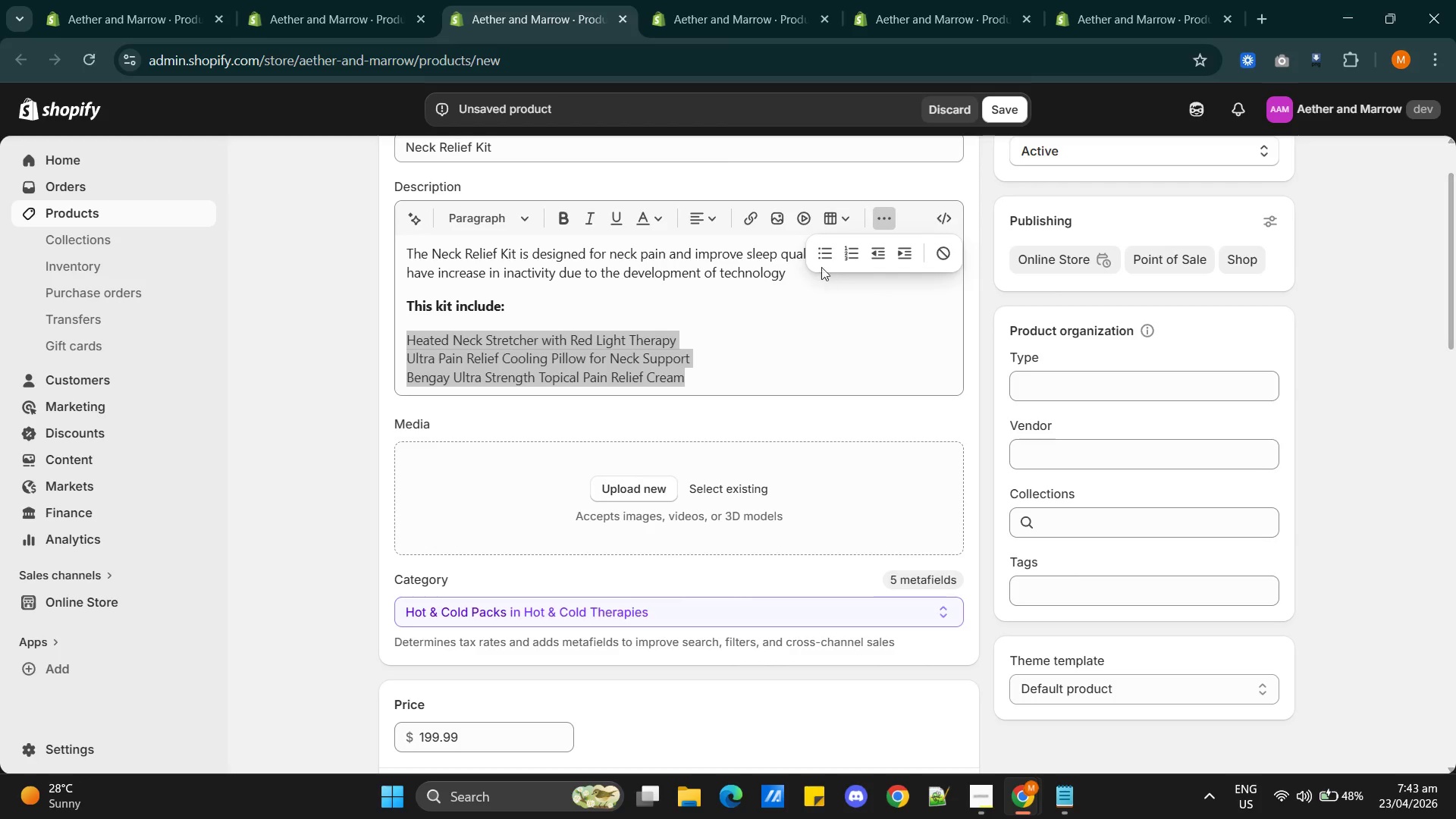 
left_click([820, 256])
 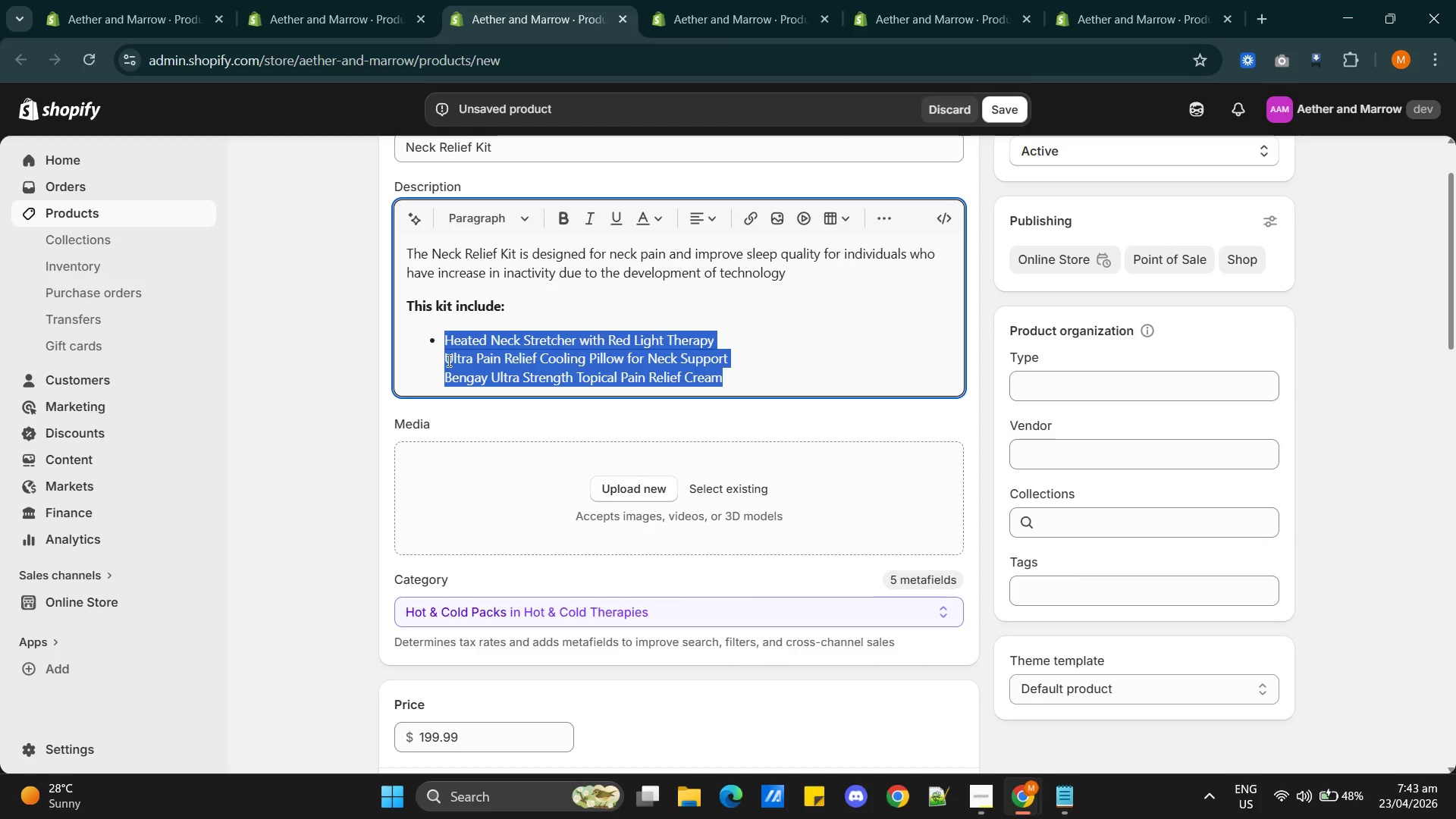 
left_click([444, 358])
 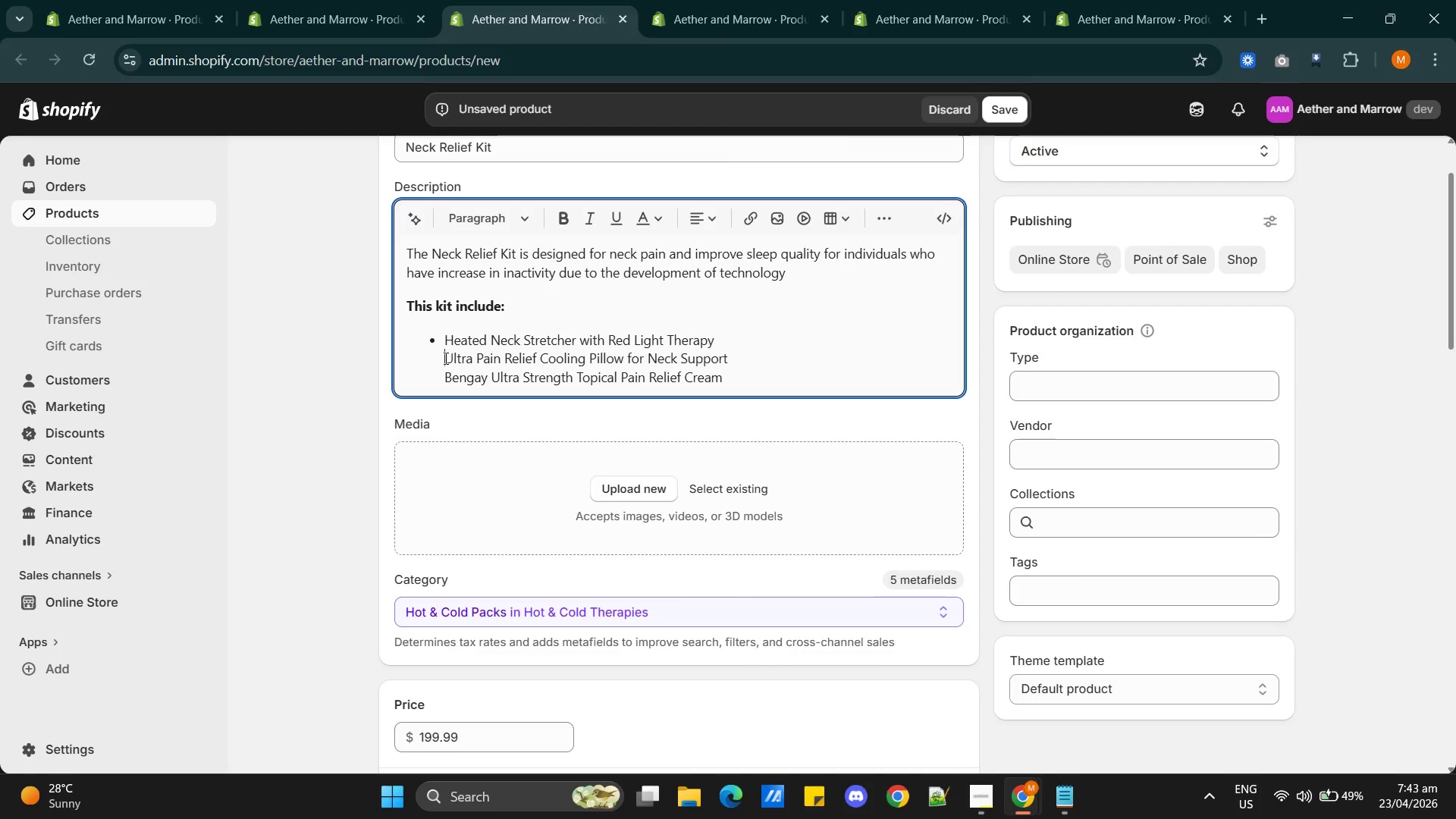 
key(Backspace)
 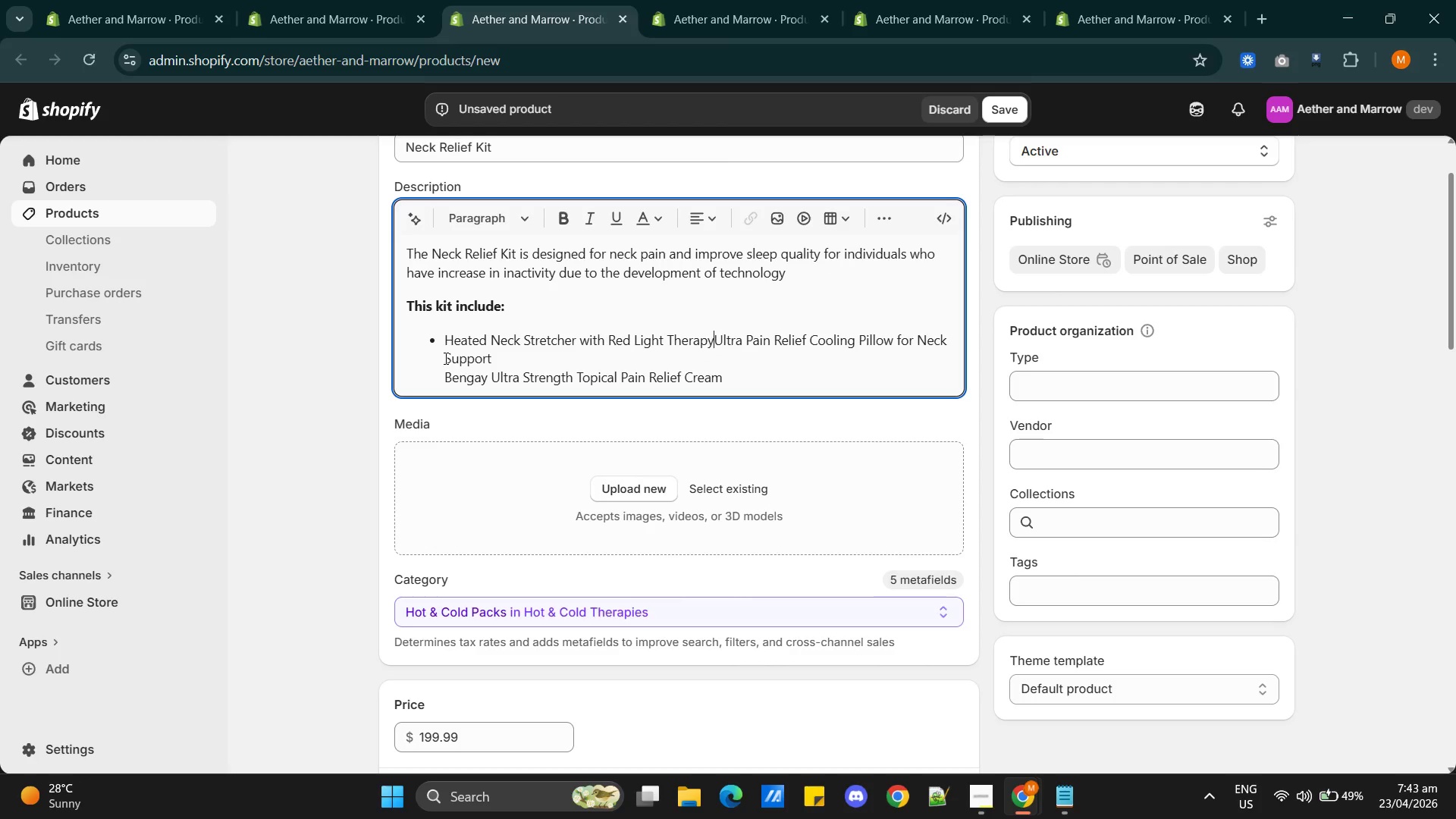 
key(Enter)
 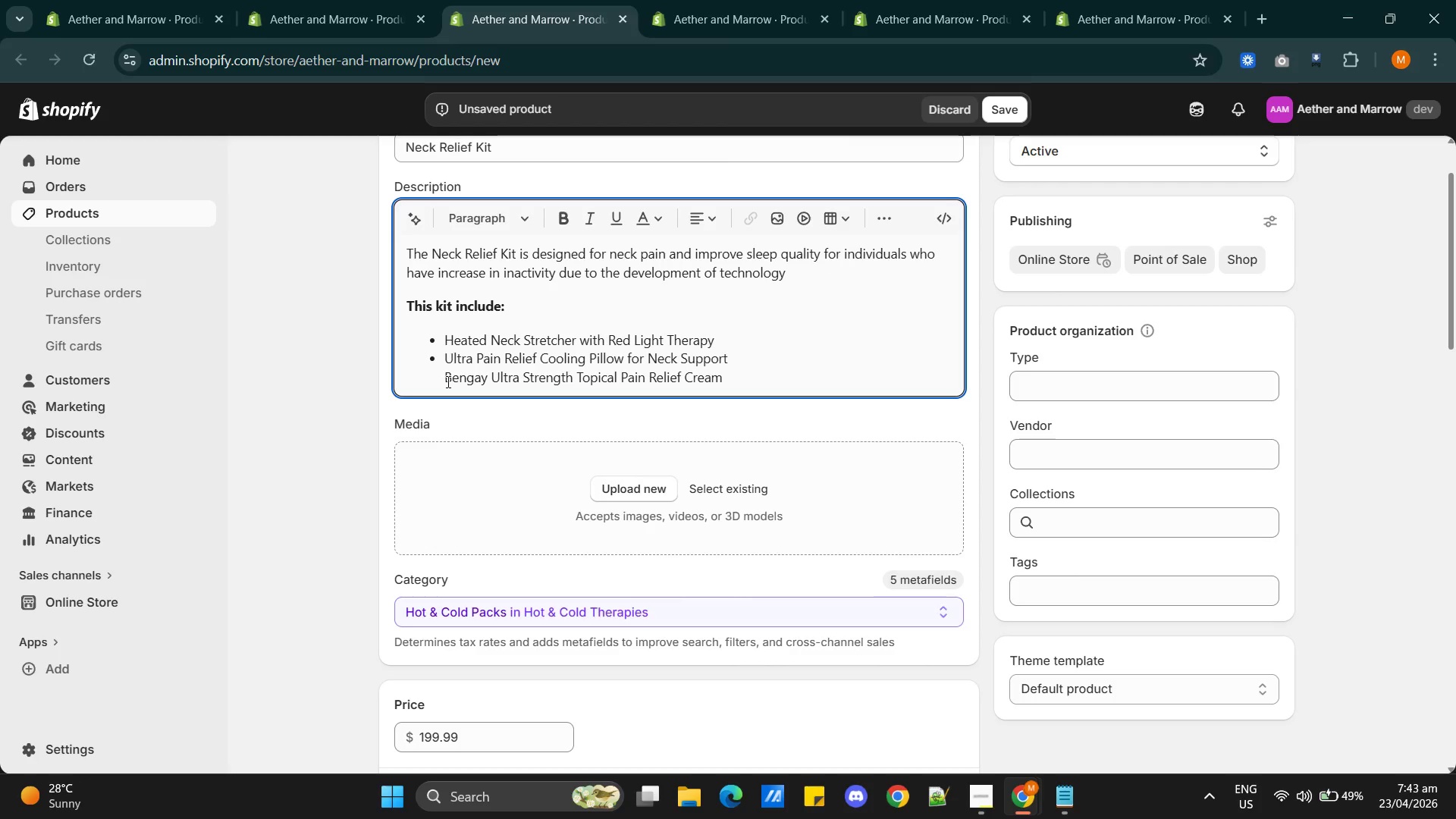 
left_click([447, 381])
 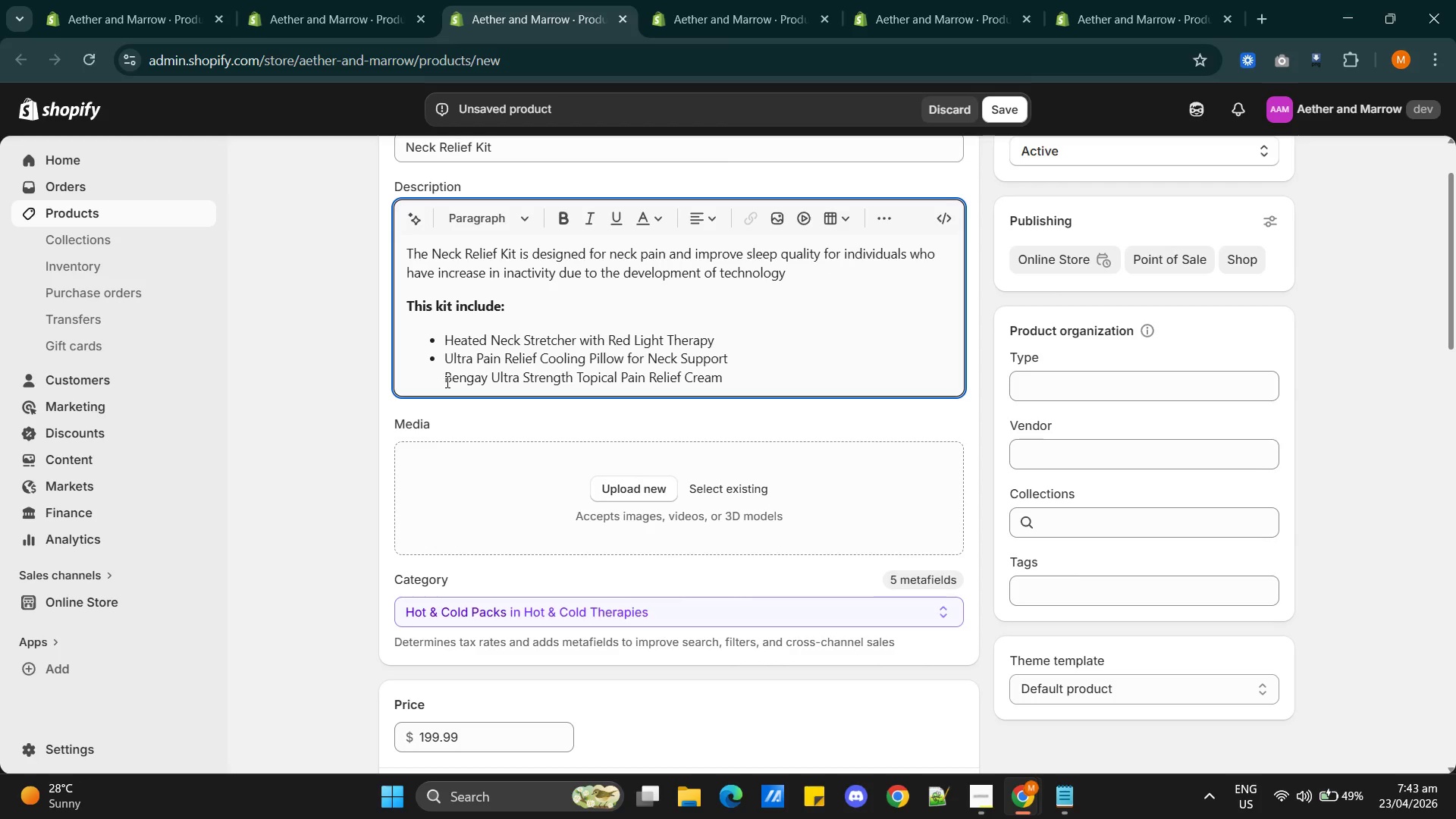 
key(Backspace)
 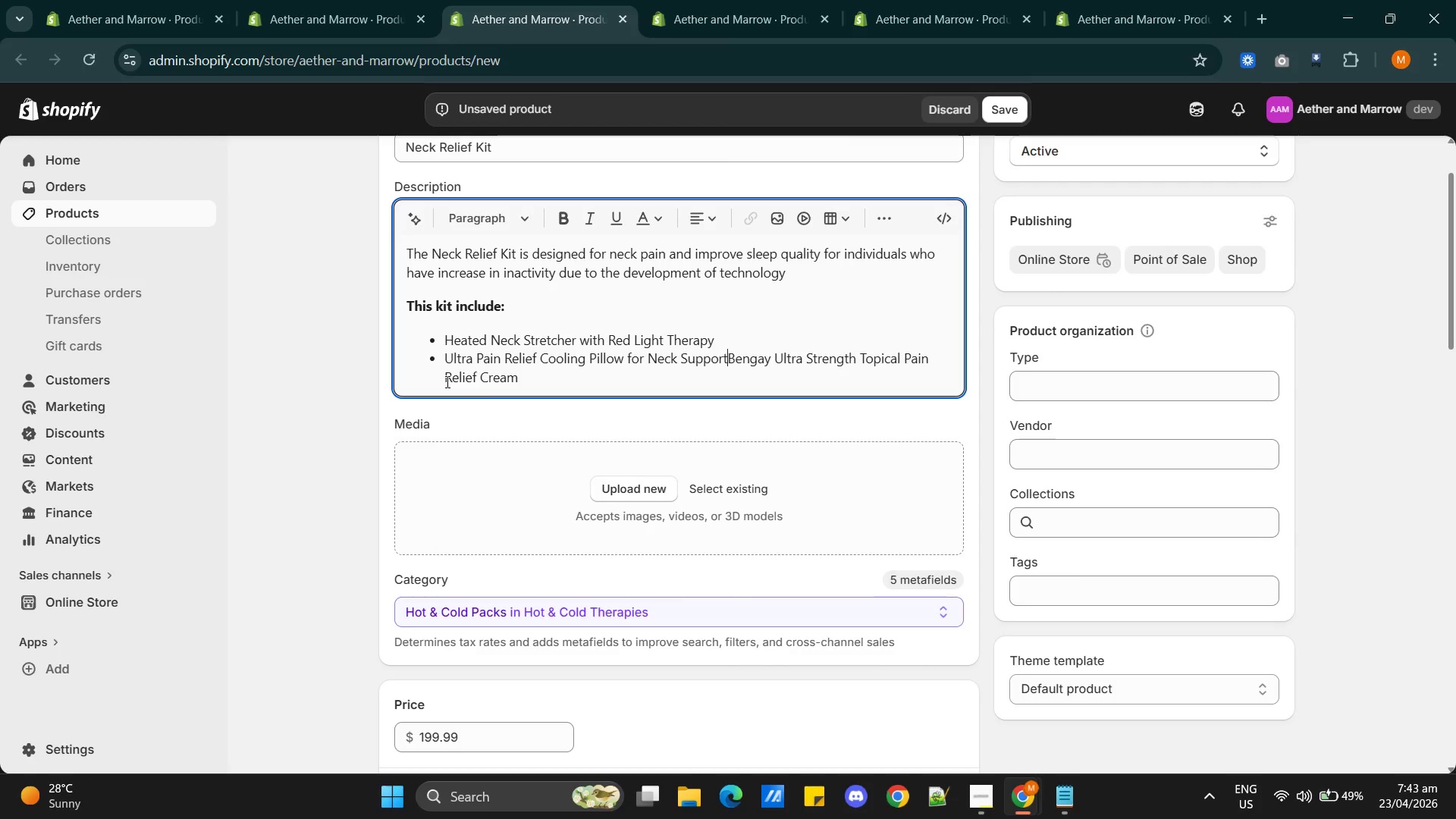 
key(Enter)
 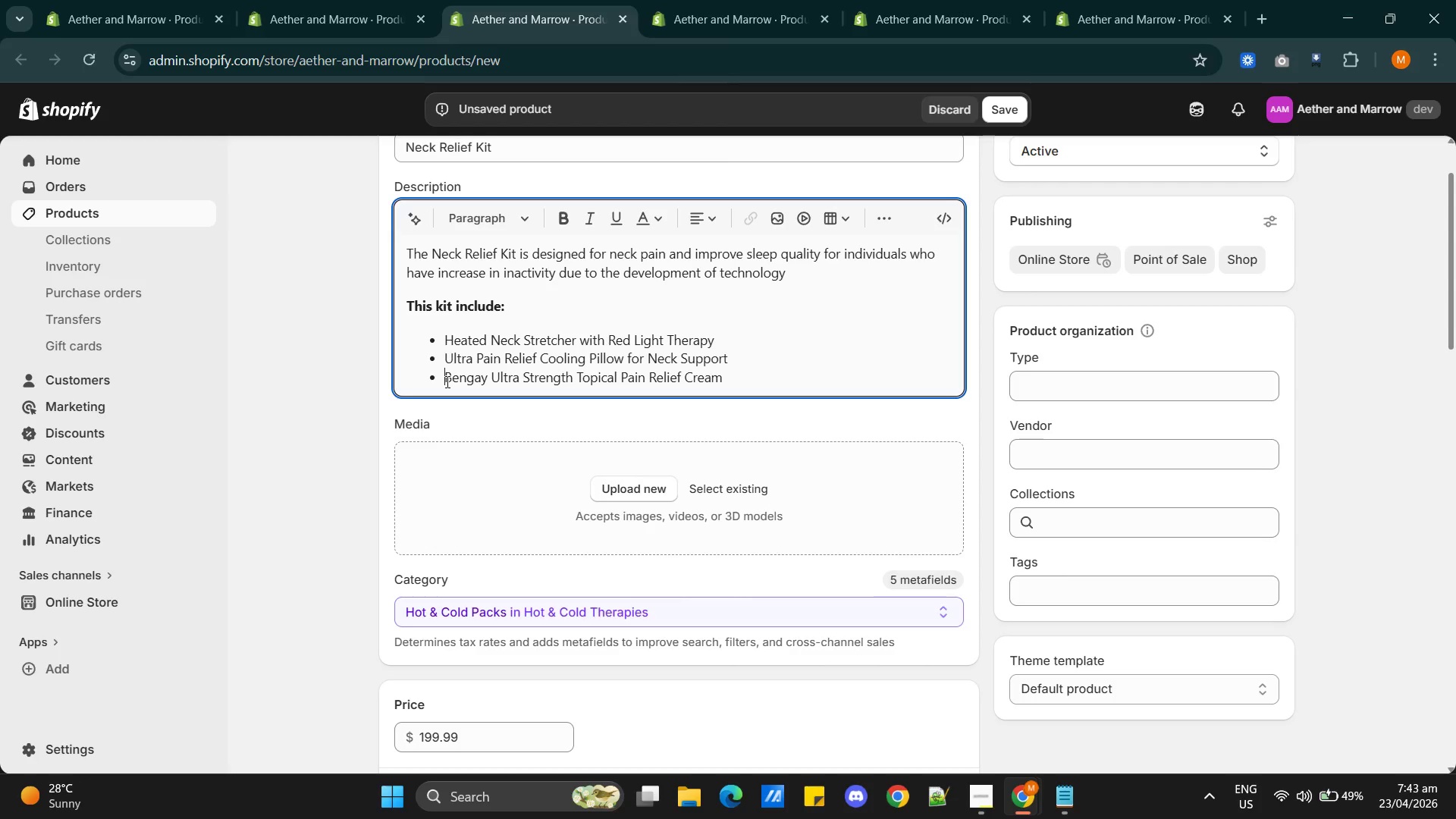 
wait(6.12)
 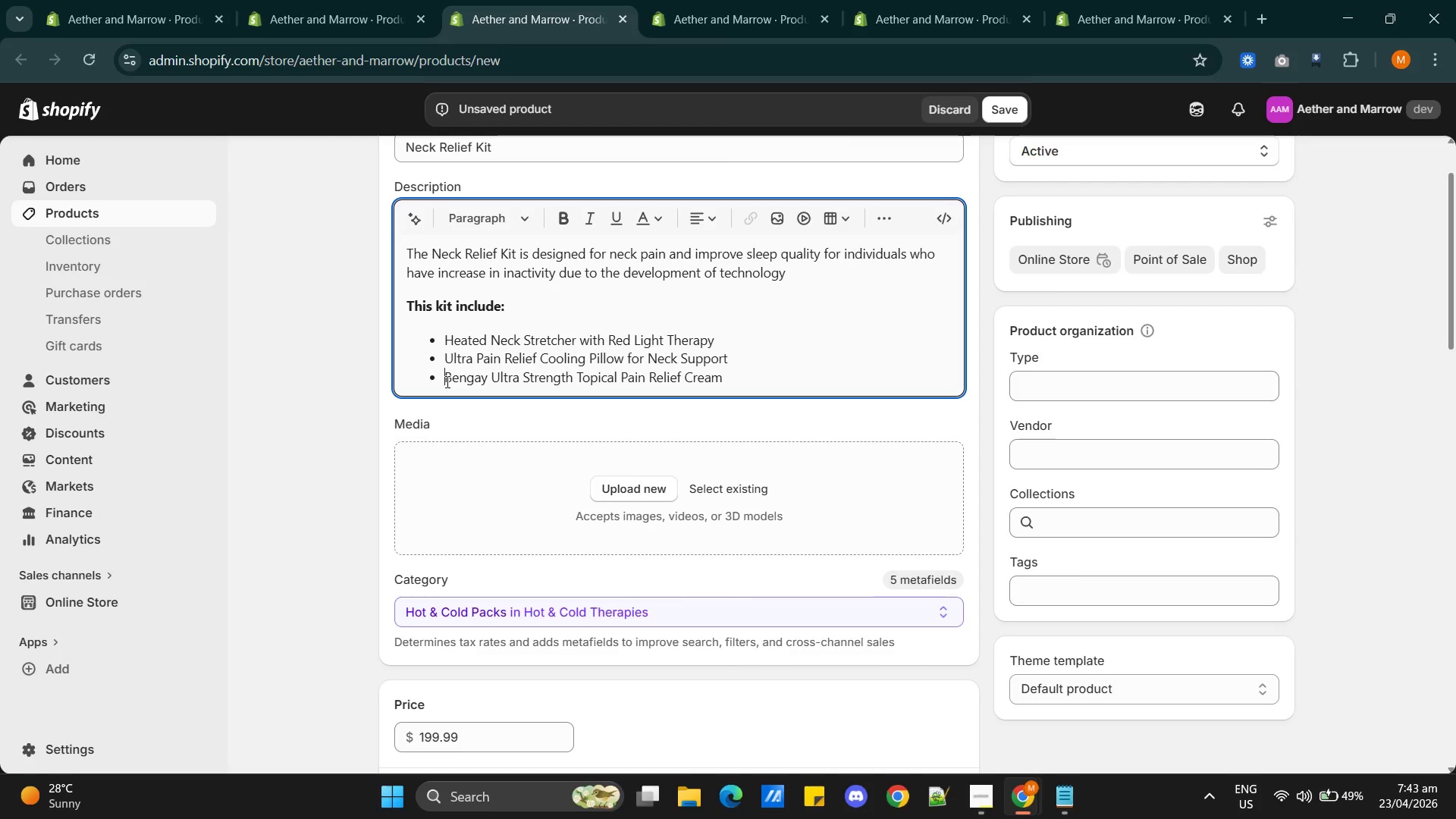 
scroll: coordinate [723, 637], scroll_direction: down, amount: 15.0
 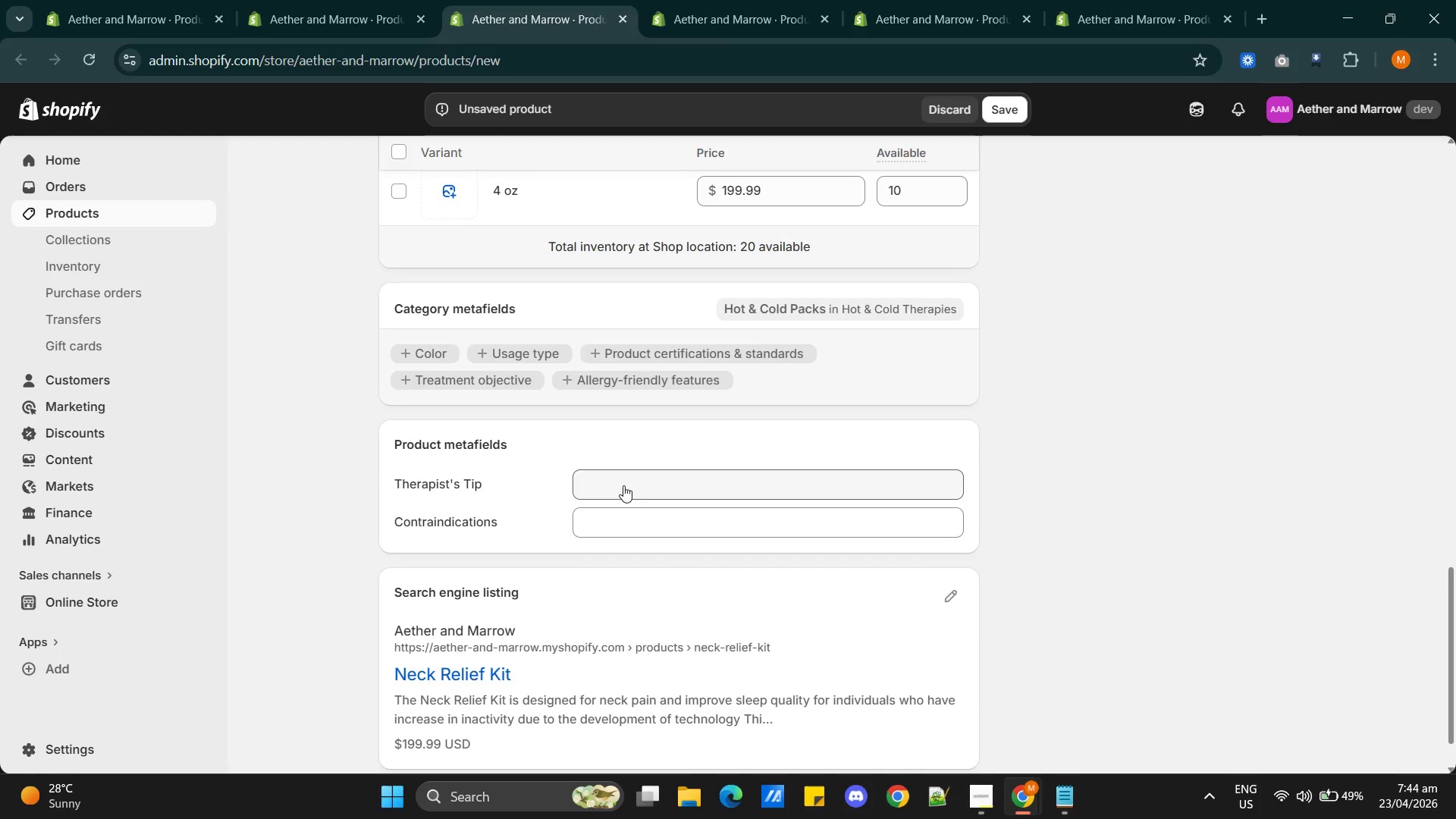 
scroll: coordinate [807, 554], scroll_direction: up, amount: 3.0
 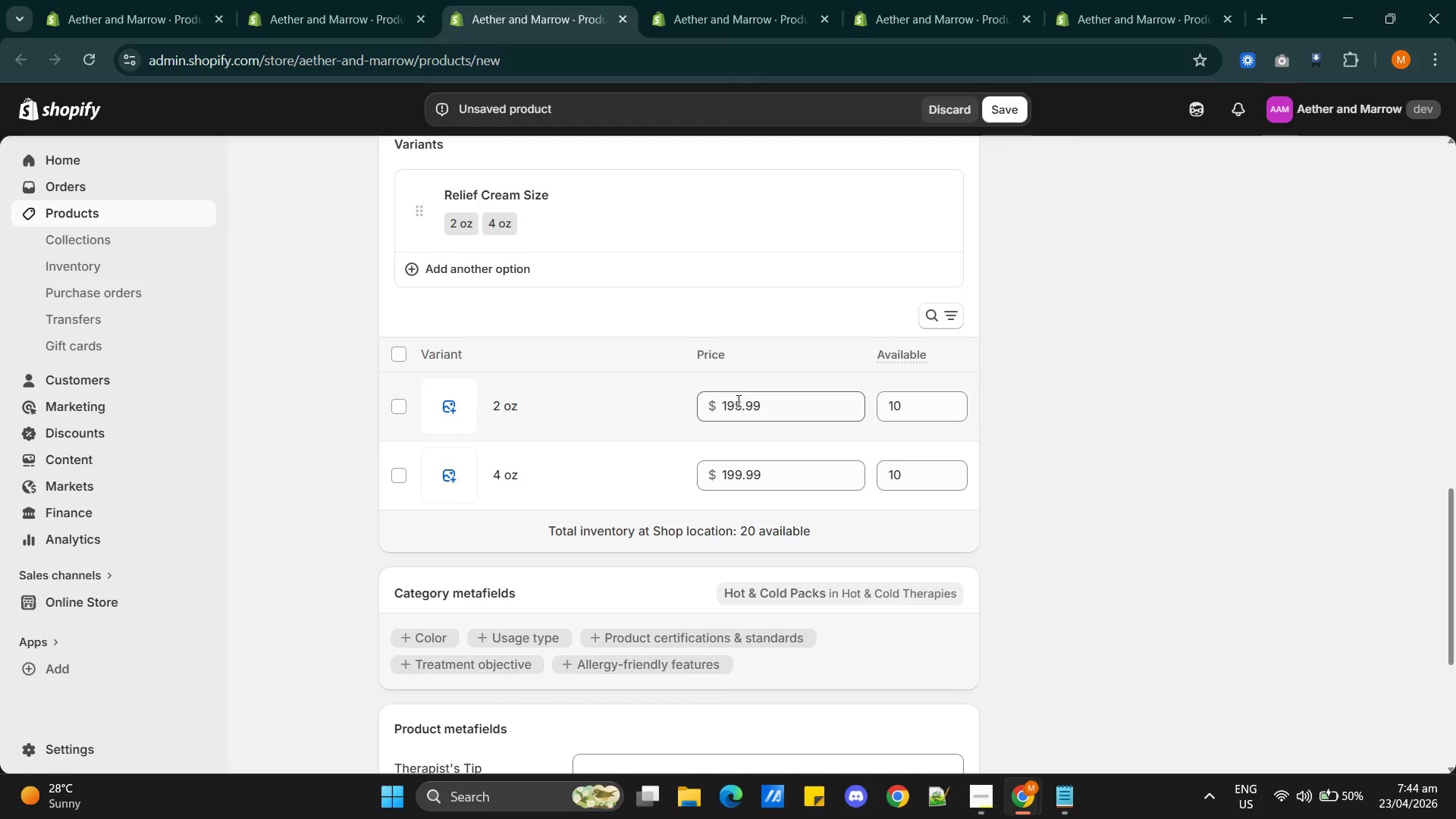 
left_click([740, 400])
 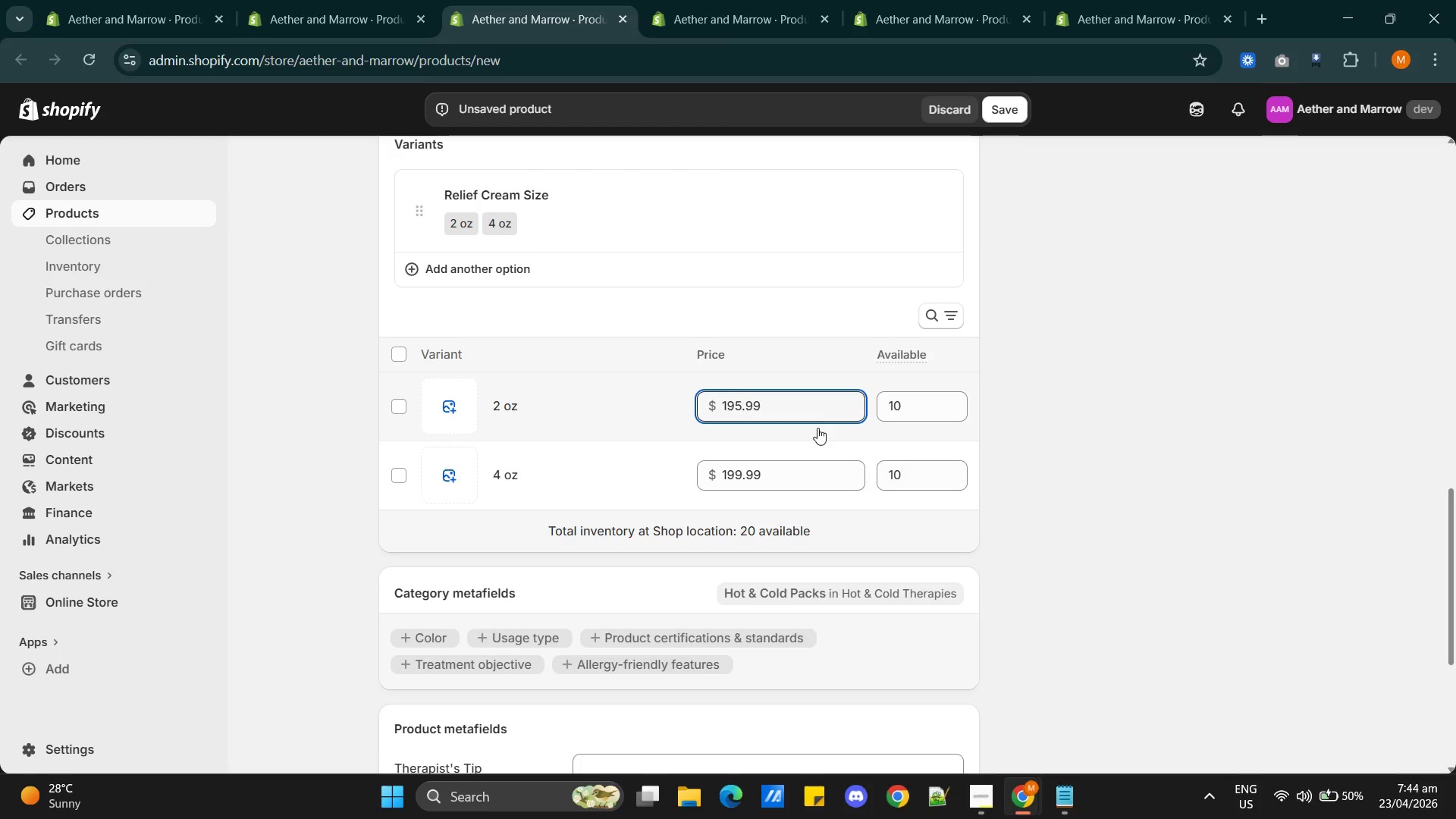 
key(Backspace)
 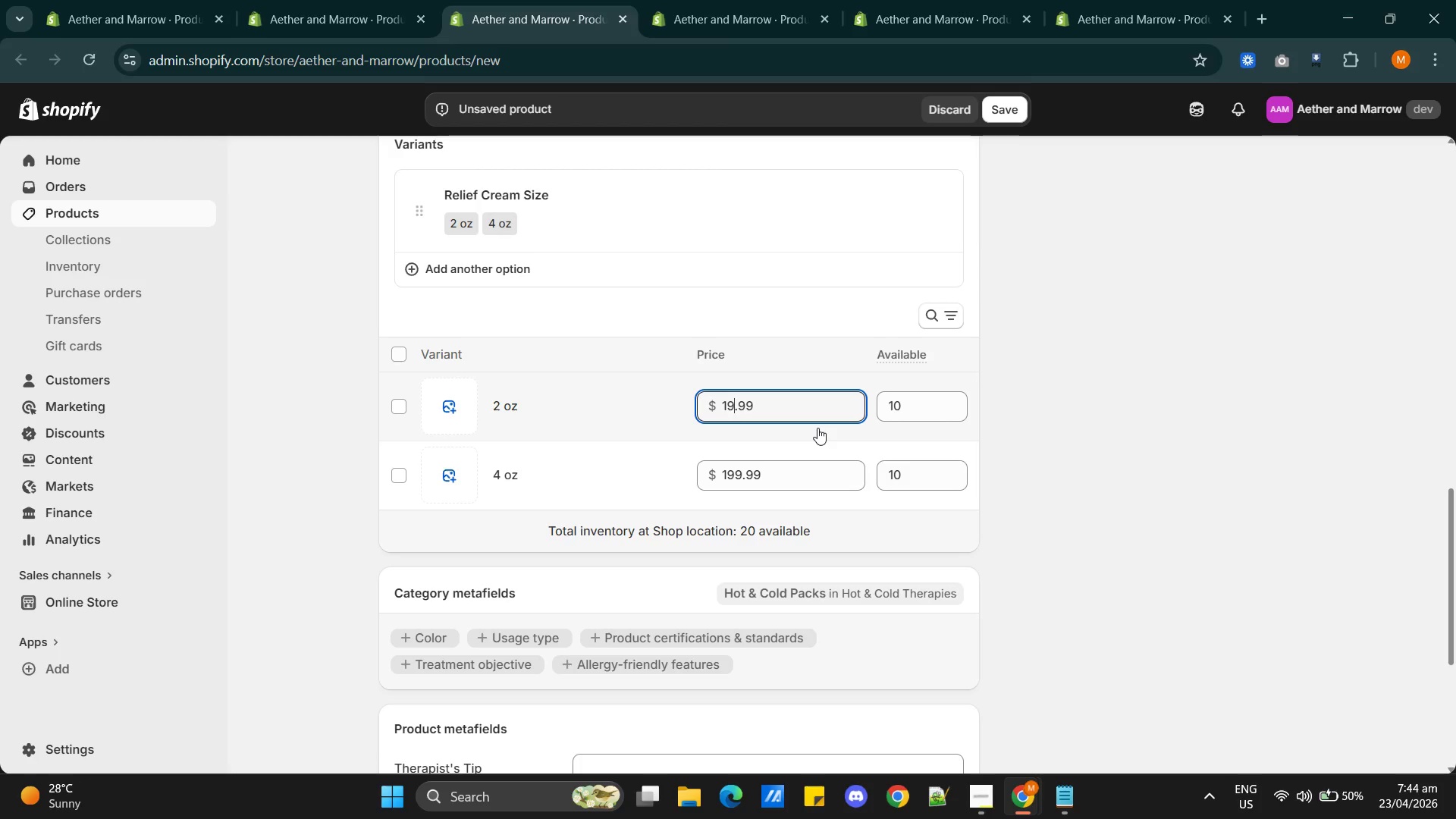 
key(4)
 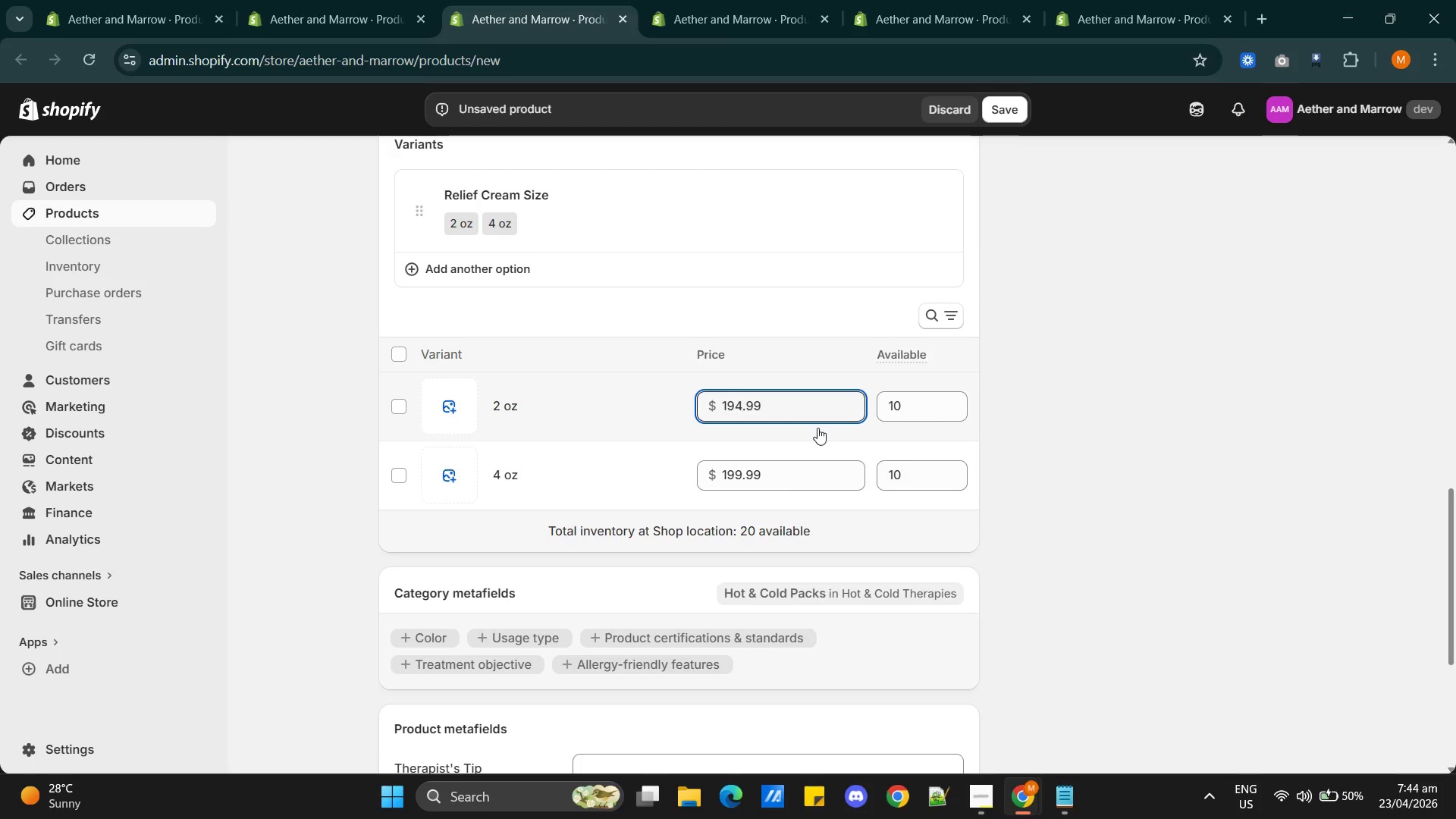 
scroll: coordinate [719, 515], scroll_direction: down, amount: 3.0
 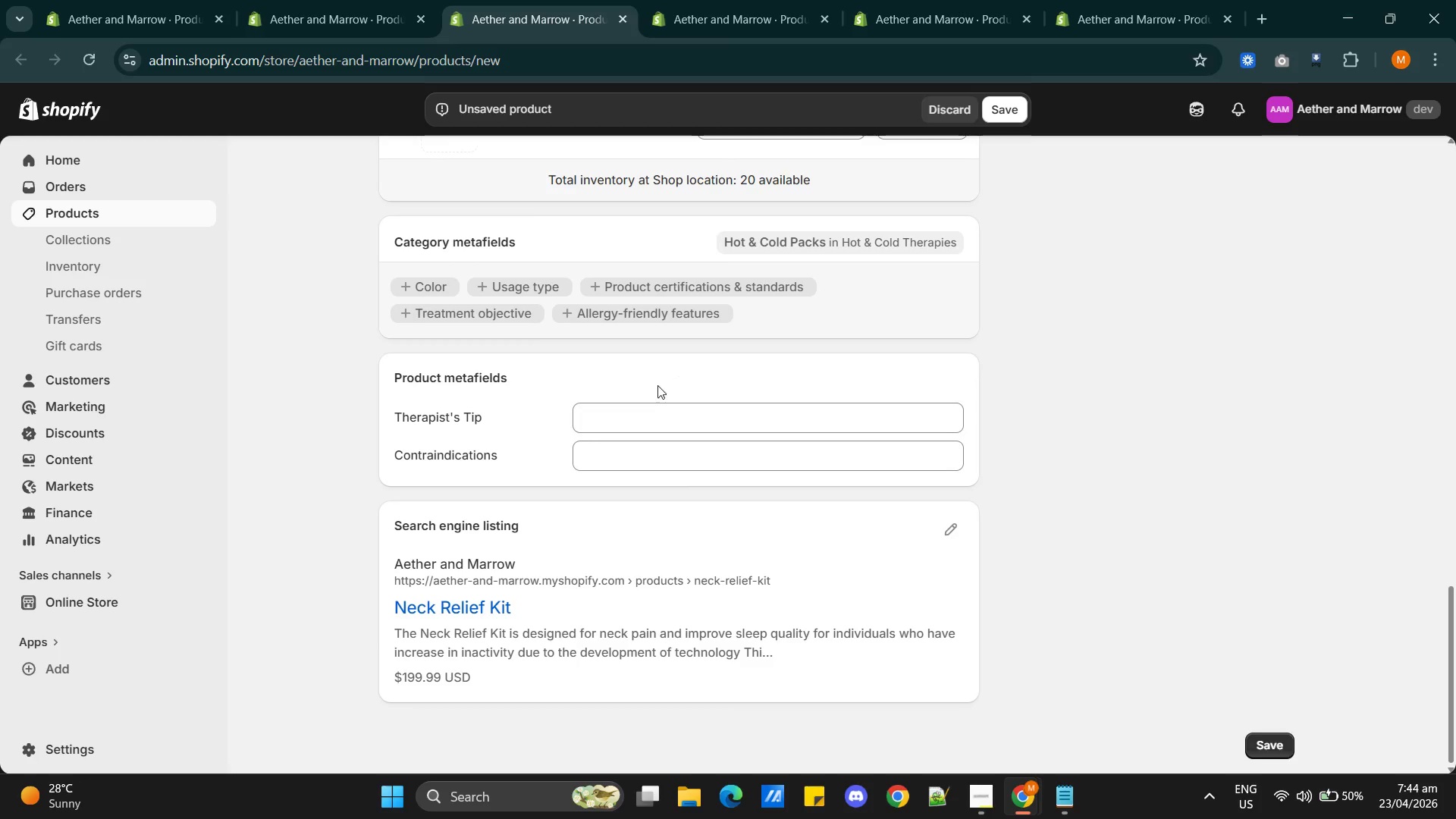 
left_click([656, 418])
 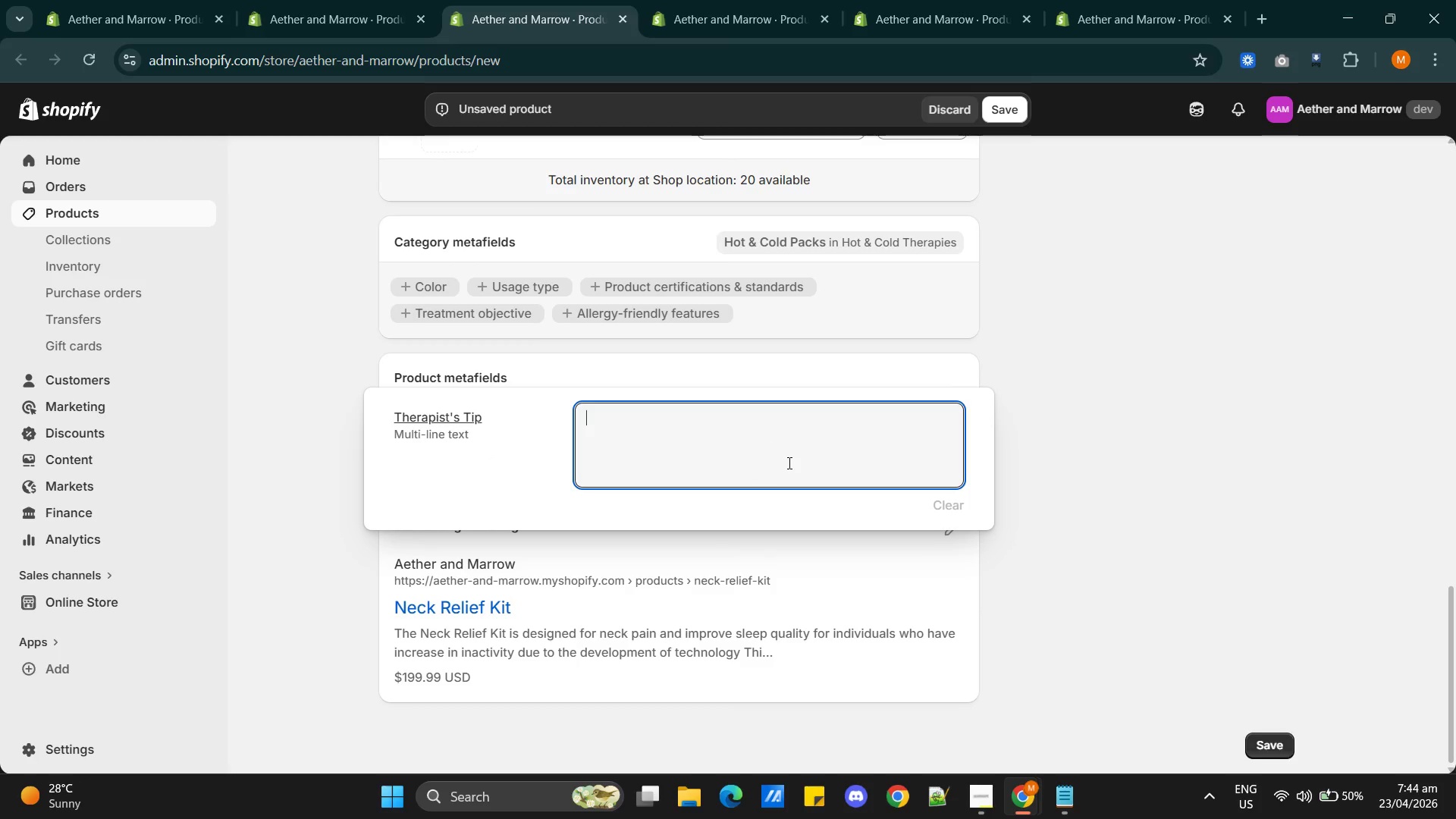 
wait(6.66)
 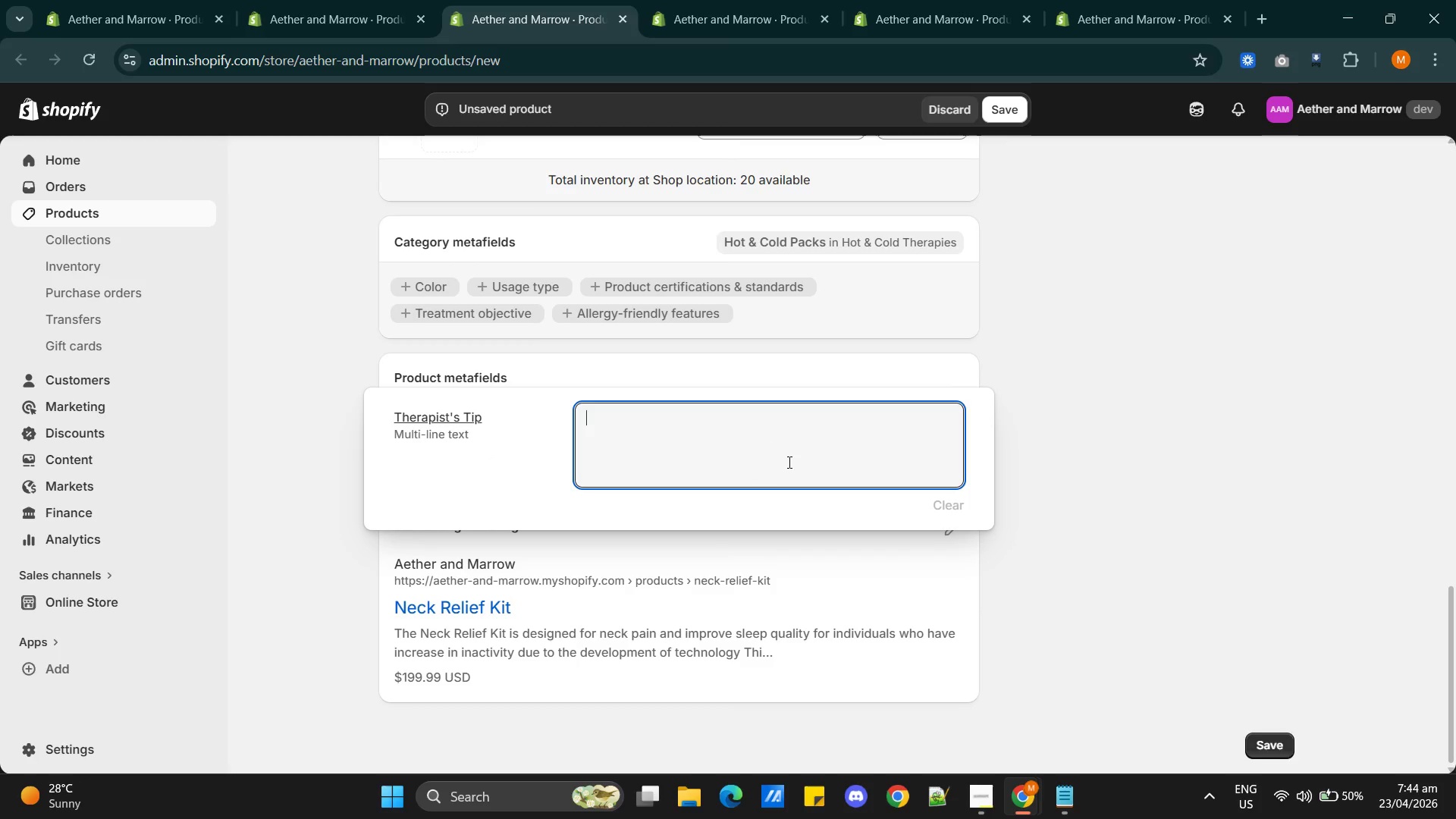 
type(Apply the relief cream every night to )
 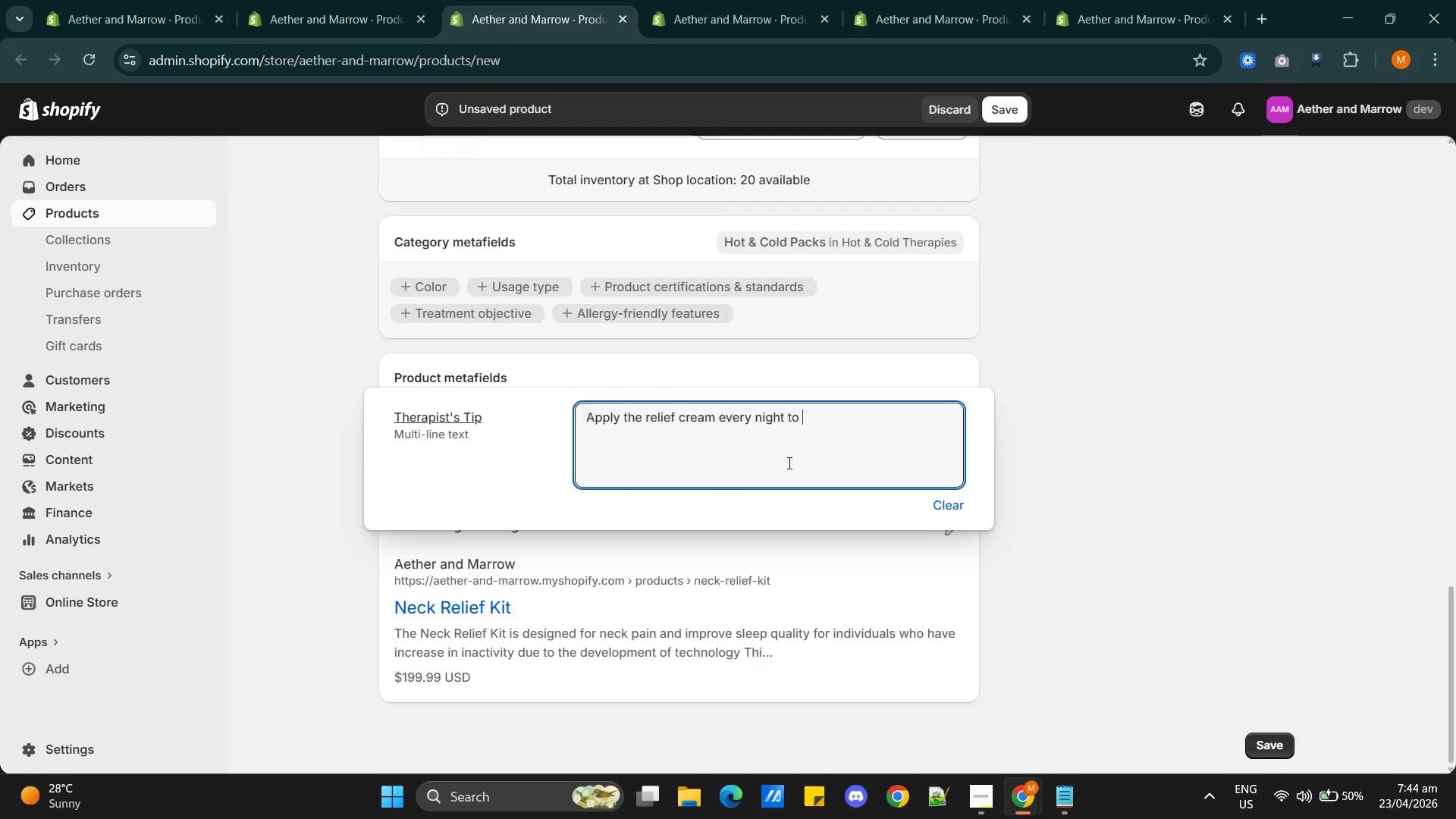 
key(Backspace)
key(Backspace)
key(Backspace)
type(for deeper absorption and improve sleep quality)
 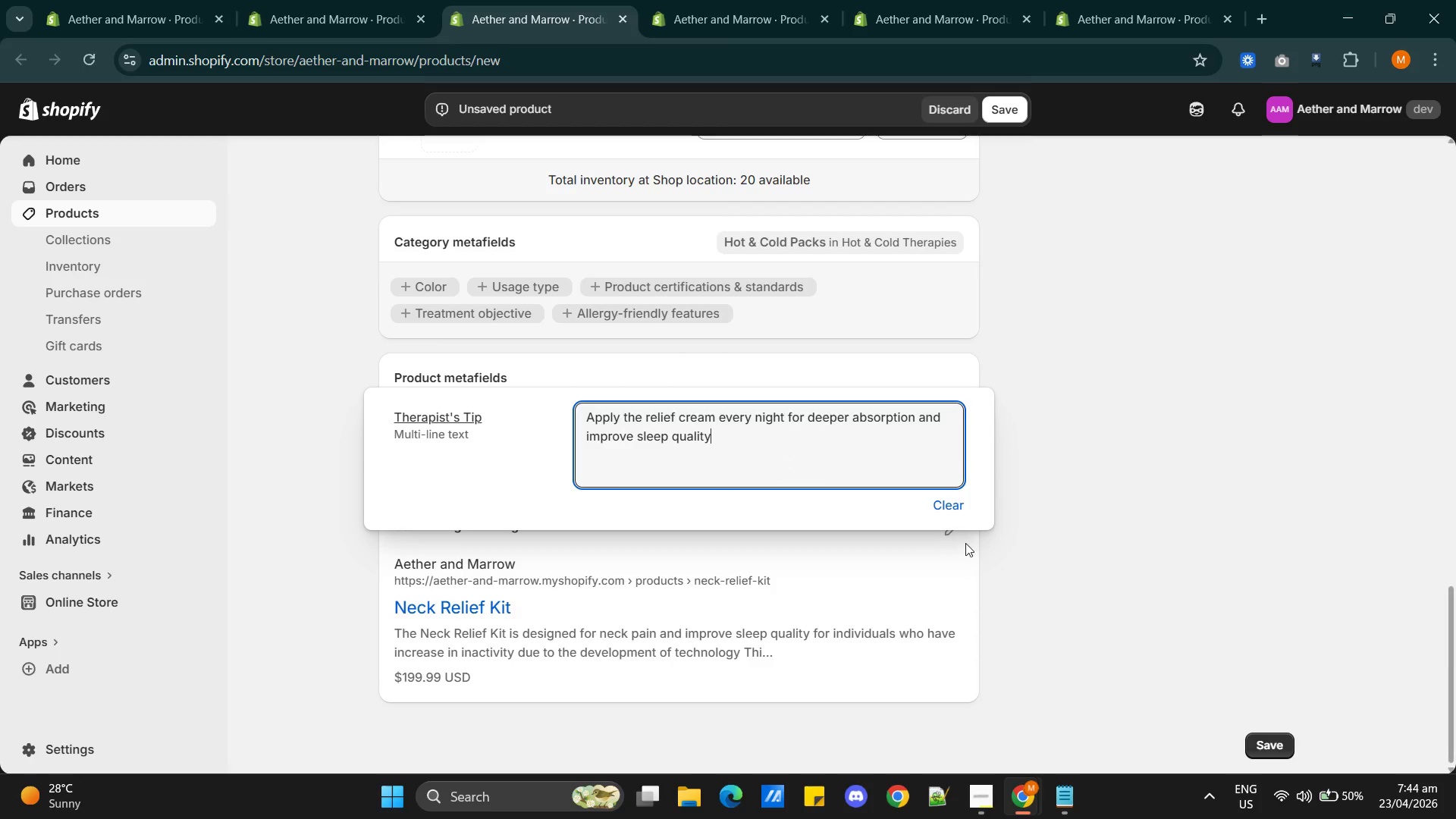 
left_click([1103, 541])
 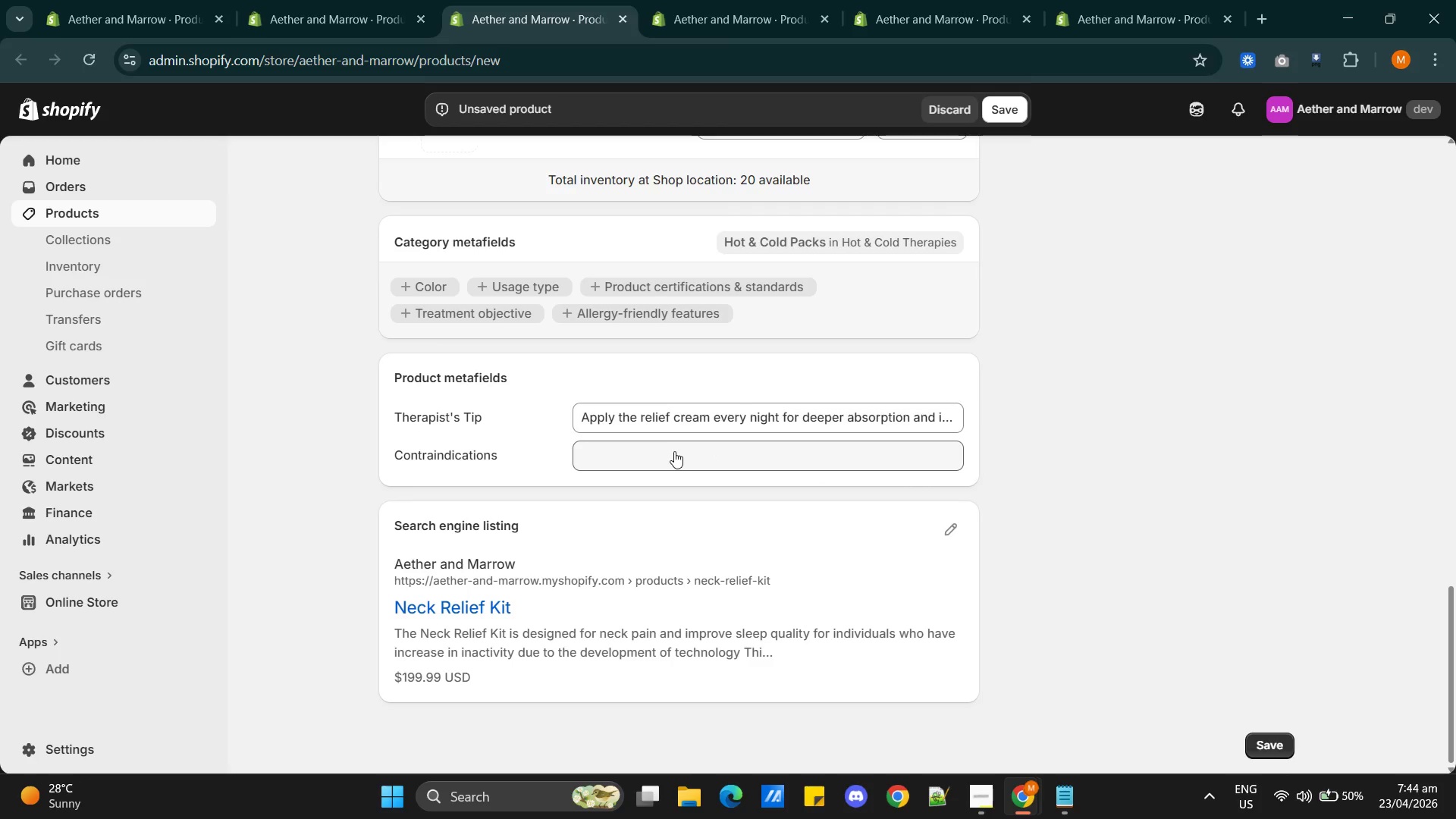 
left_click([673, 453])
 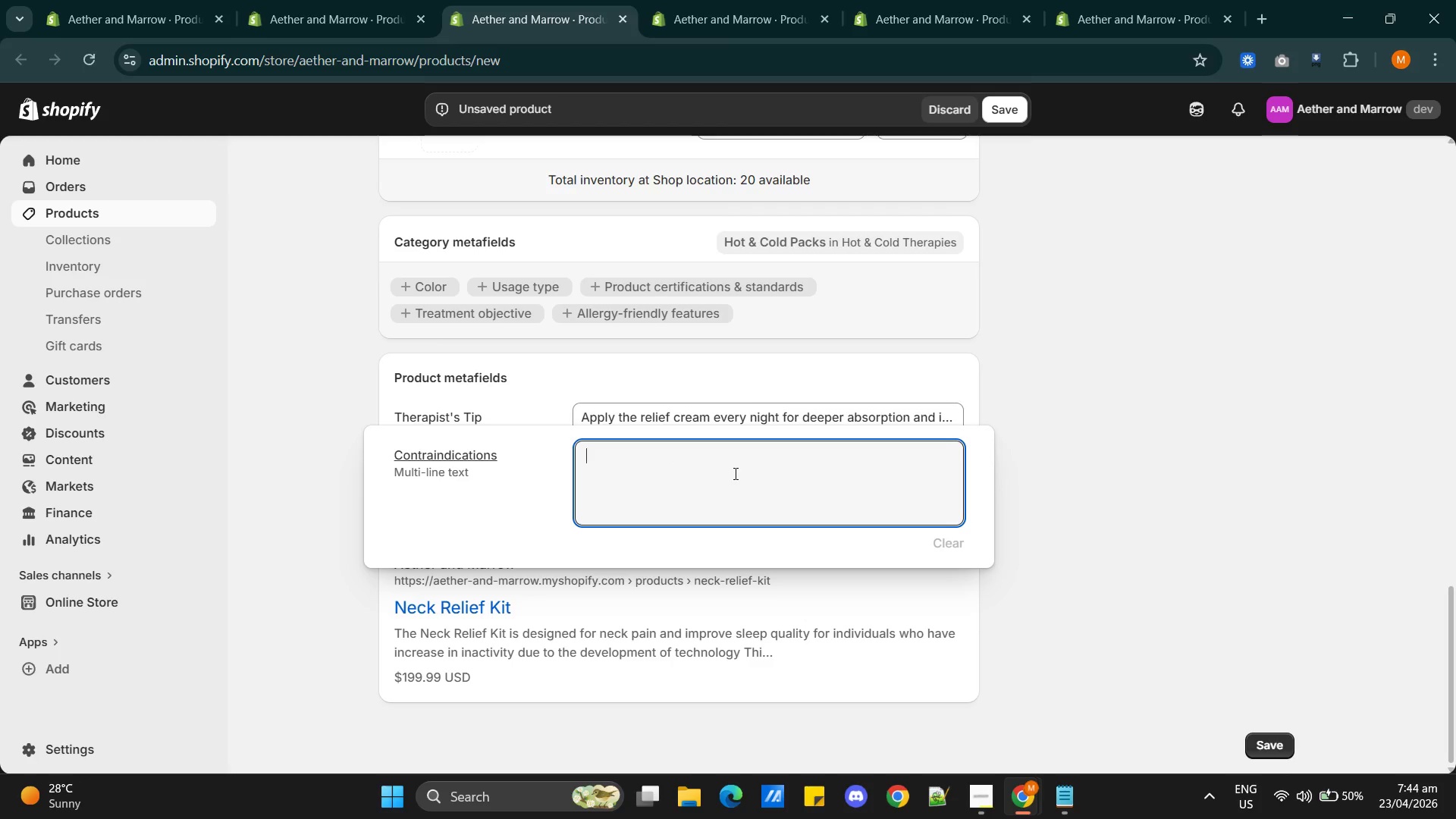 
type(Check for herbal allergies before use)
 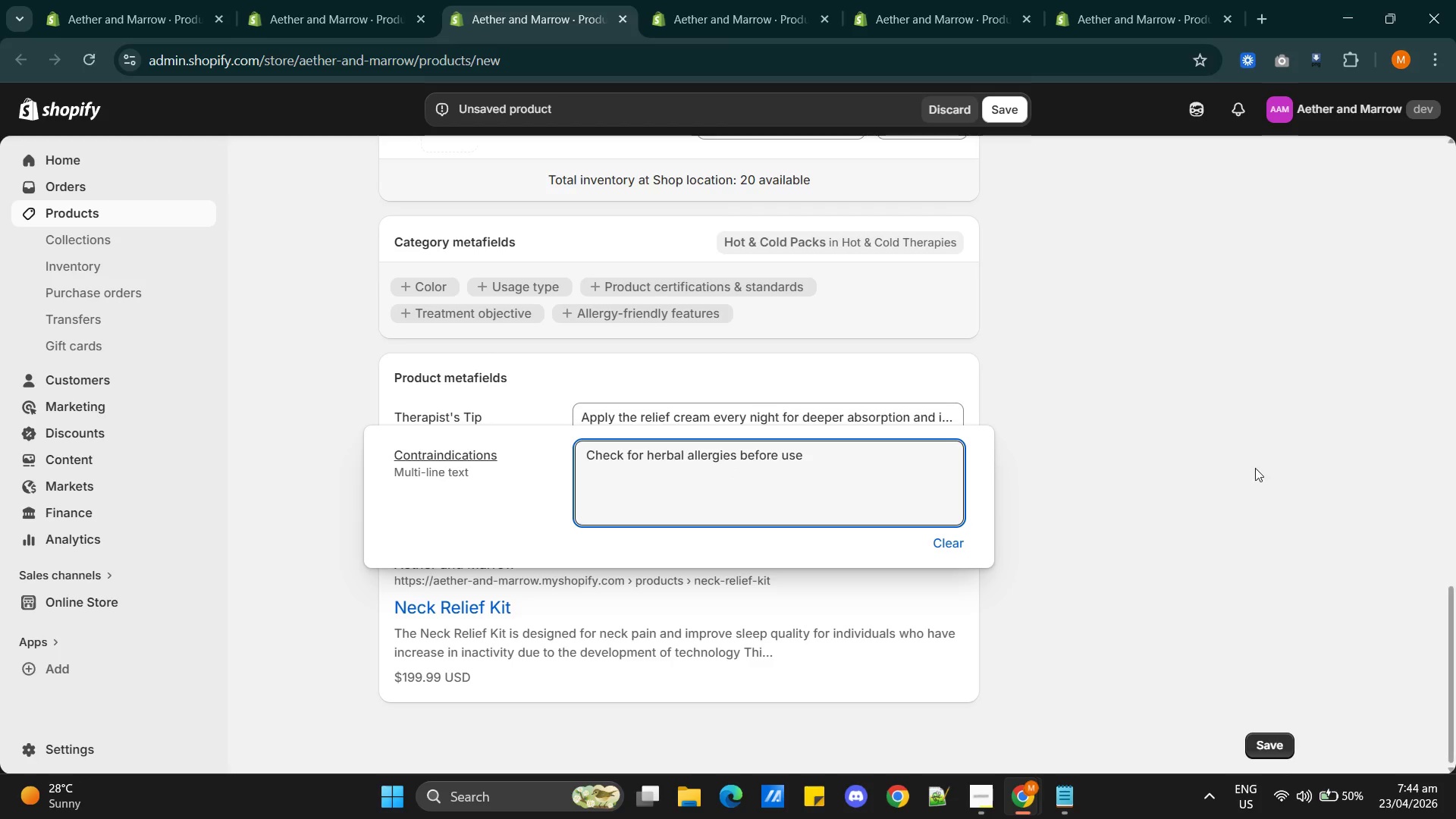 
left_click([1203, 468])
 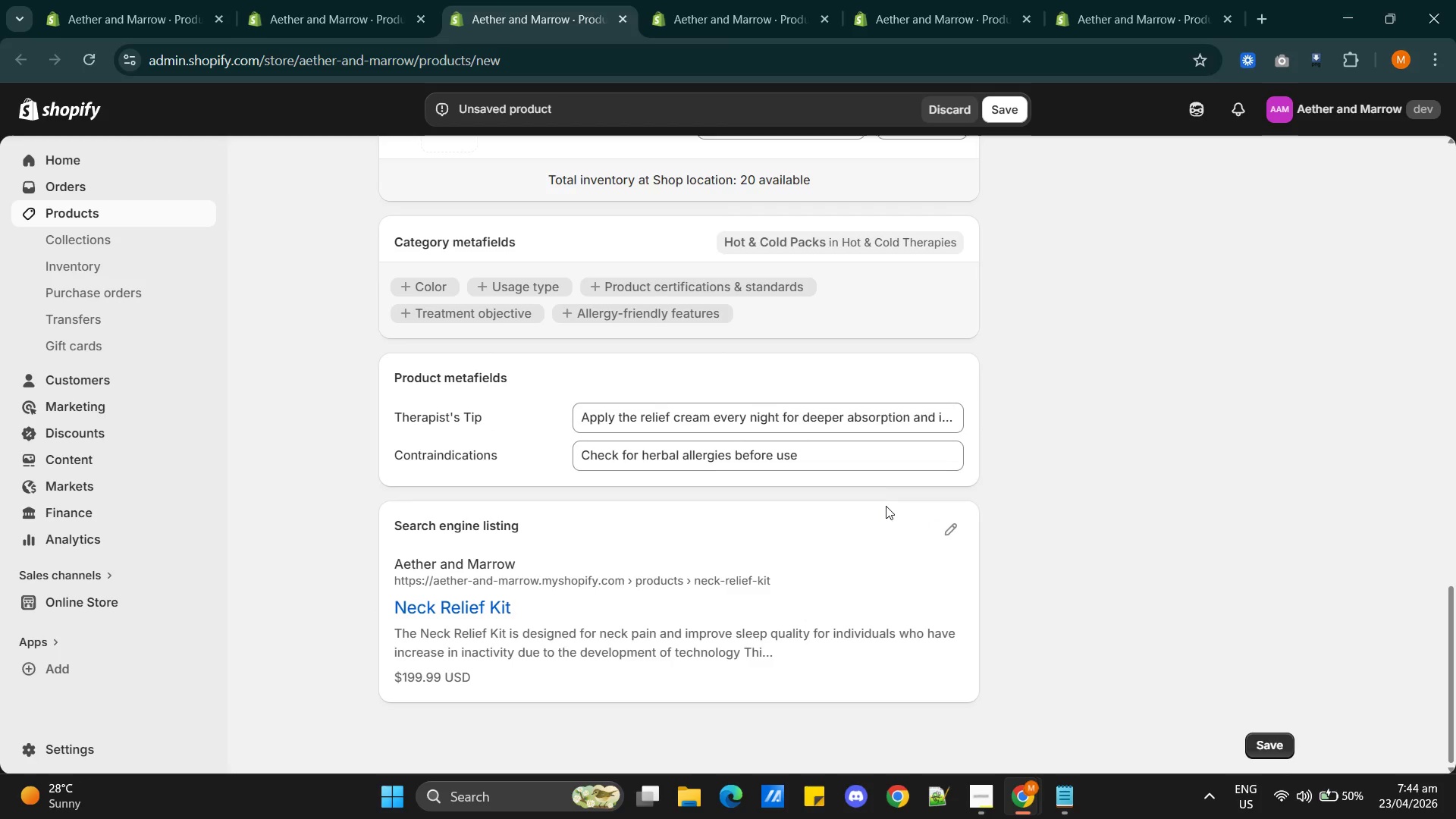 
scroll: coordinate [886, 507], scroll_direction: up, amount: 1.0
 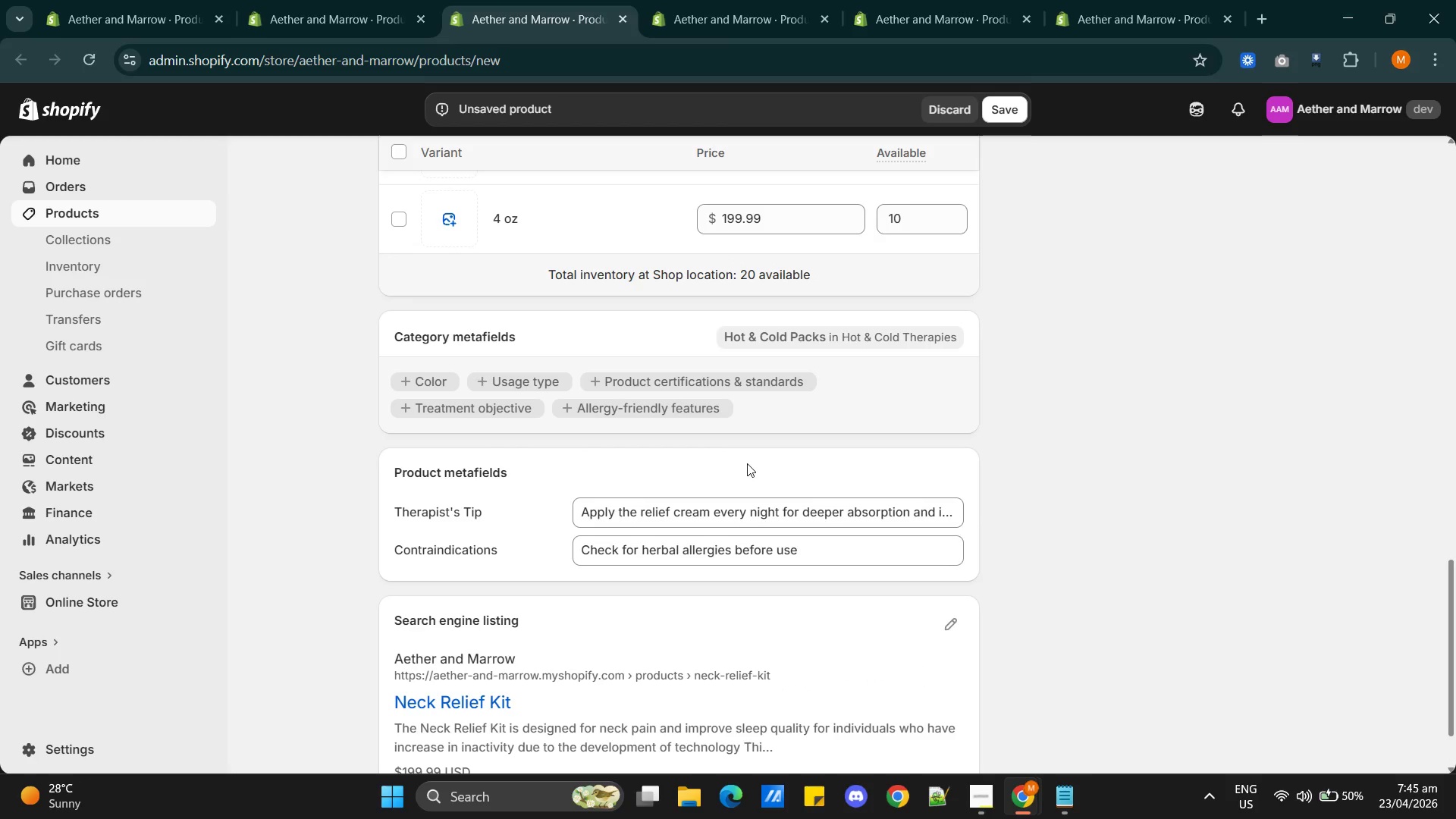 
wait(8.47)
 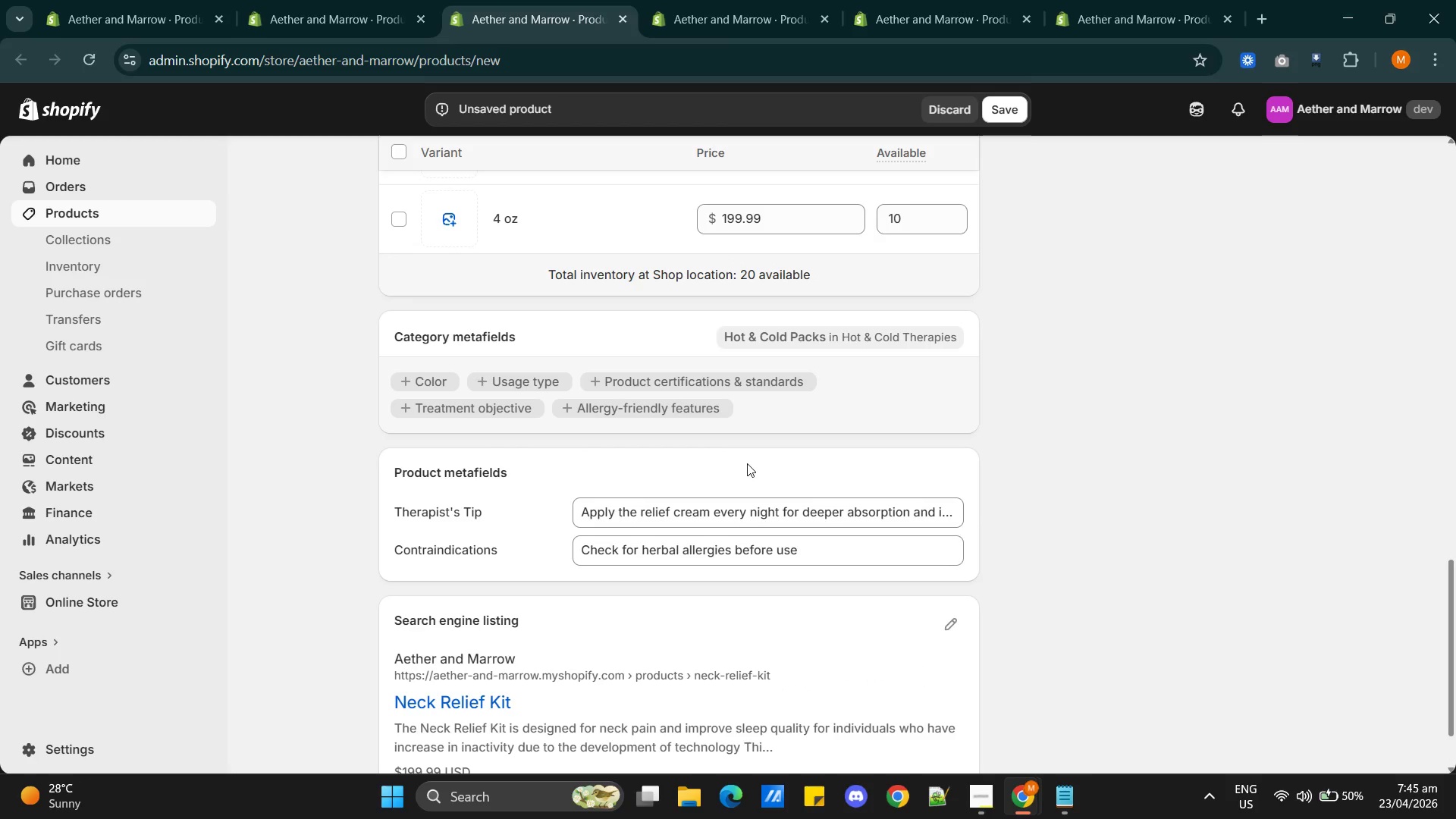 
scroll: coordinate [711, 597], scroll_direction: down, amount: 5.0
 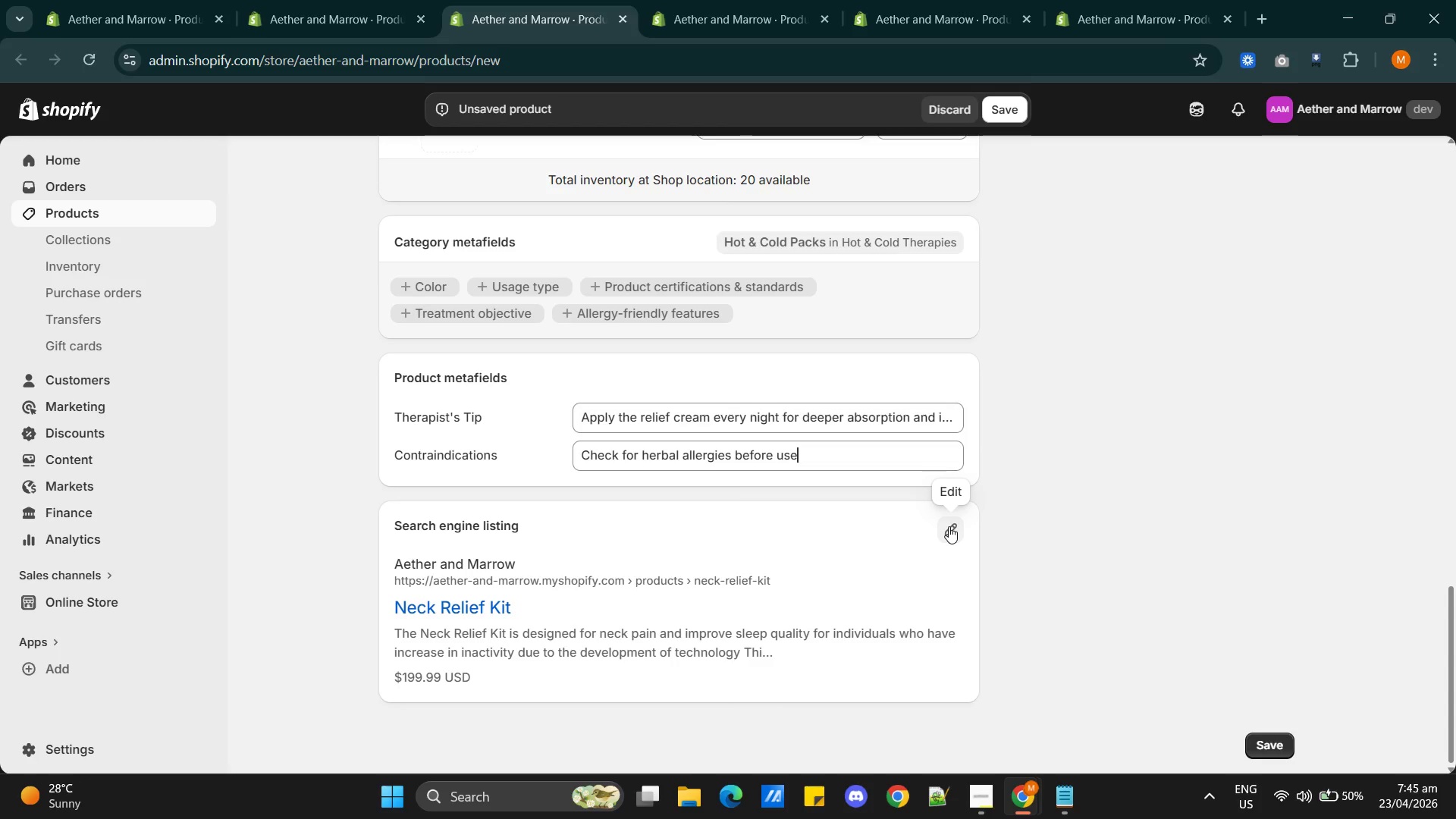 
left_click([949, 526])
 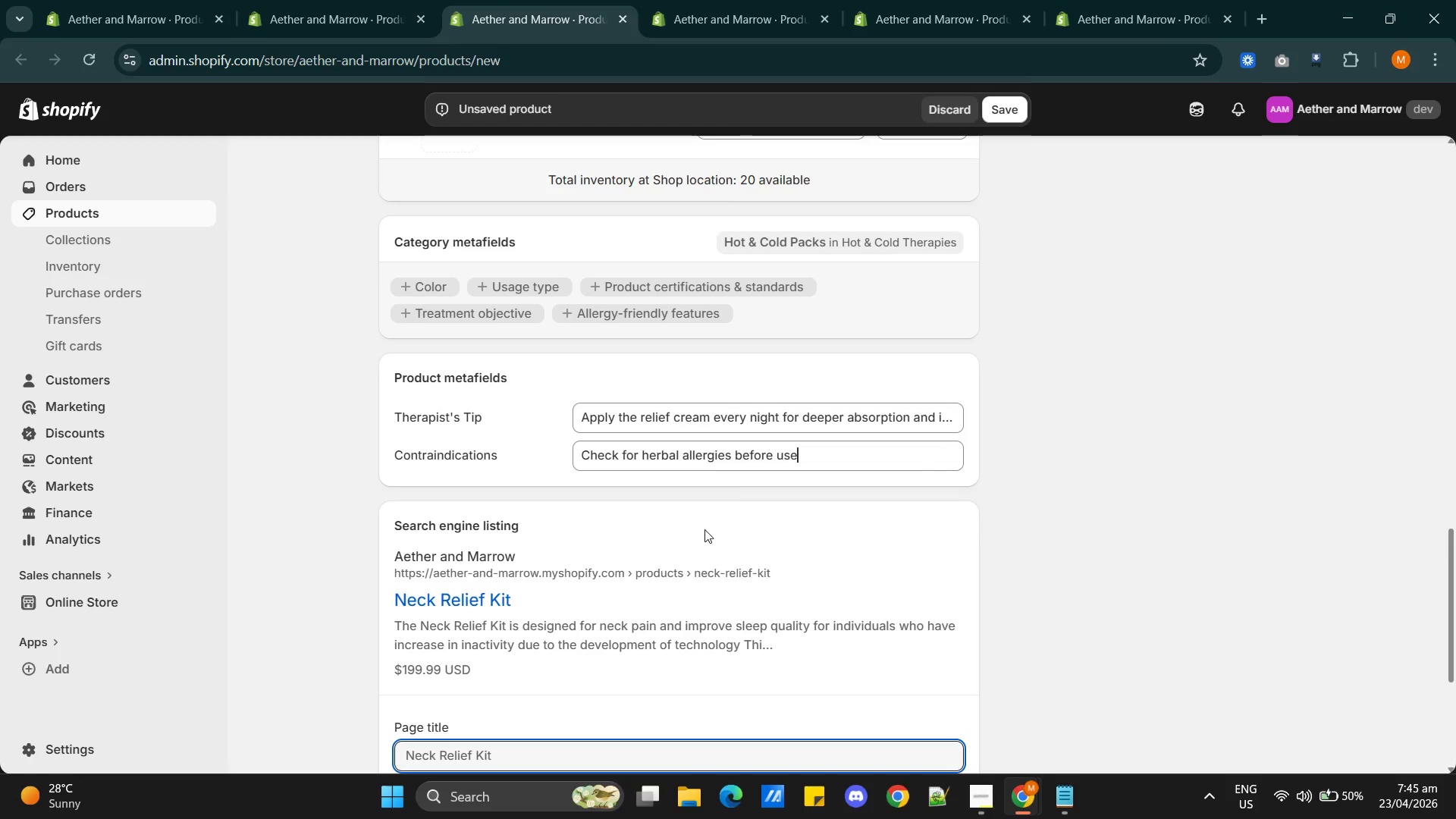 
scroll: coordinate [704, 539], scroll_direction: down, amount: 2.0
 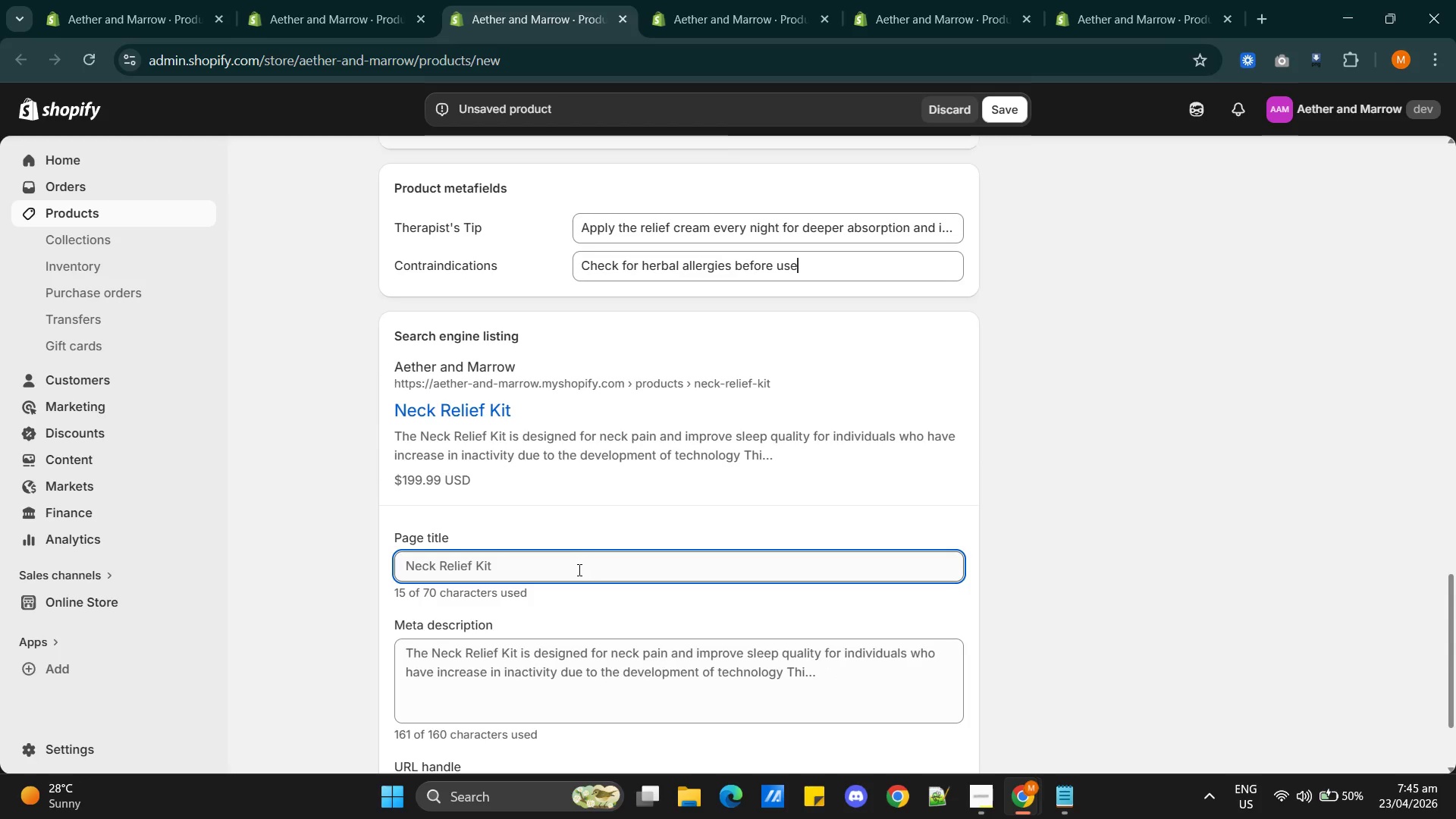 
left_click([573, 570])
 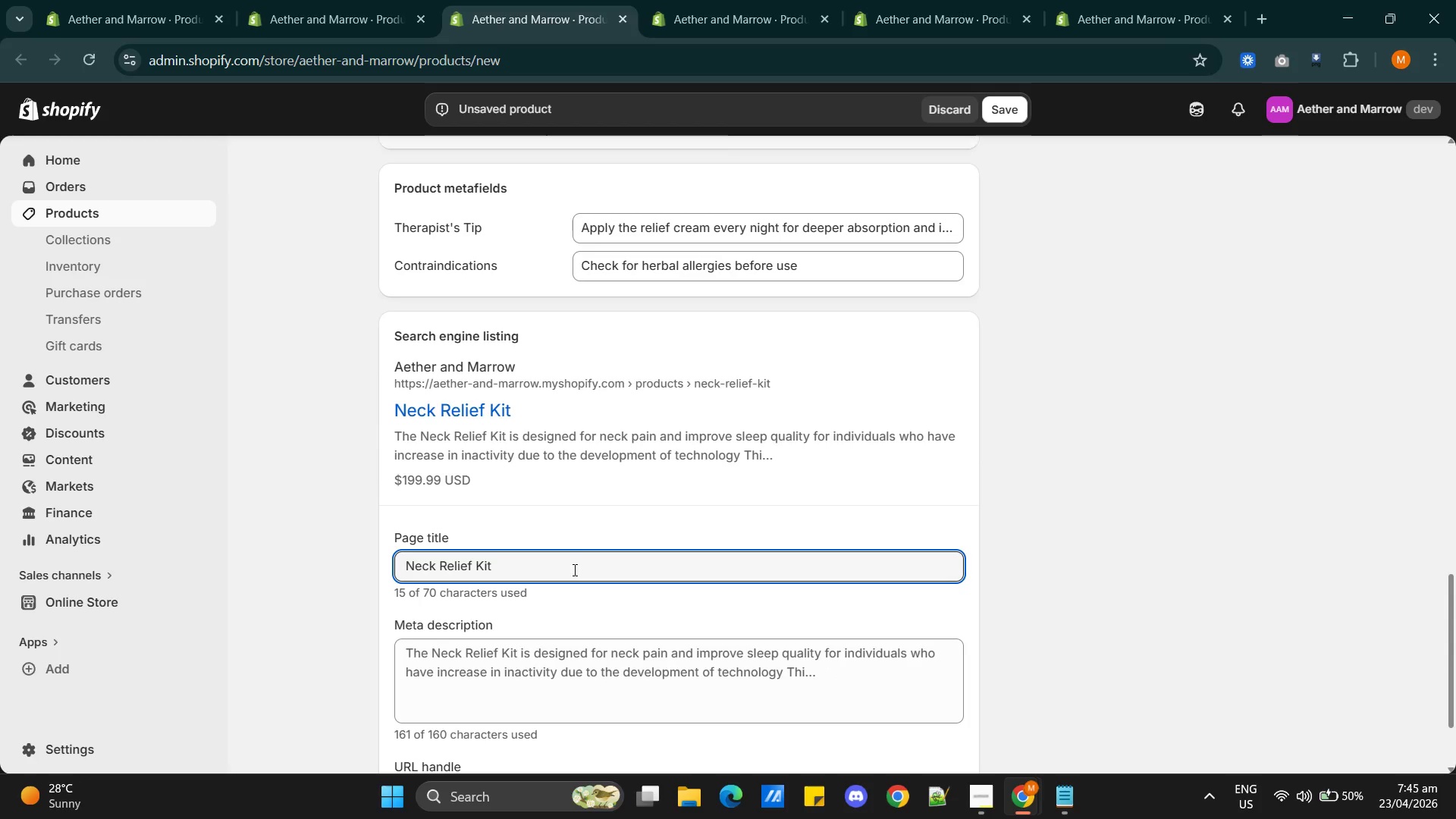 
key(Space)
 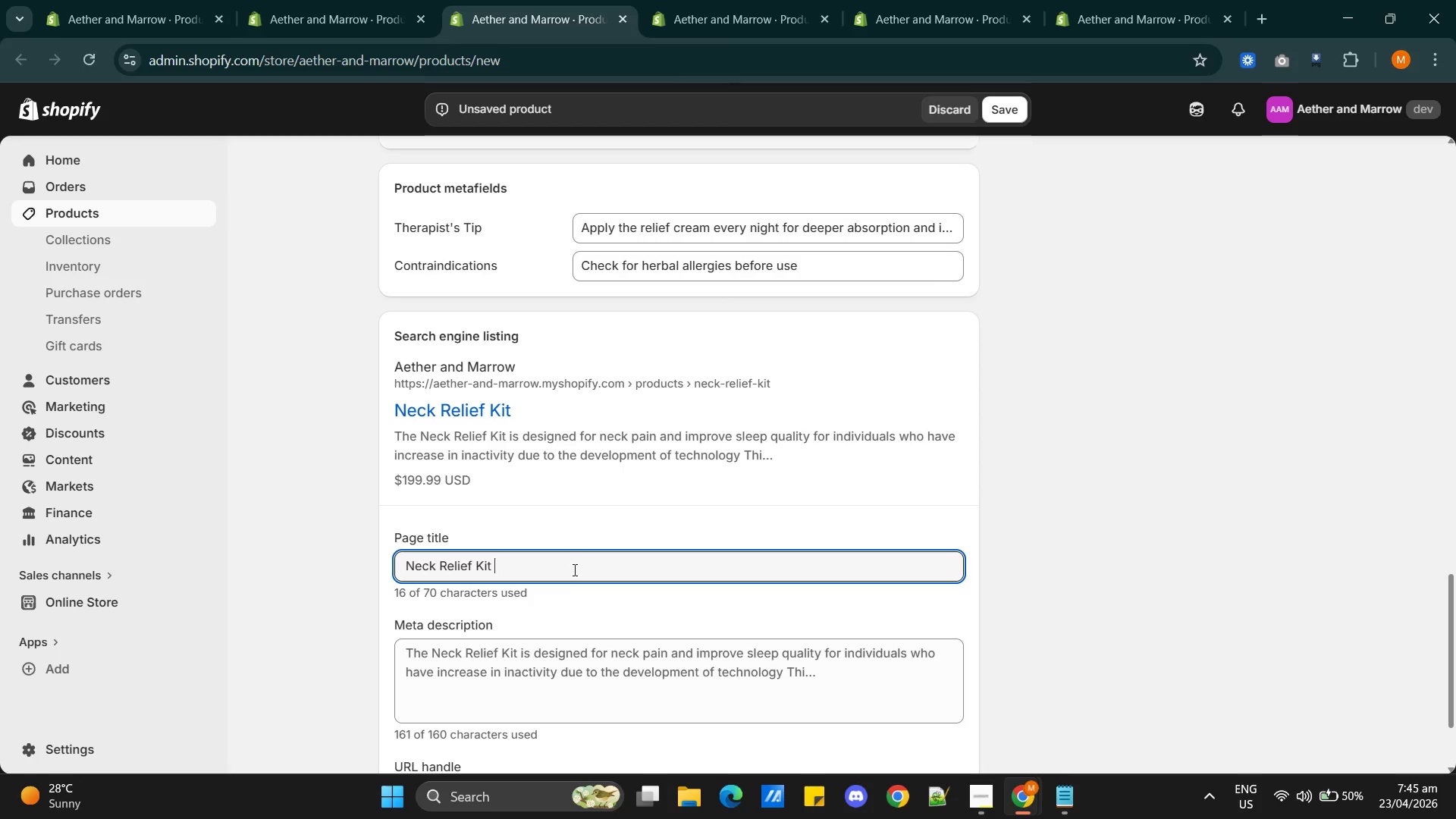 
type(| Natural Pain M)
 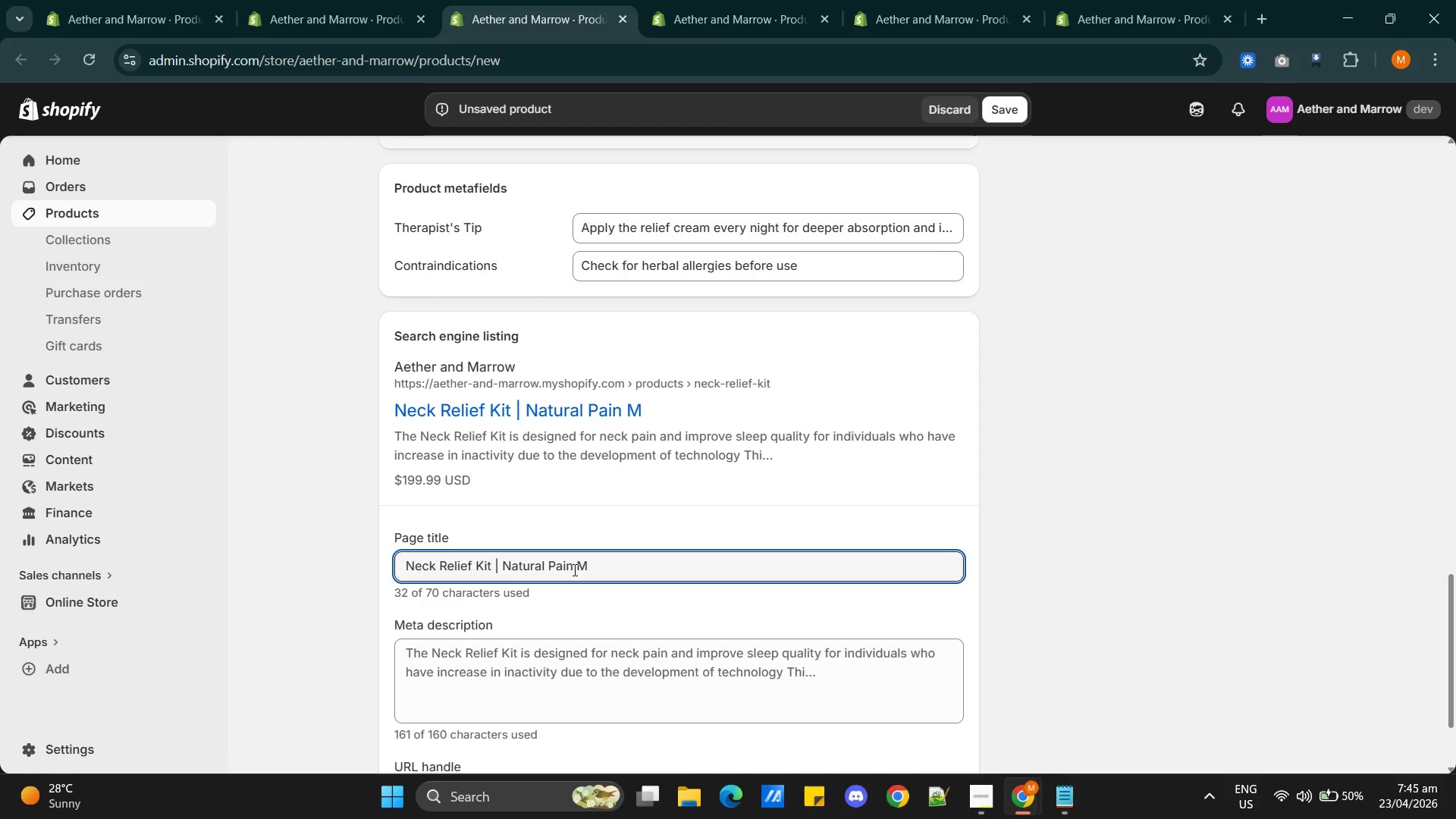 
wait(7.14)
 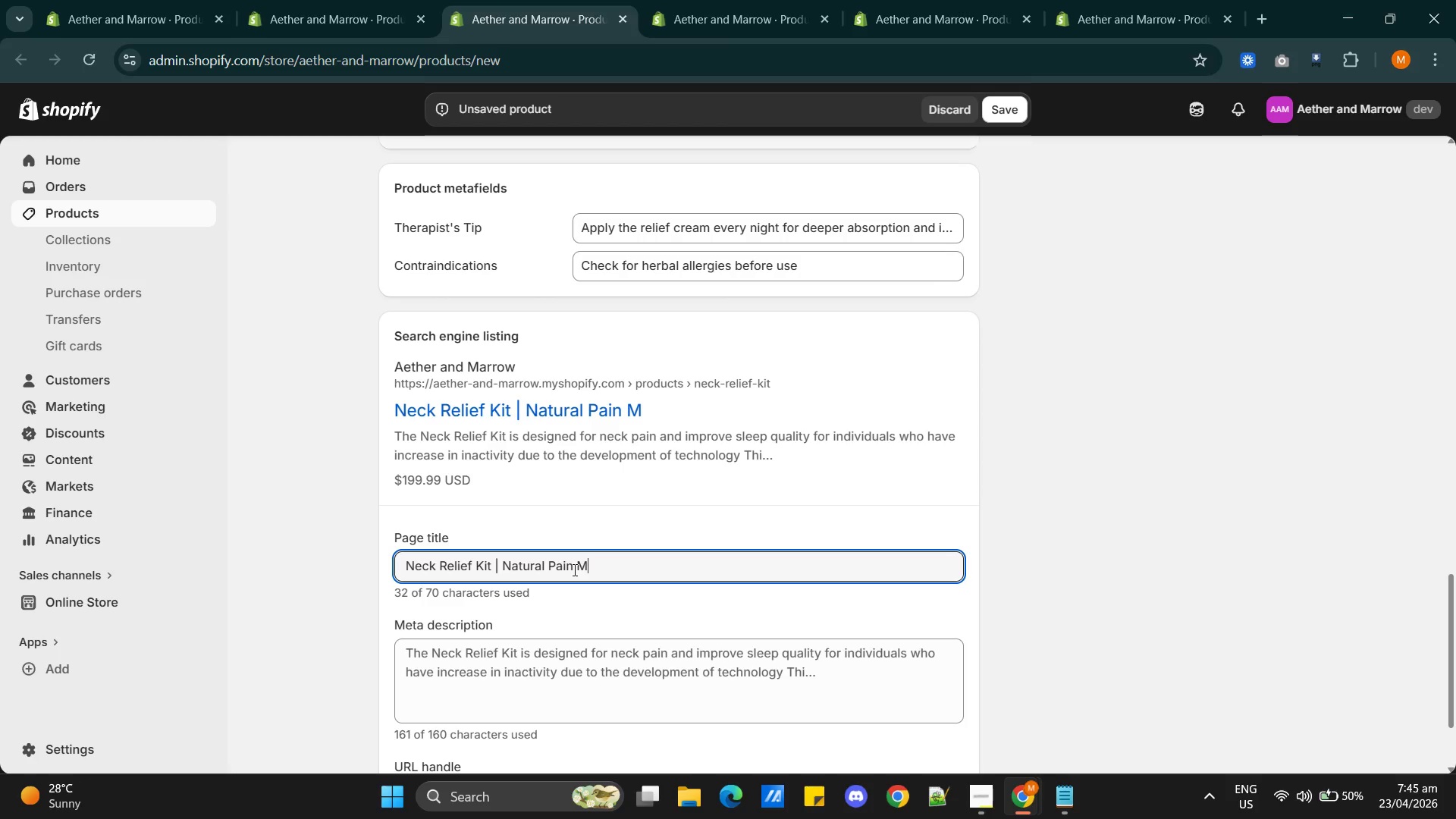 
type(anagement)
 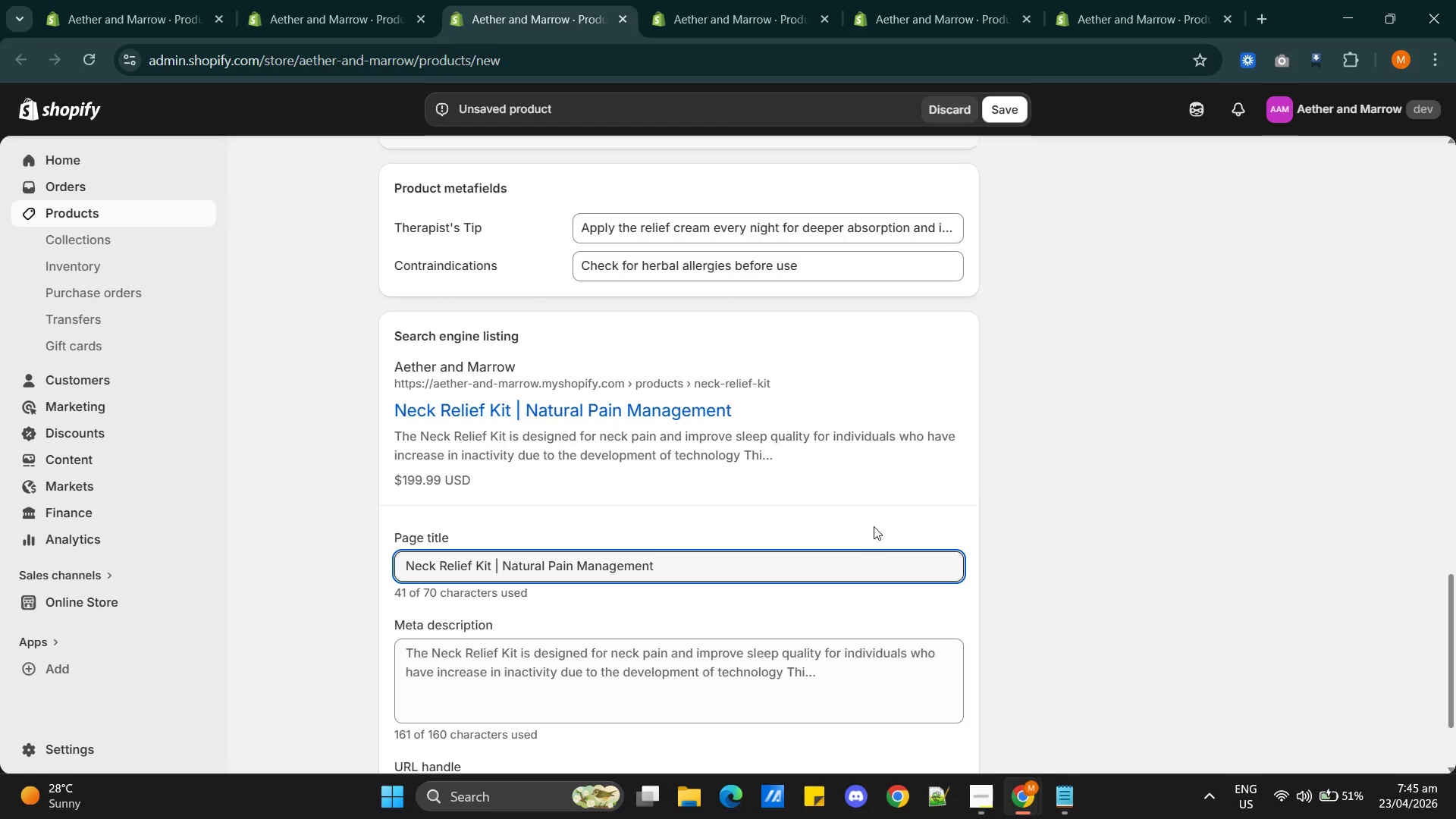 
scroll: coordinate [764, 505], scroll_direction: down, amount: 2.0
 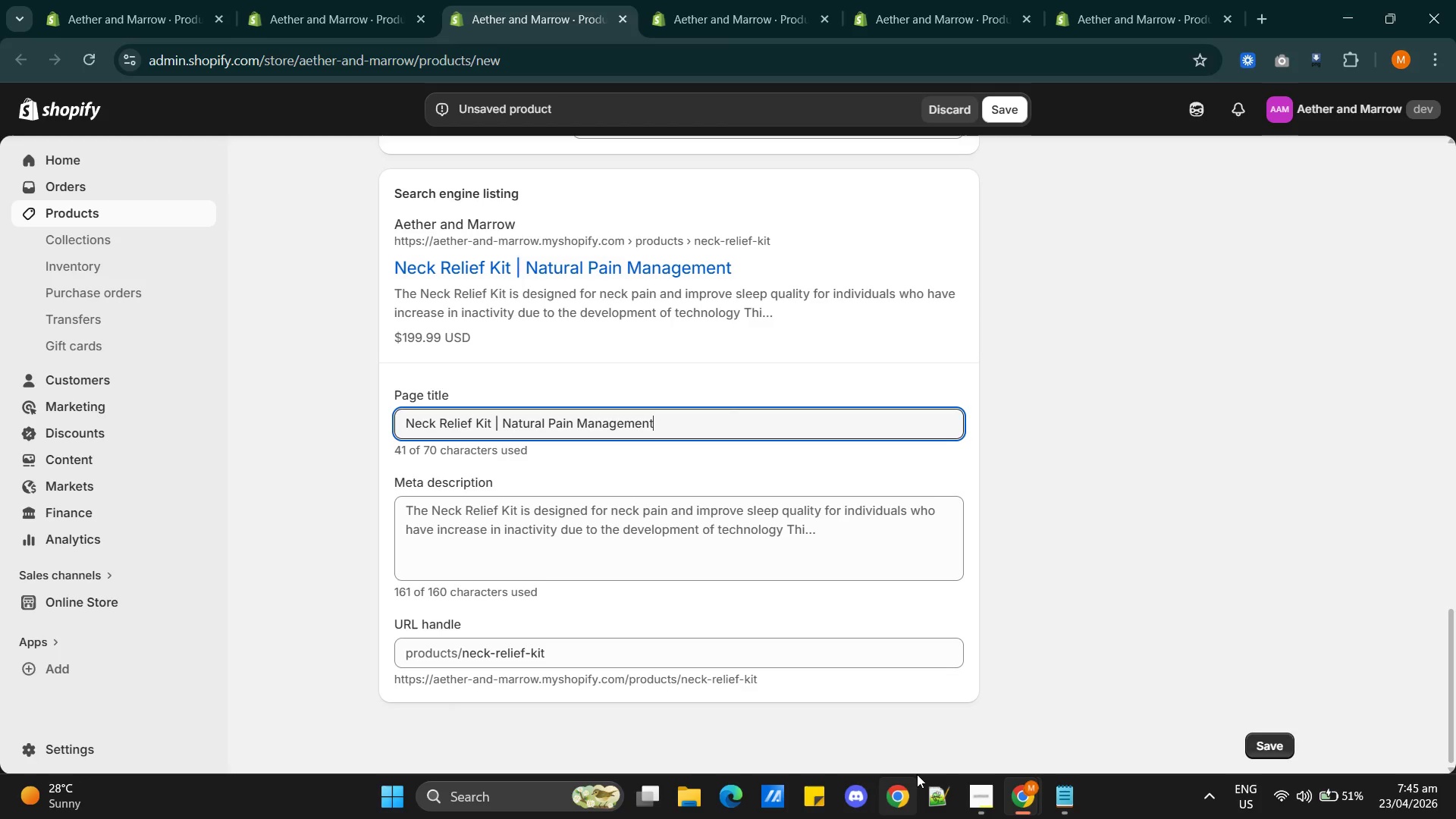 
left_click([1066, 798])
 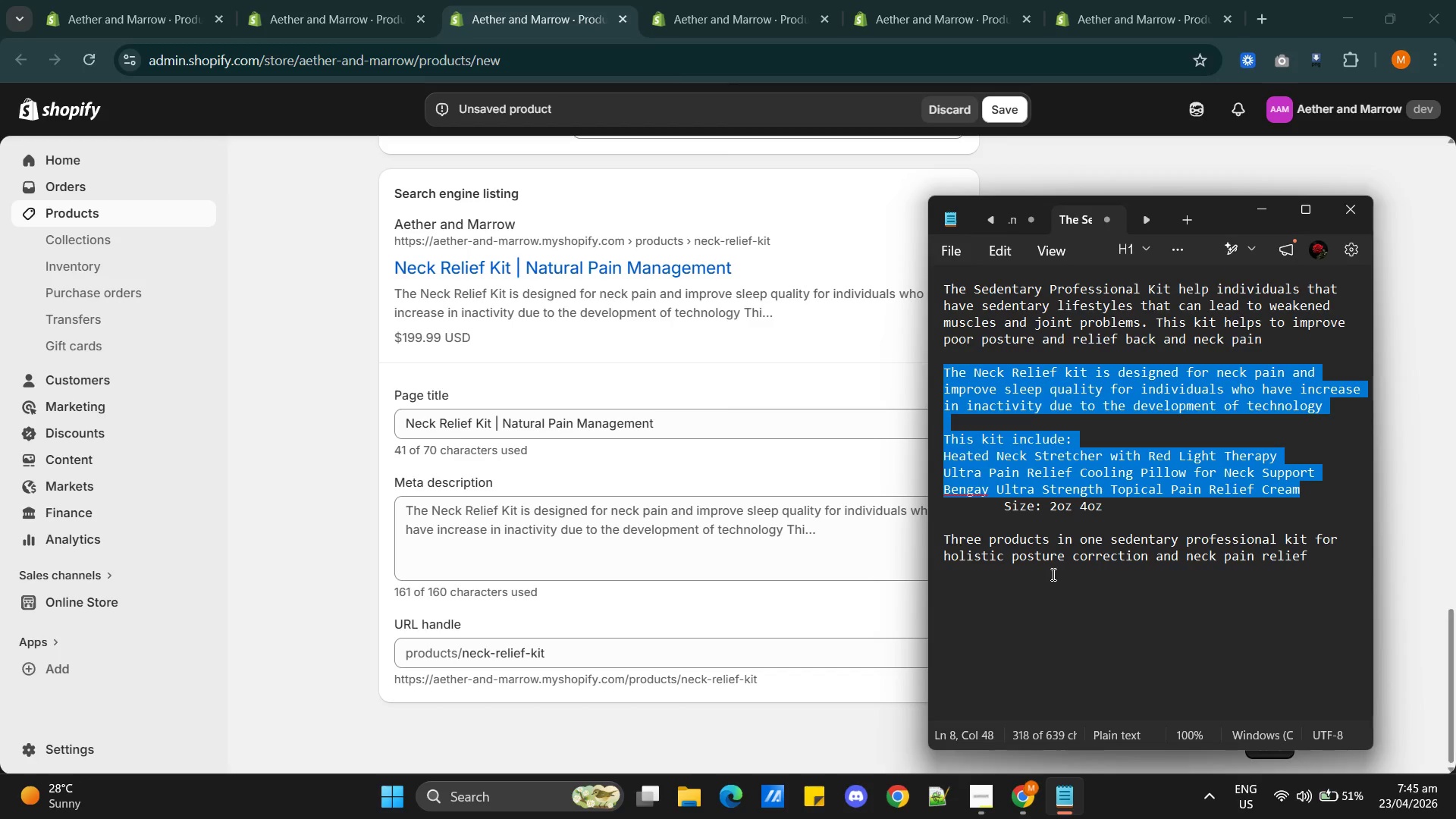 
left_click_drag(start_coordinate=[1053, 582], to_coordinate=[1055, 577])
 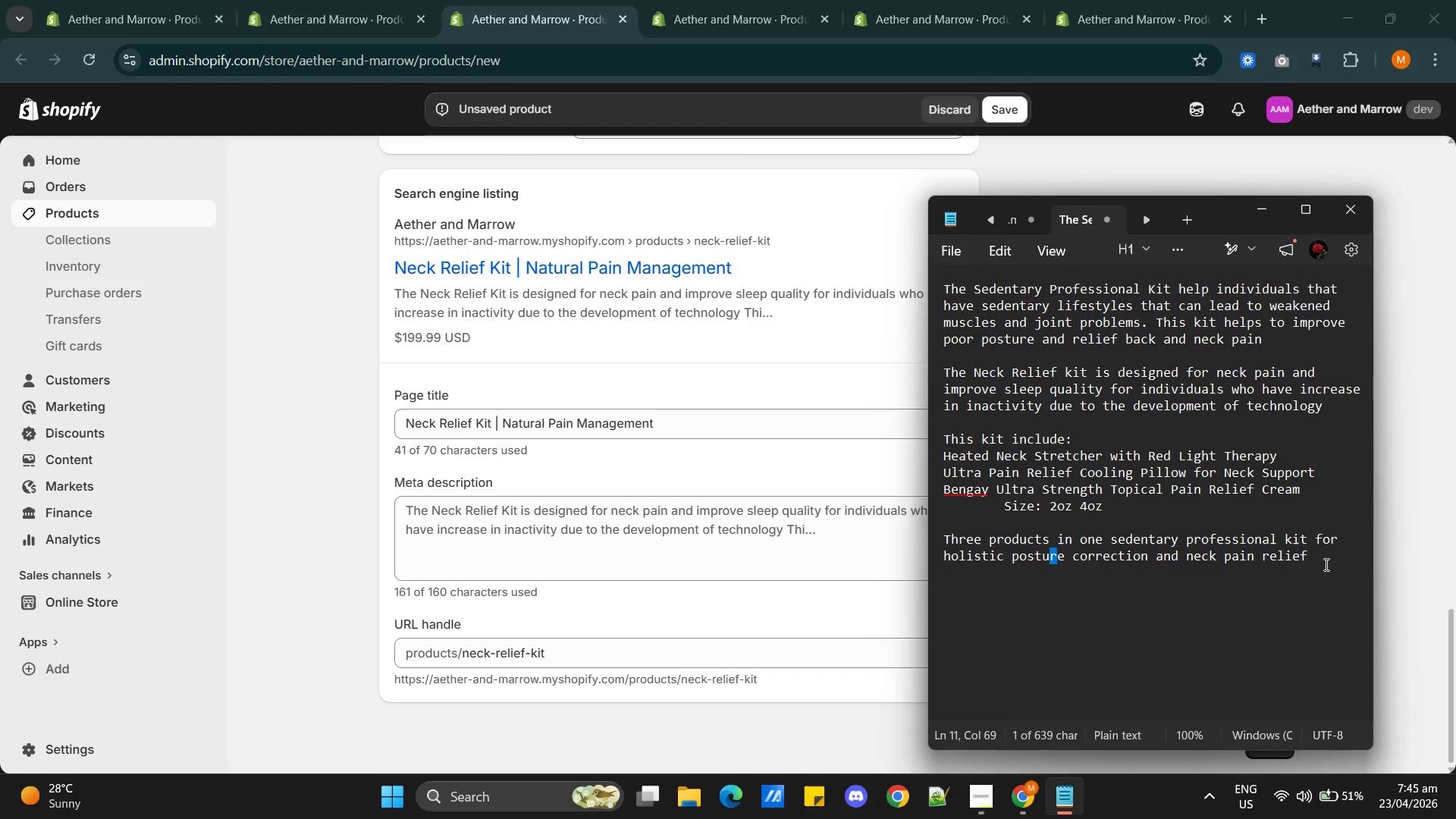 
left_click_drag(start_coordinate=[1325, 564], to_coordinate=[964, 536])
 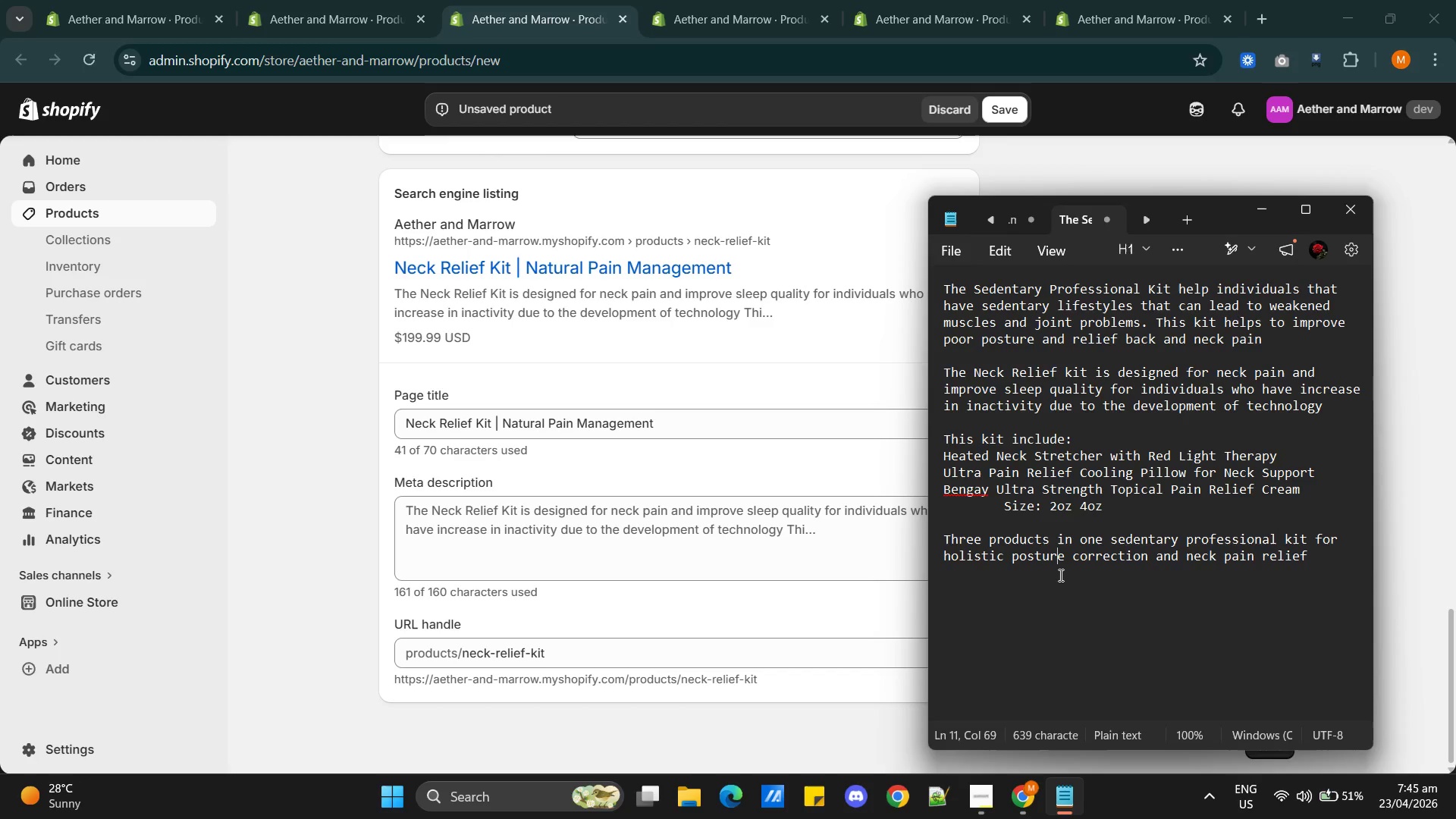 
left_click([1059, 575])
 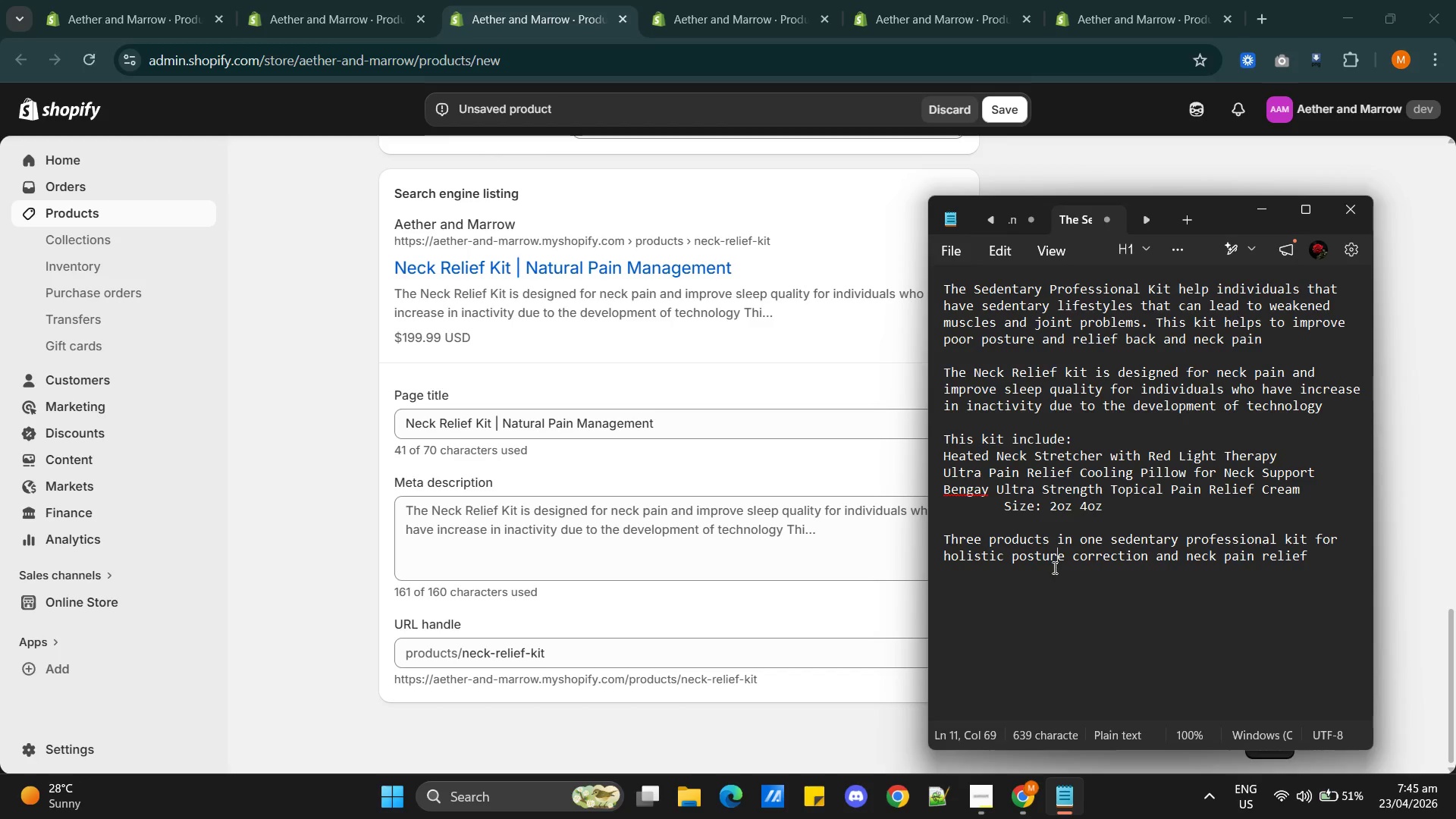 
scroll: coordinate [1065, 544], scroll_direction: up, amount: 2.0
 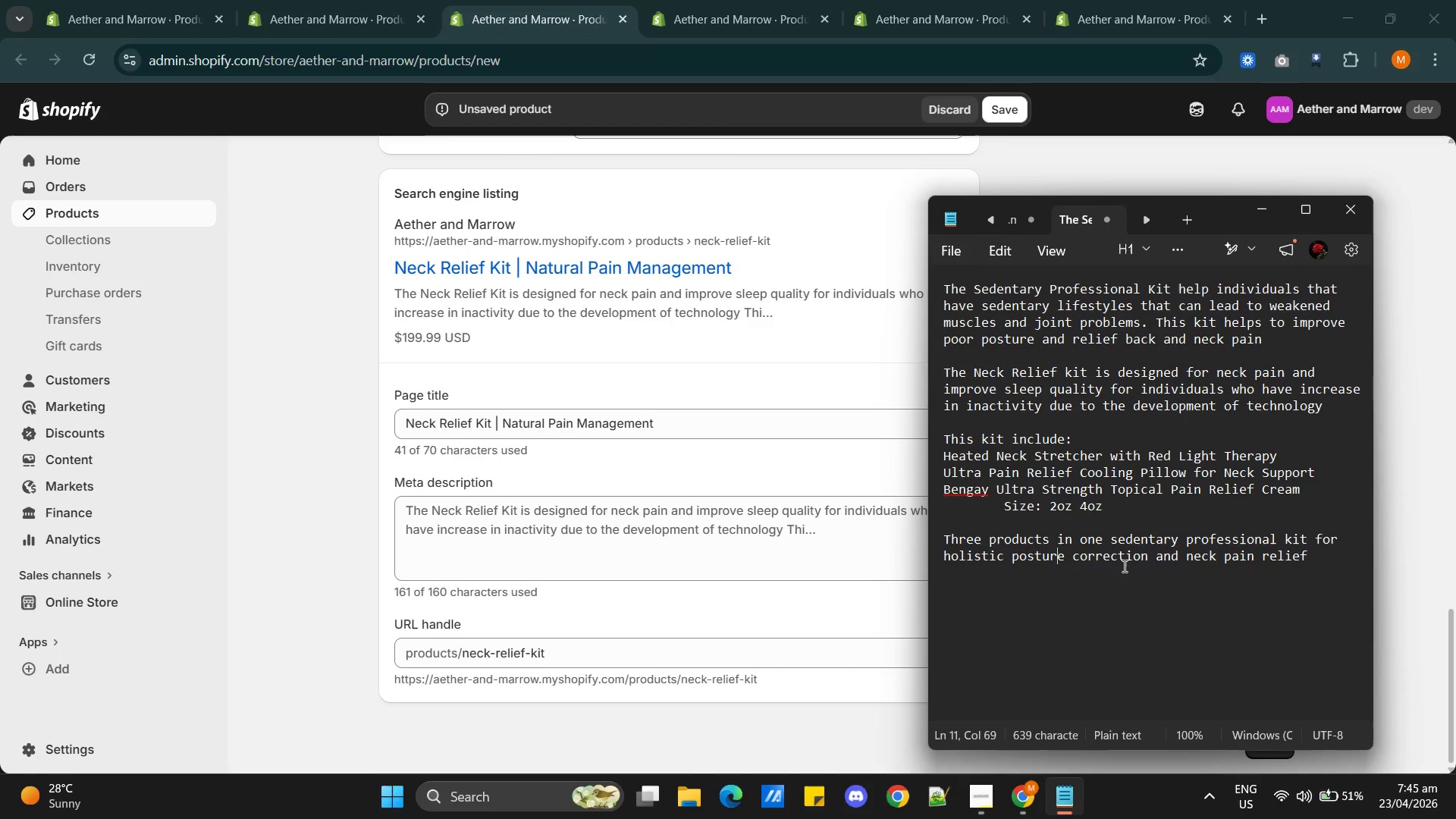 
scroll: coordinate [1123, 566], scroll_direction: down, amount: 2.0
 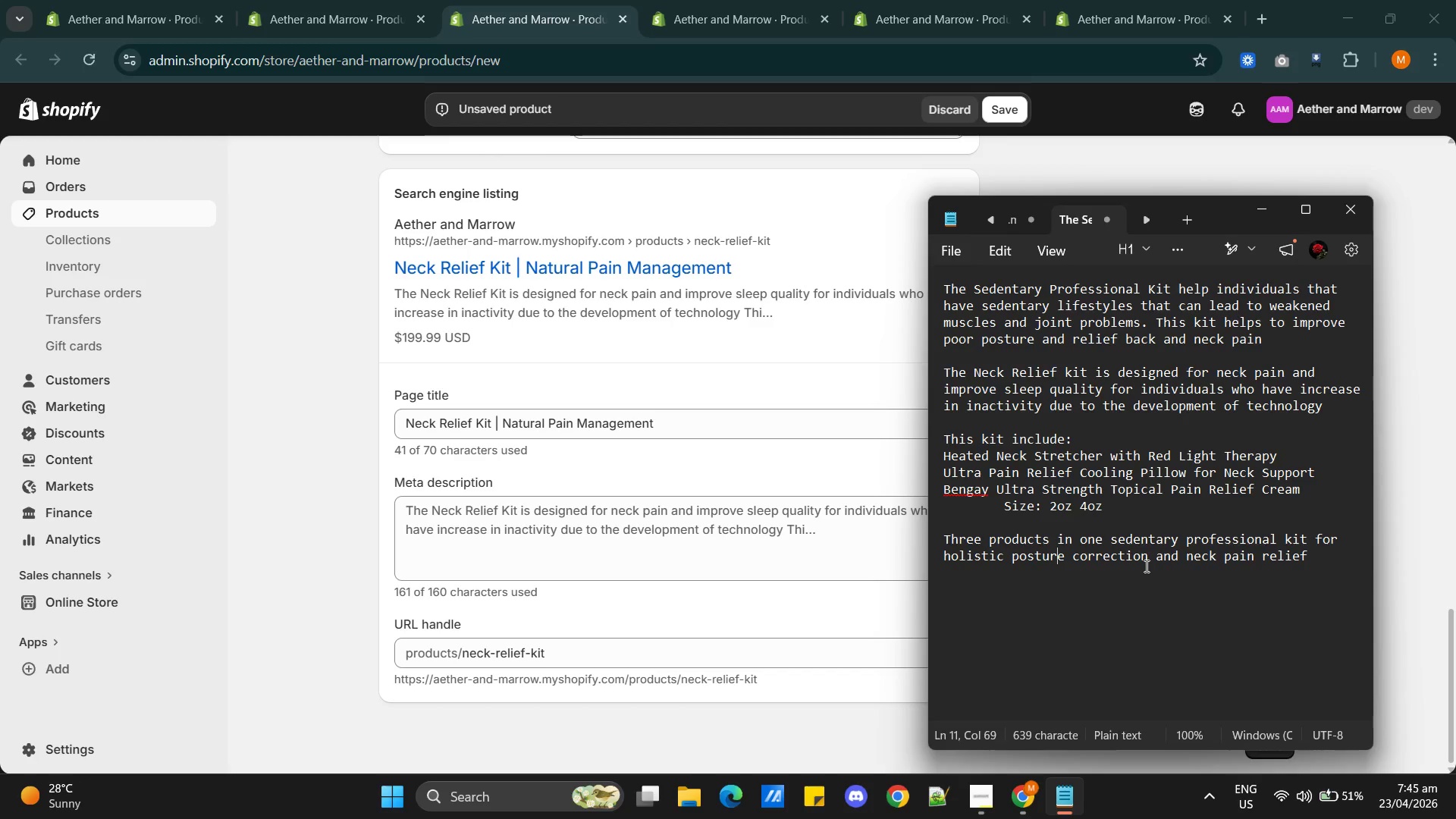 
scroll: coordinate [1145, 566], scroll_direction: up, amount: 2.0
 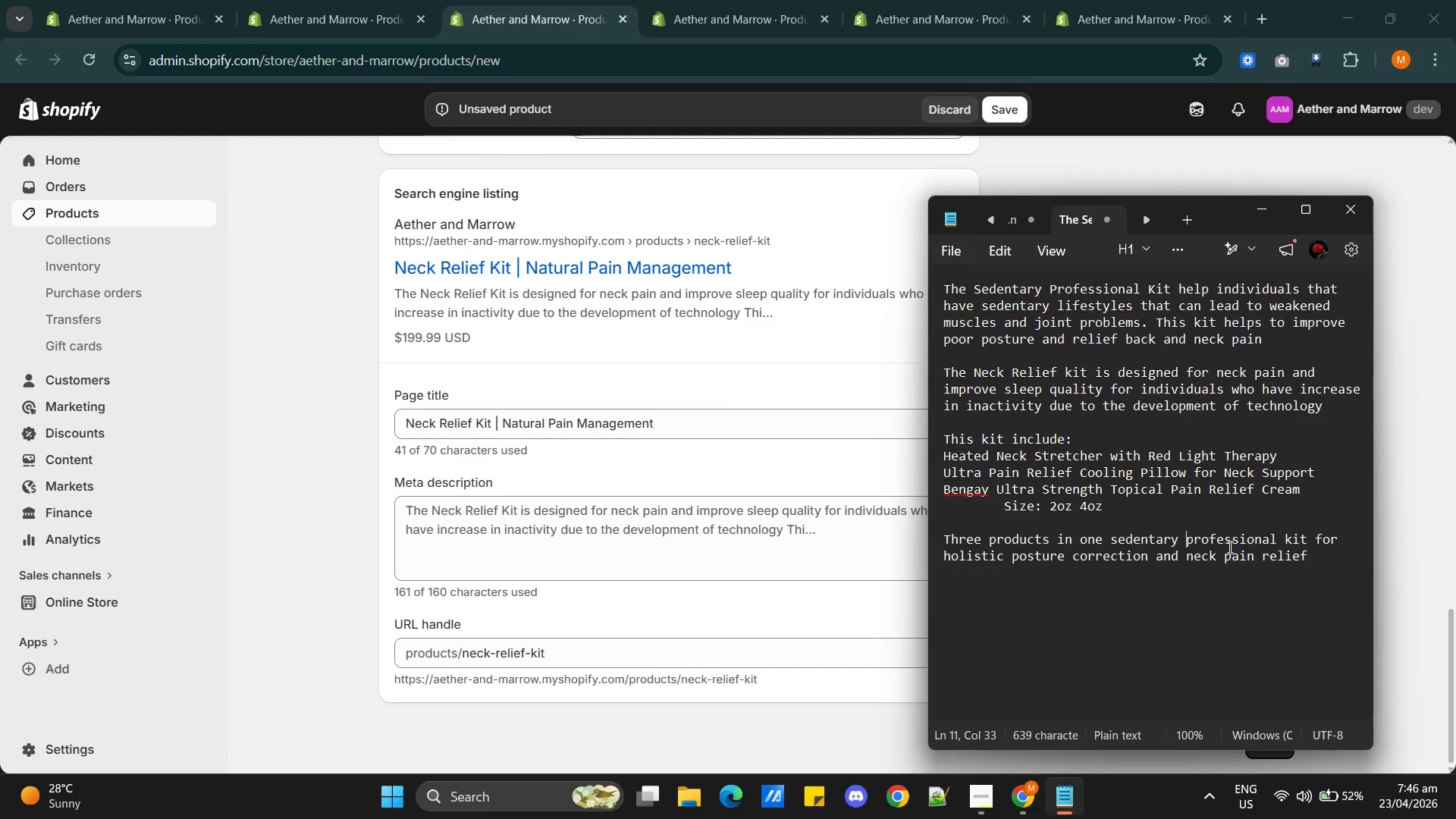 
wait(24.57)
 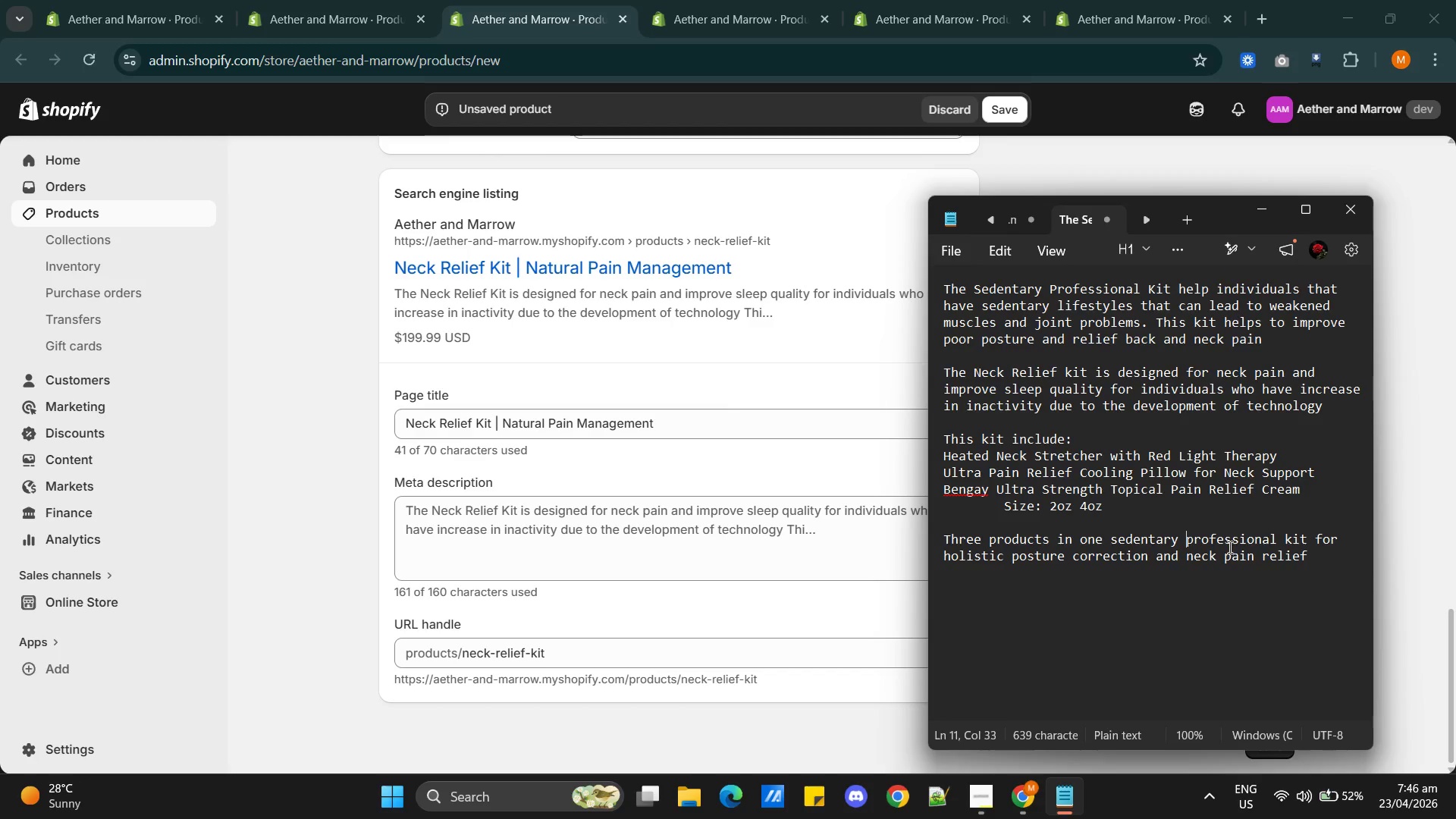 
left_click_drag(start_coordinate=[1306, 535], to_coordinate=[952, 529])
 